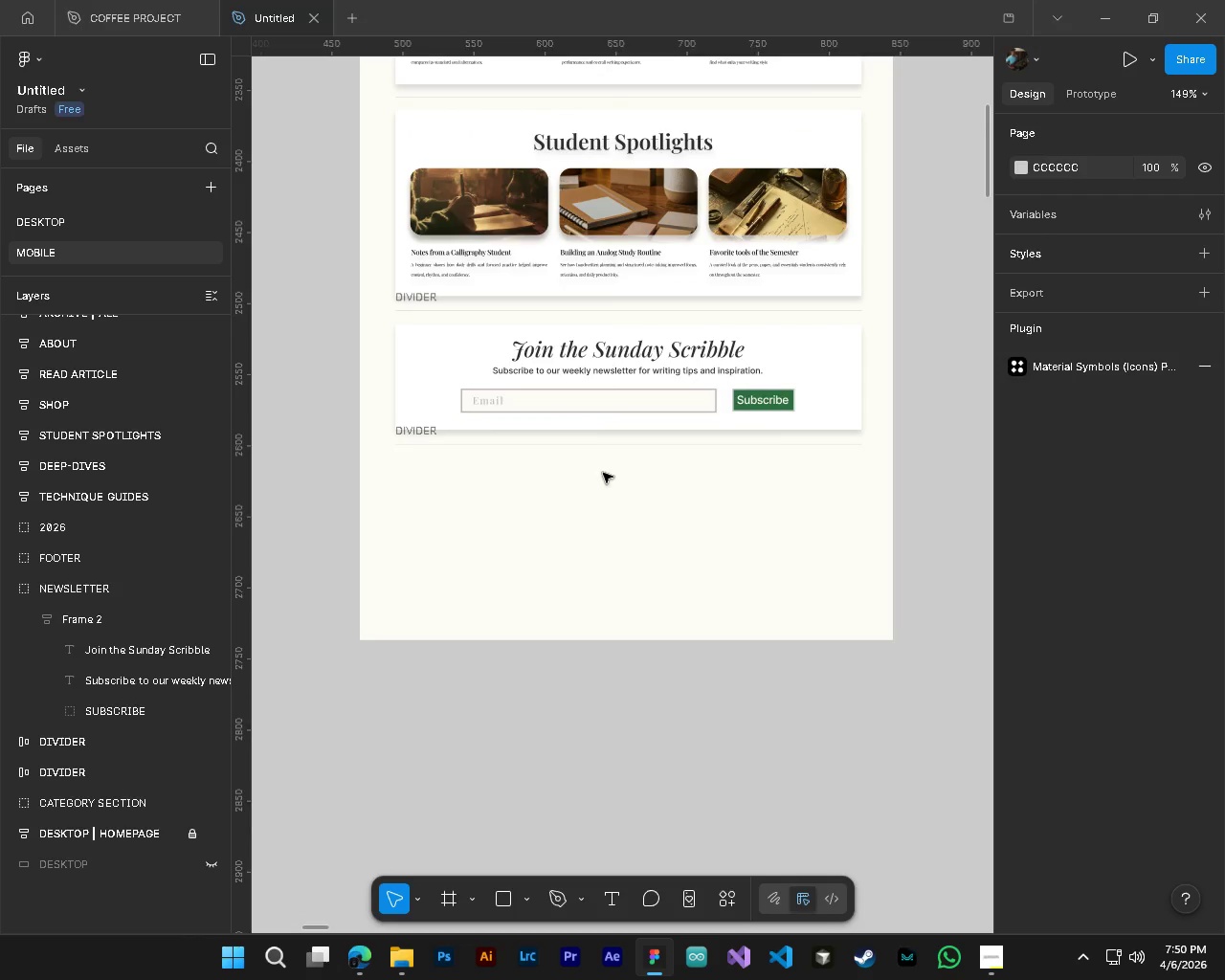 
key(Alt+Control+AltLeft)
 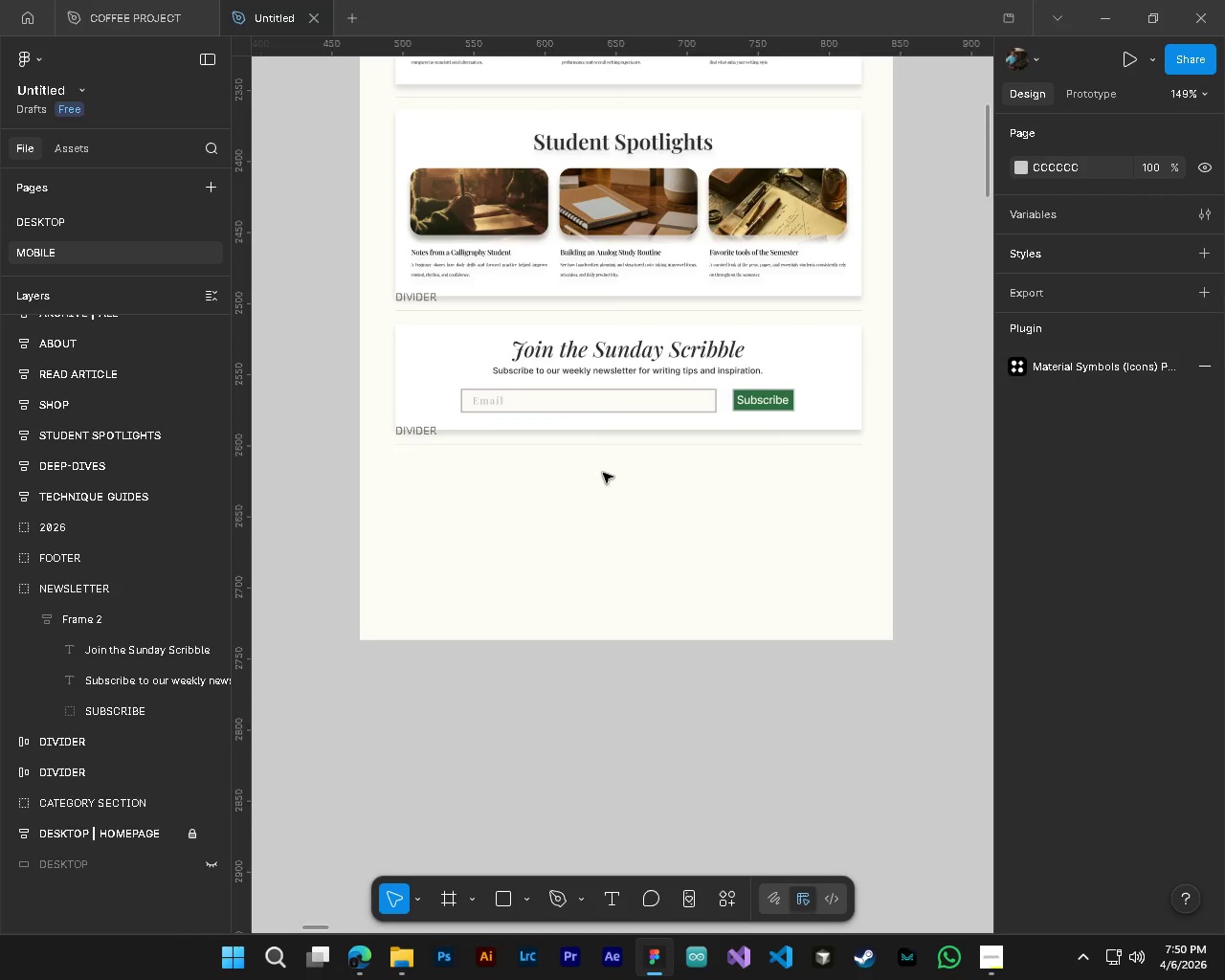 
scroll: coordinate [668, 287], scroll_direction: up, amount: 9.0
 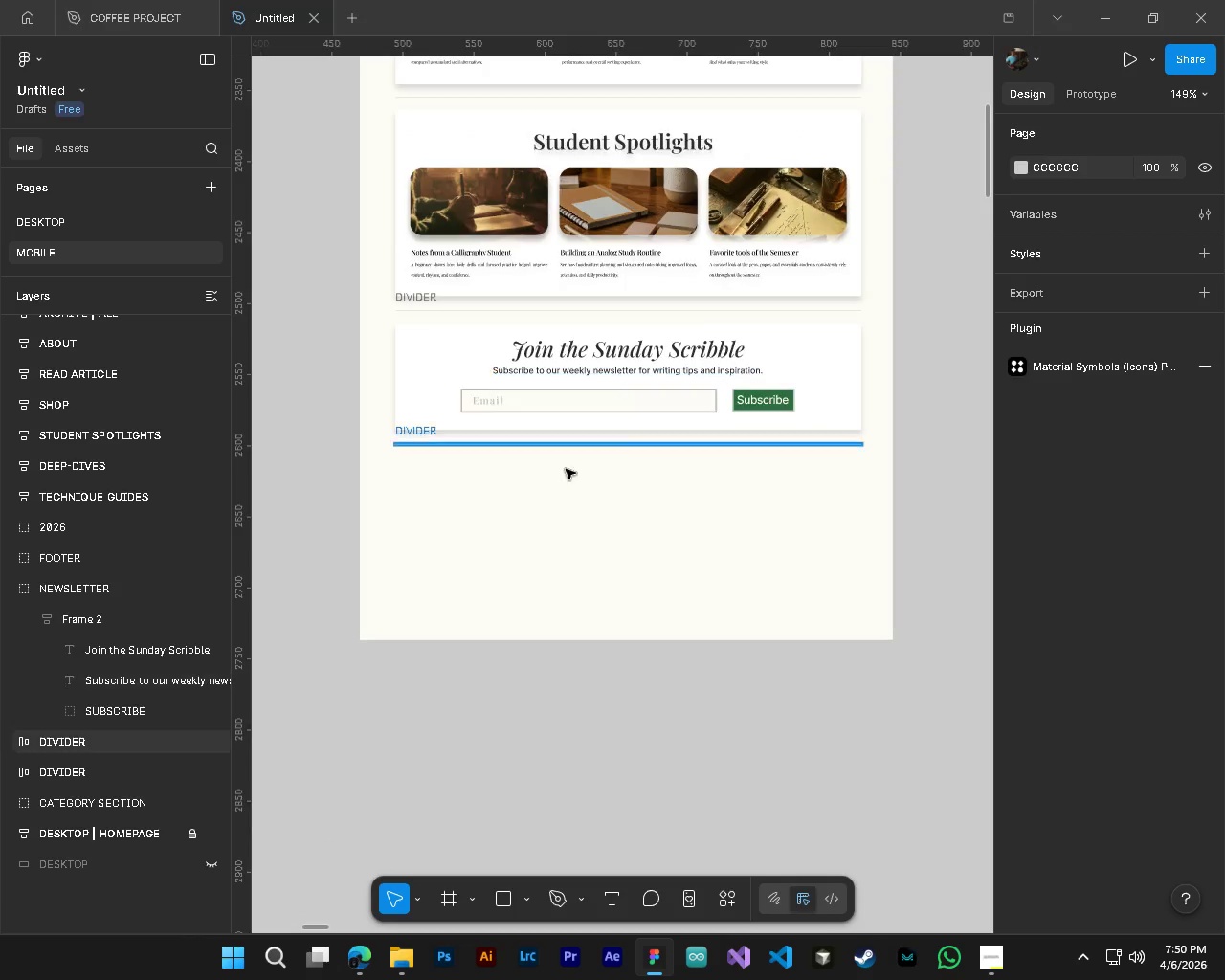 
key(Alt+Control+AltLeft)
 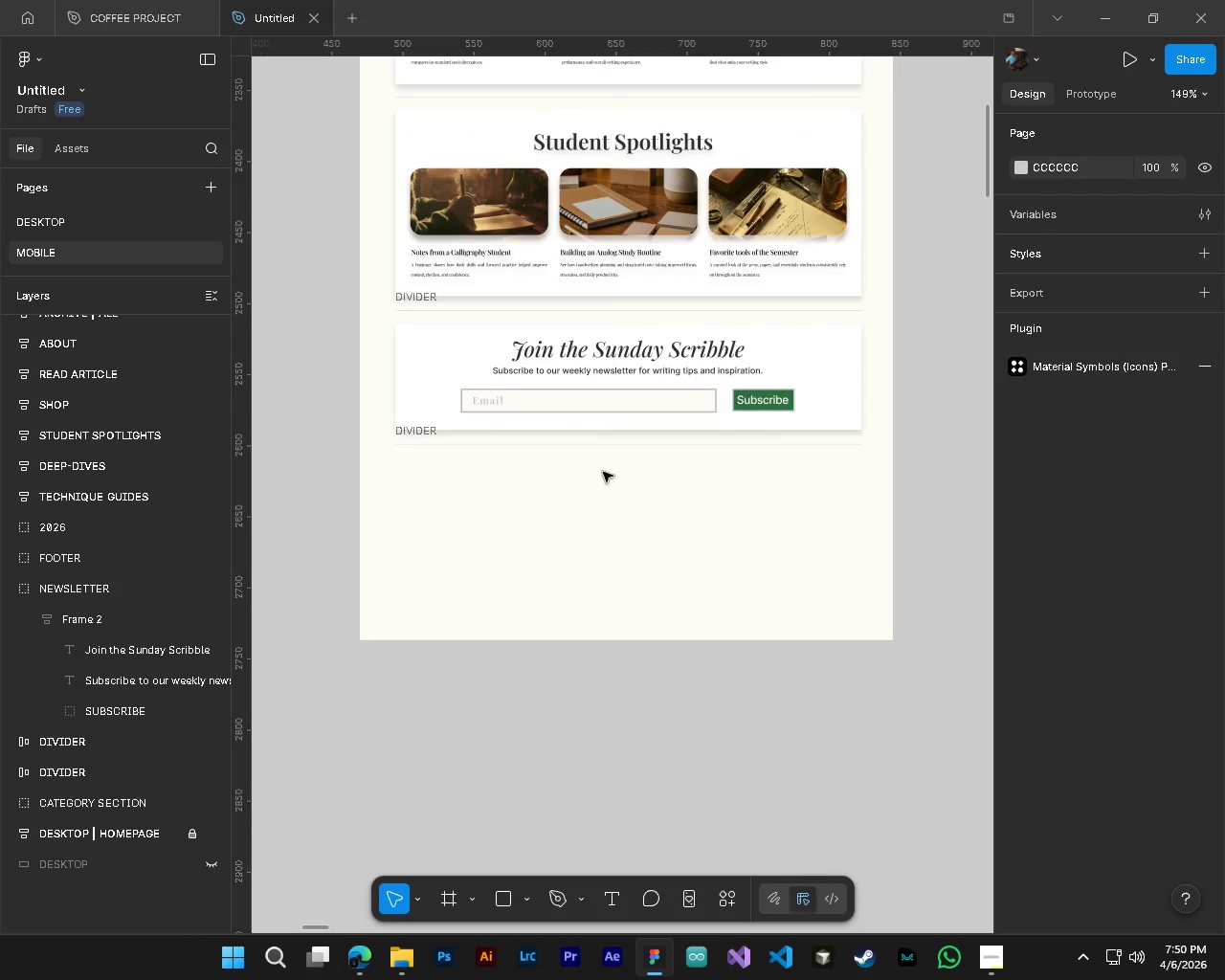 
key(Alt+Control+AltLeft)
 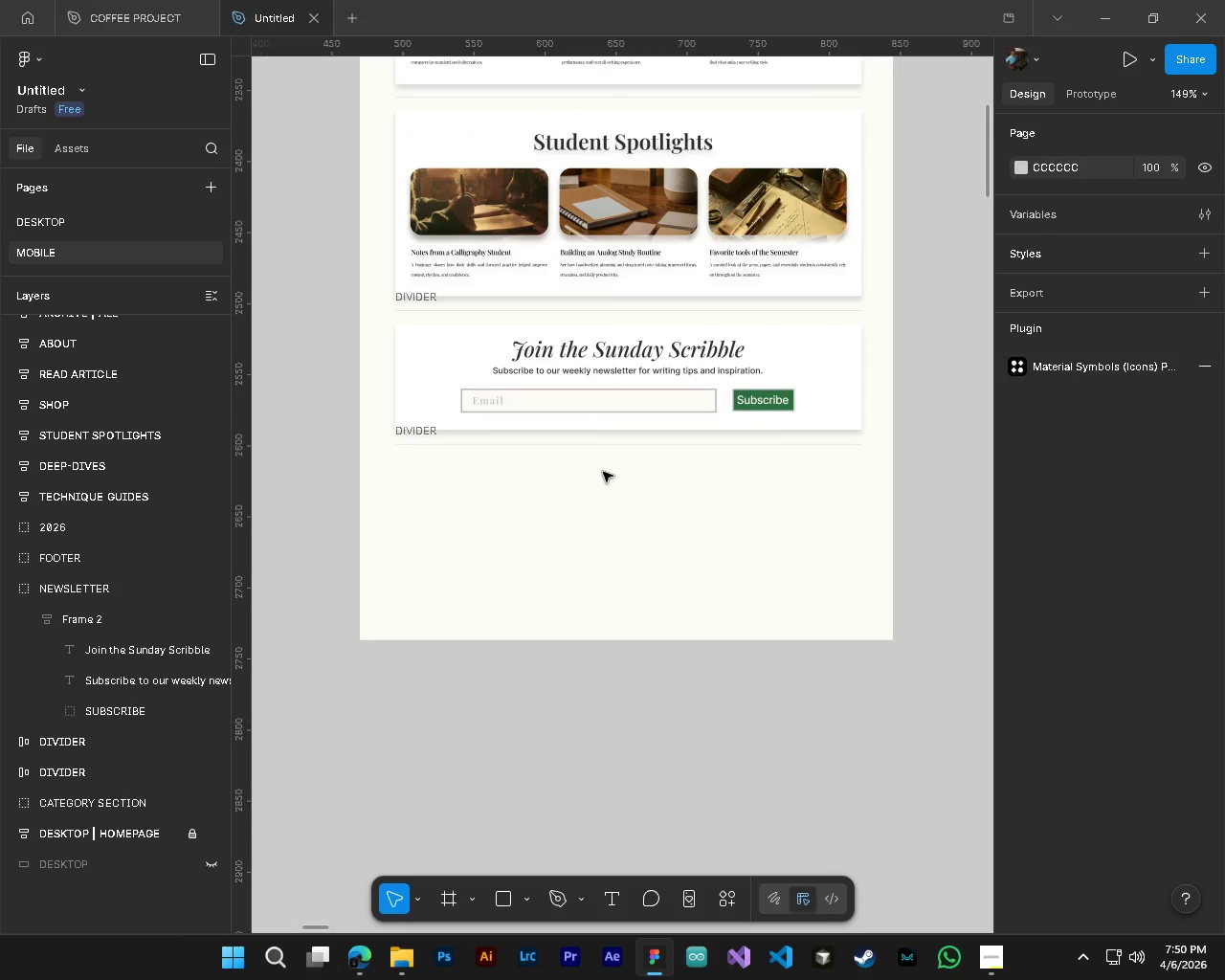 
key(Alt+Control+AltLeft)
 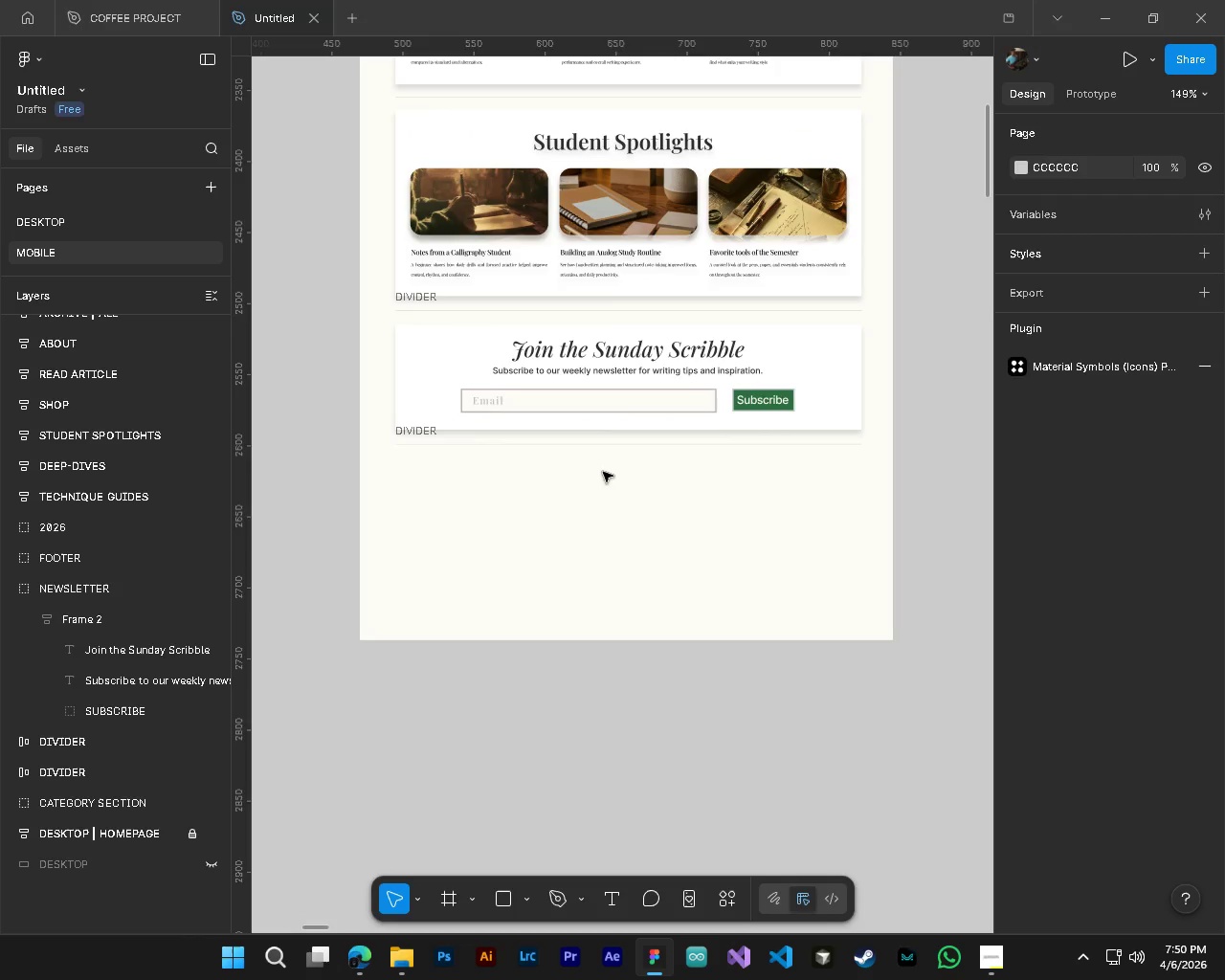 
key(Alt+Control+AltLeft)
 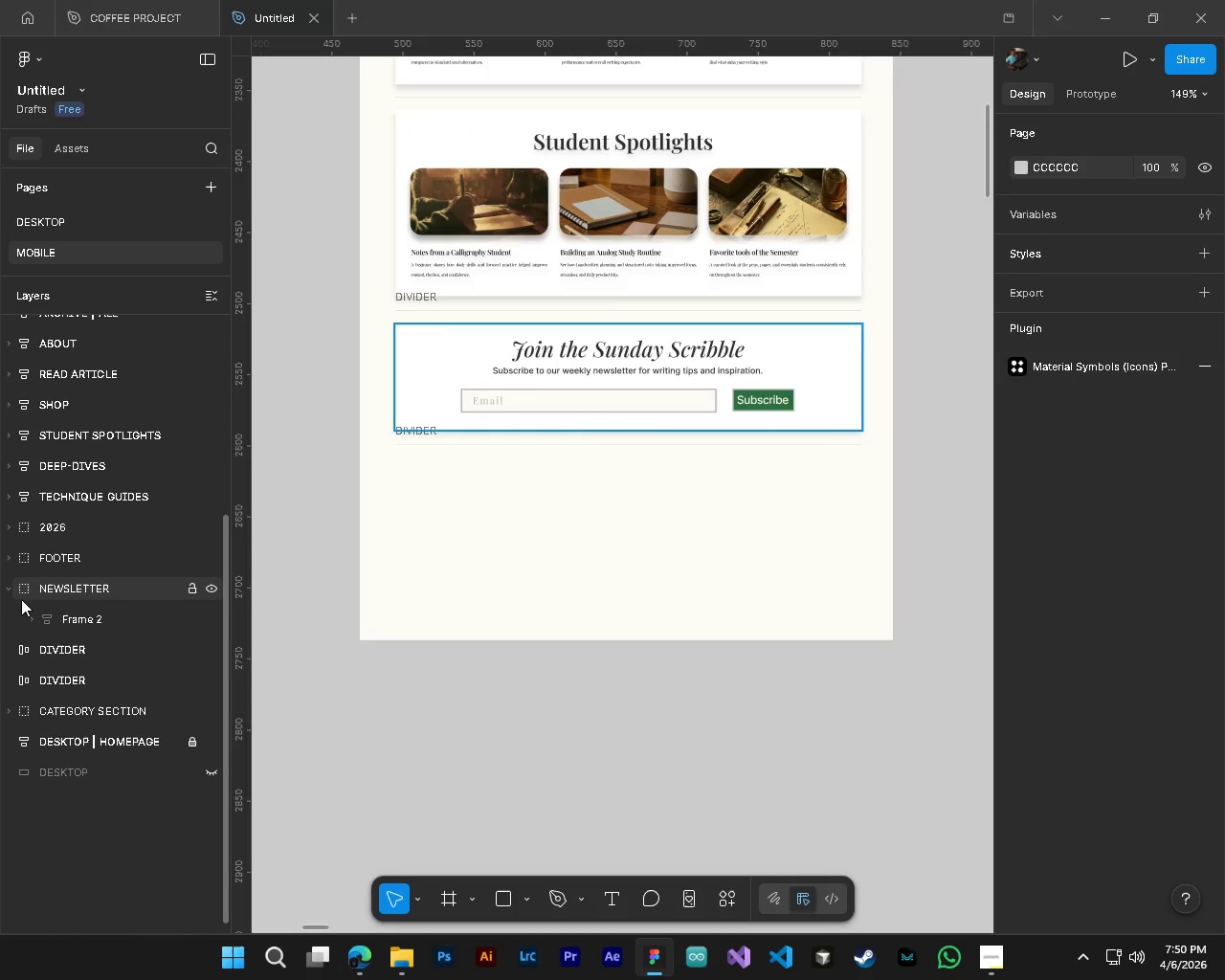 
left_click([81, 649])
 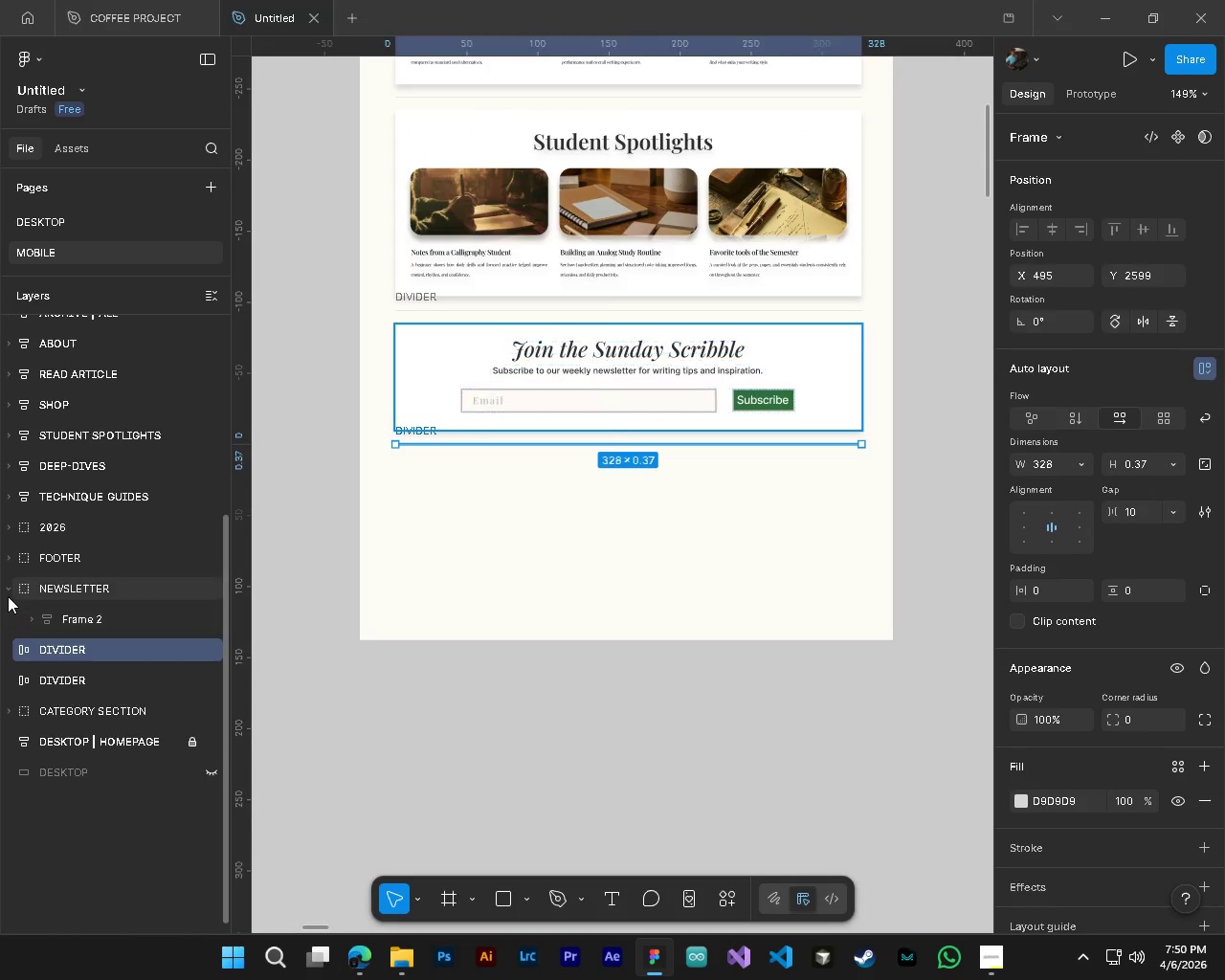 
left_click([11, 592])
 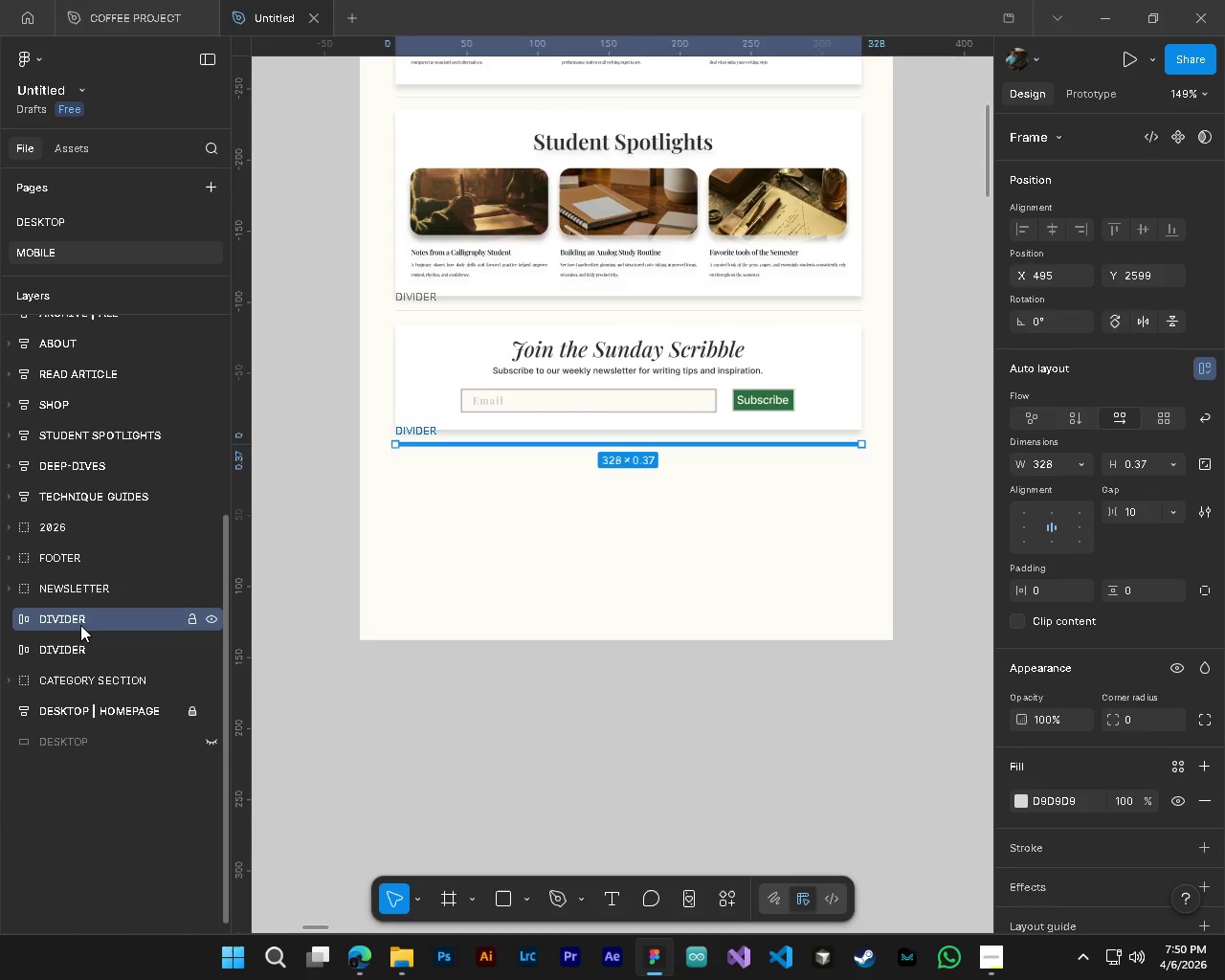 
left_click_drag(start_coordinate=[80, 625], to_coordinate=[78, 579])
 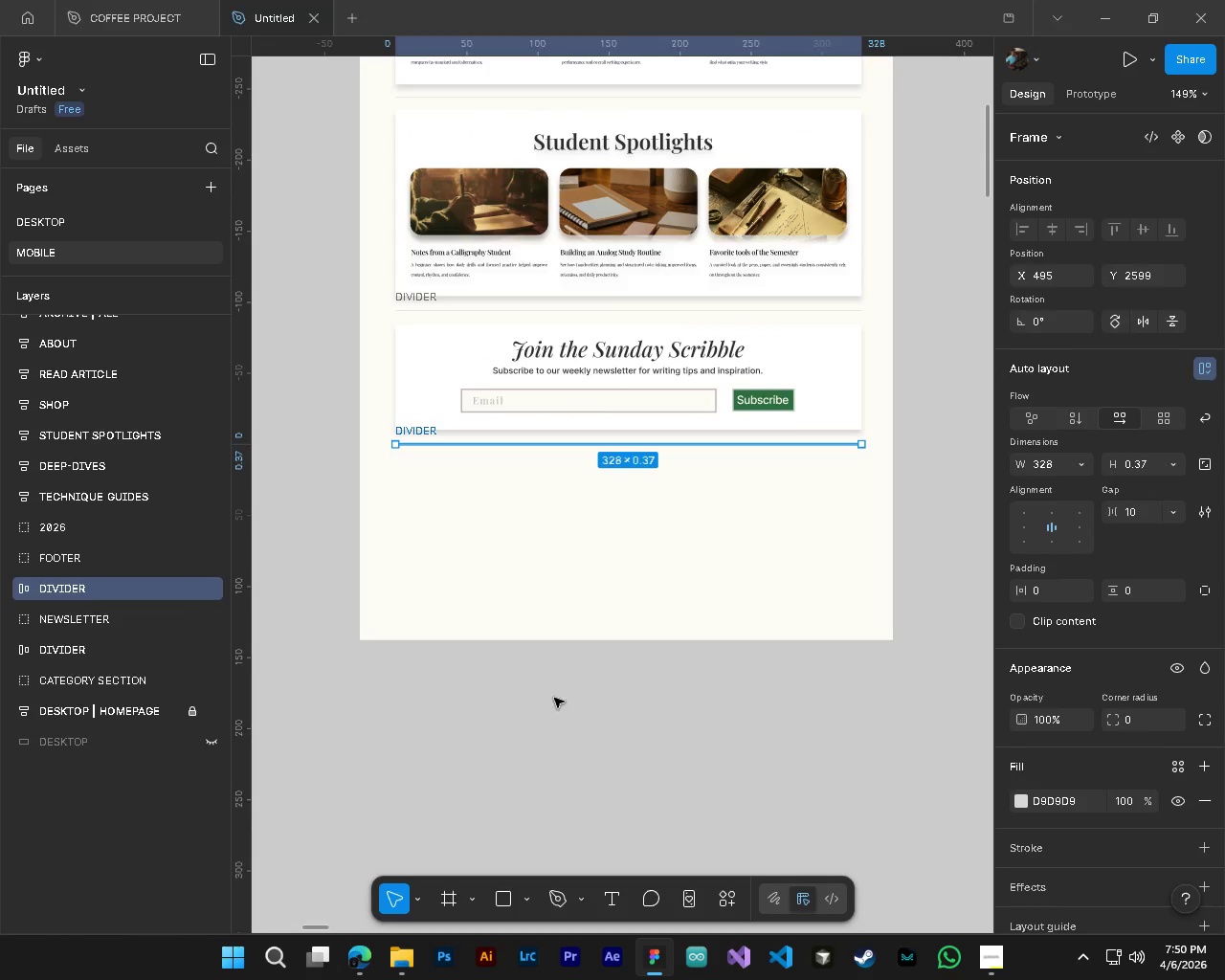 
hold_key(key=ControlLeft, duration=0.62)
 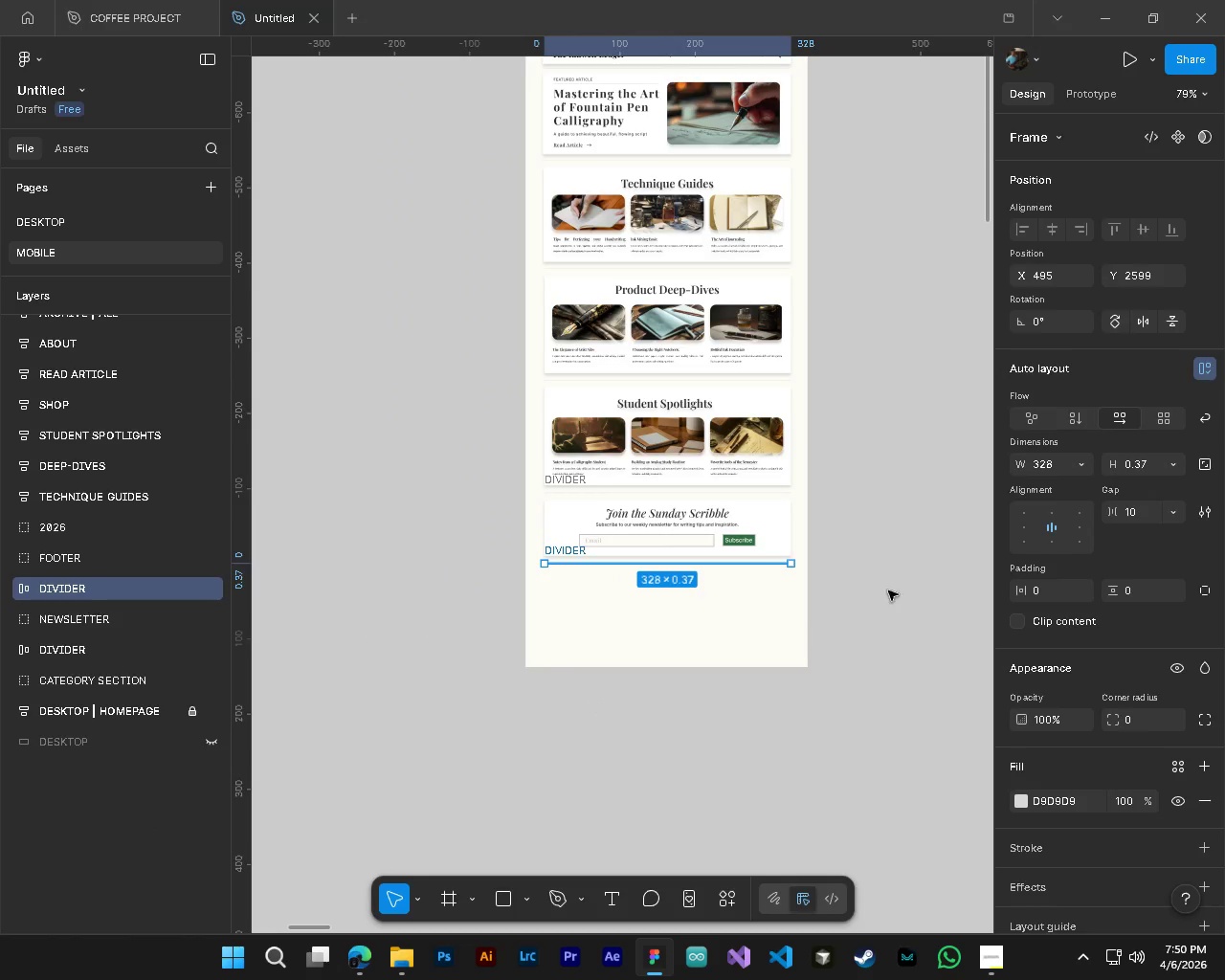 
hold_key(key=AltLeft, duration=0.56)
 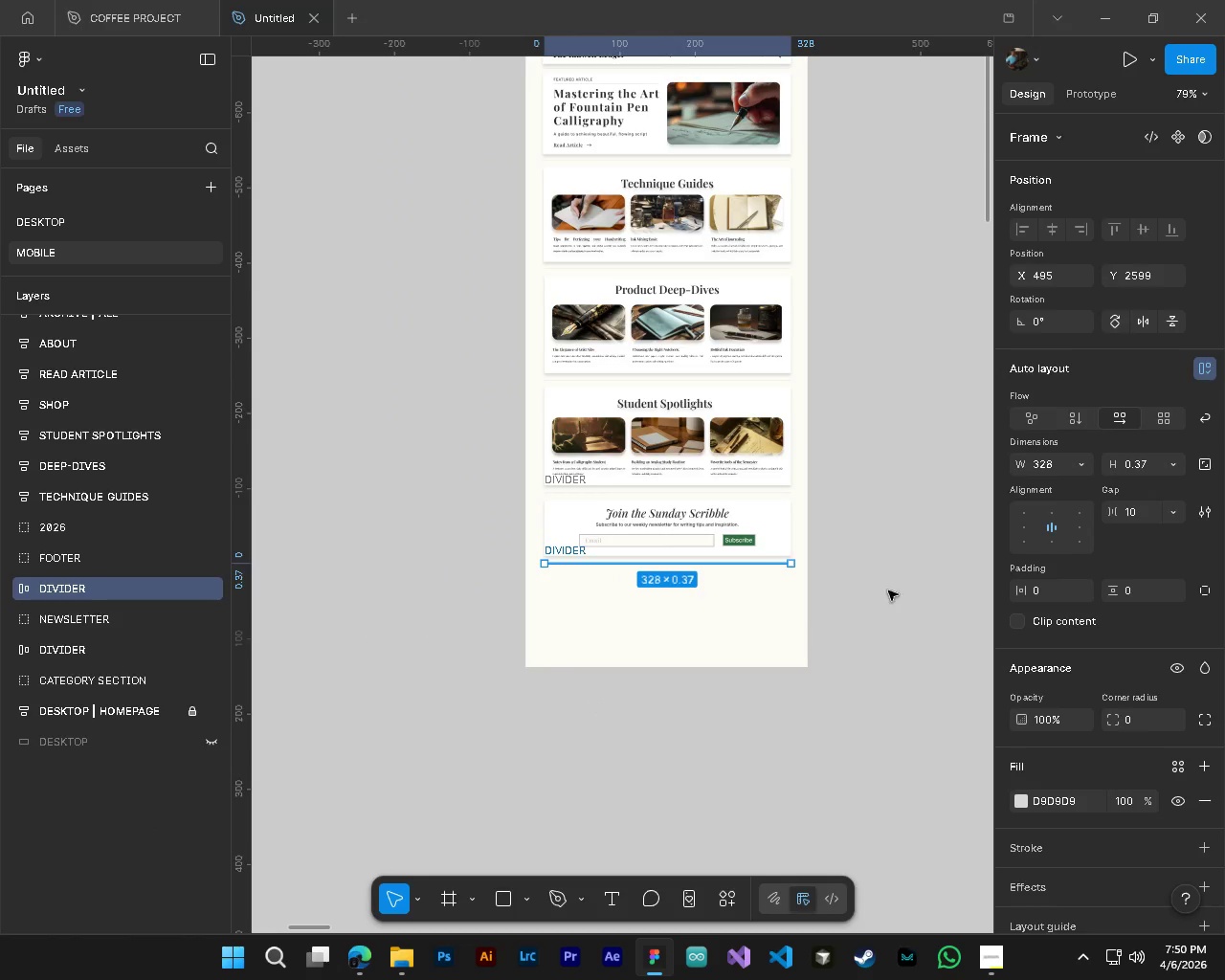 
key(Shift+ShiftLeft)
 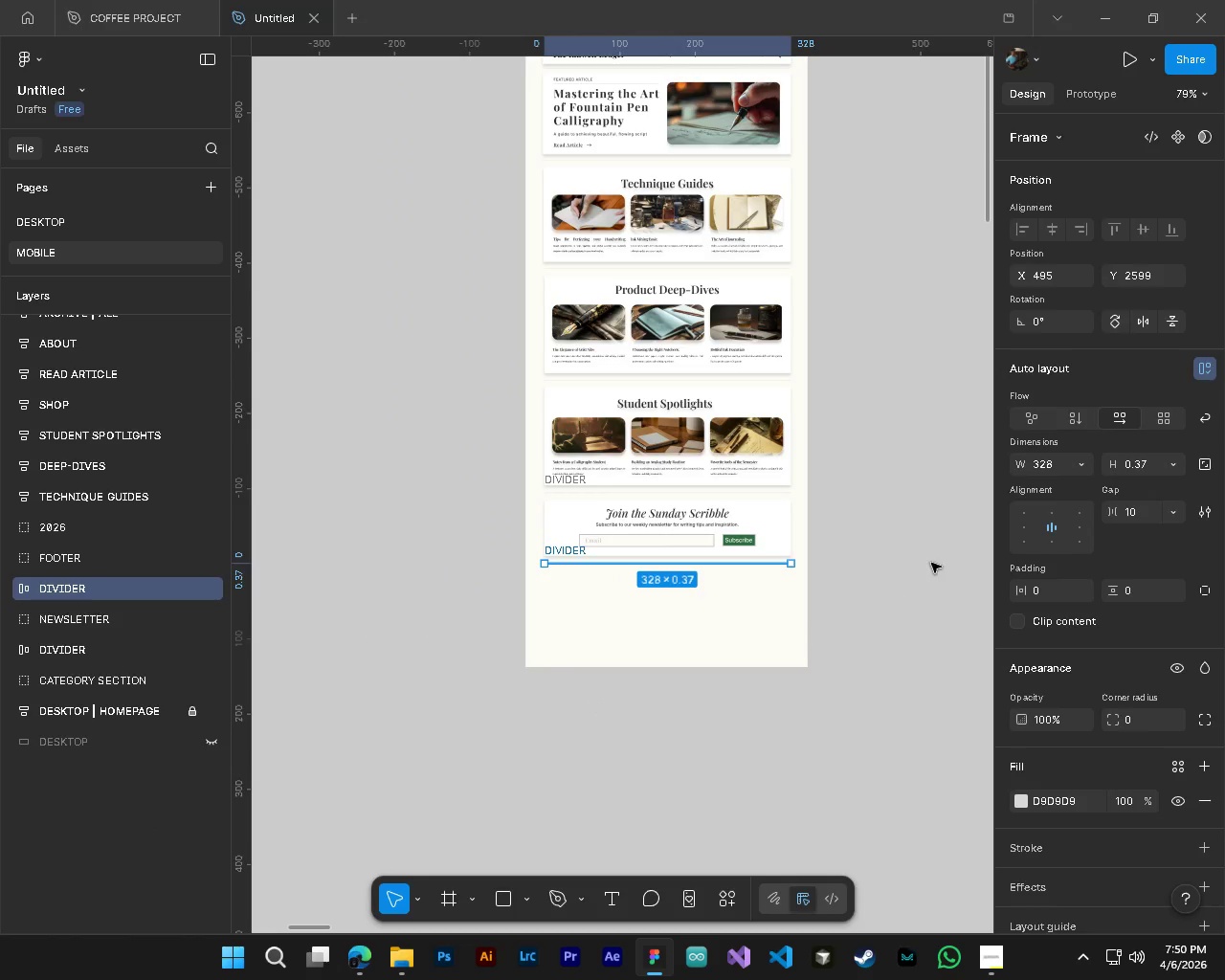 
left_click([925, 559])
 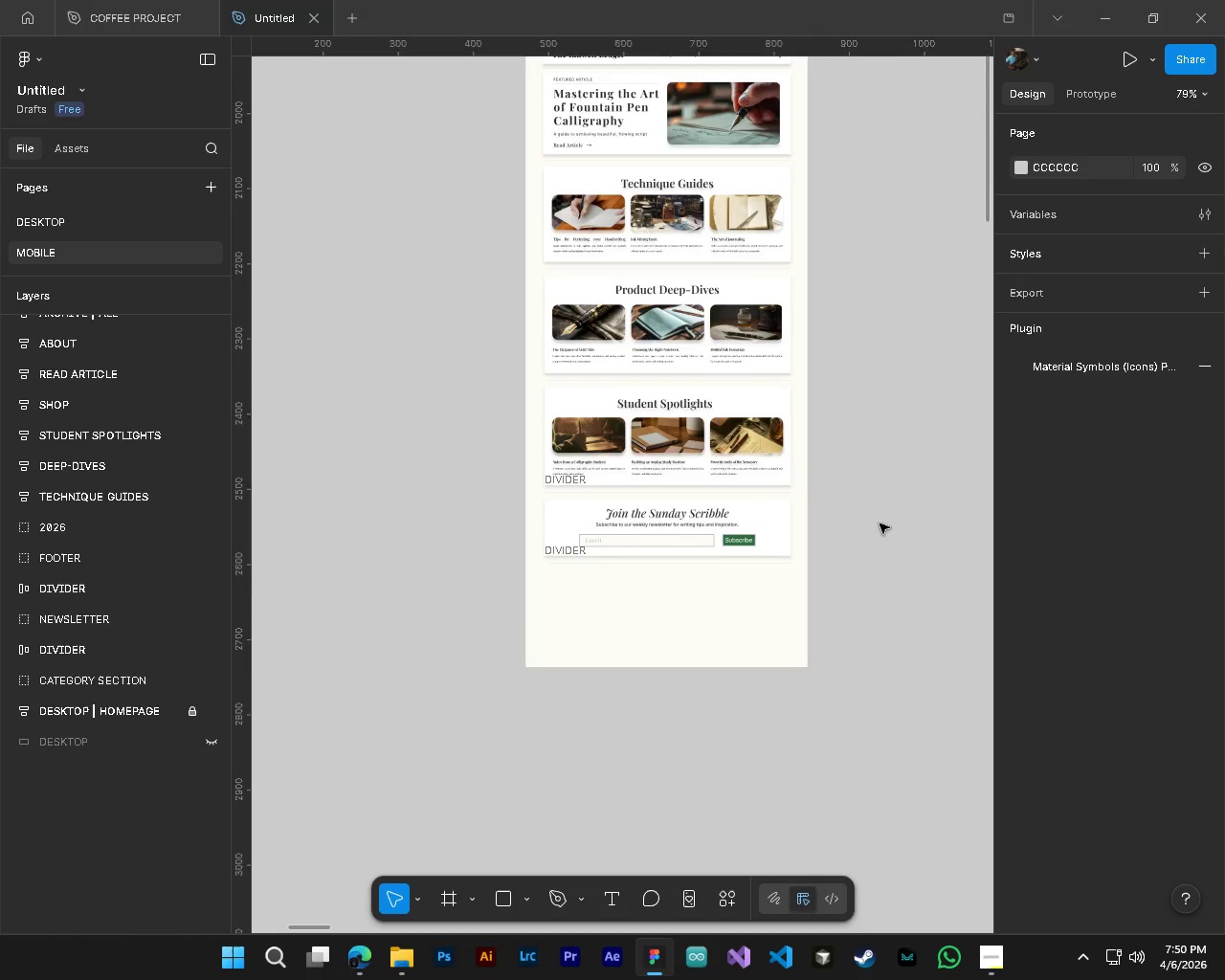 
scroll: coordinate [585, 701], scroll_direction: down, amount: 2.0
 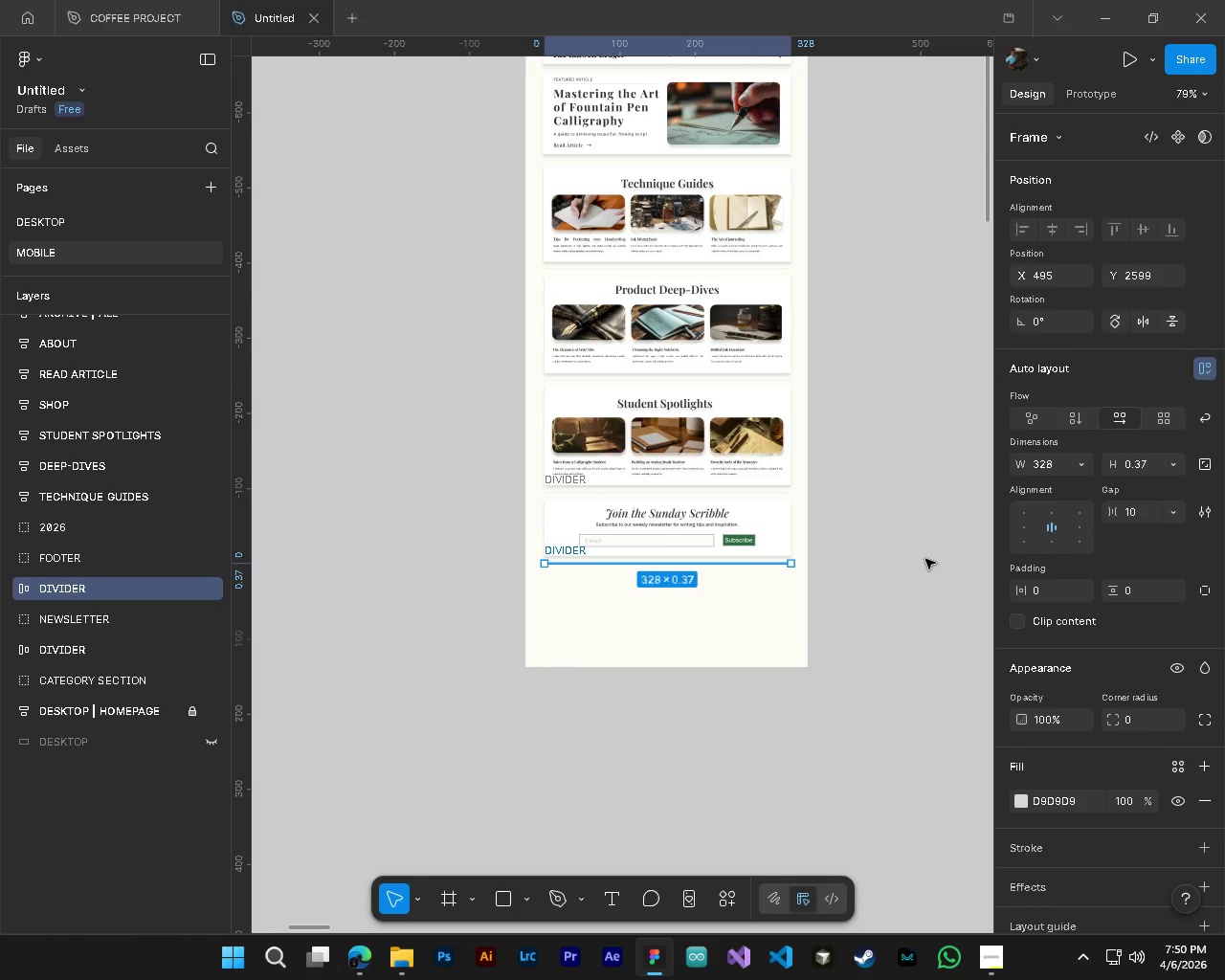 
hold_key(key=ControlLeft, duration=2.38)
 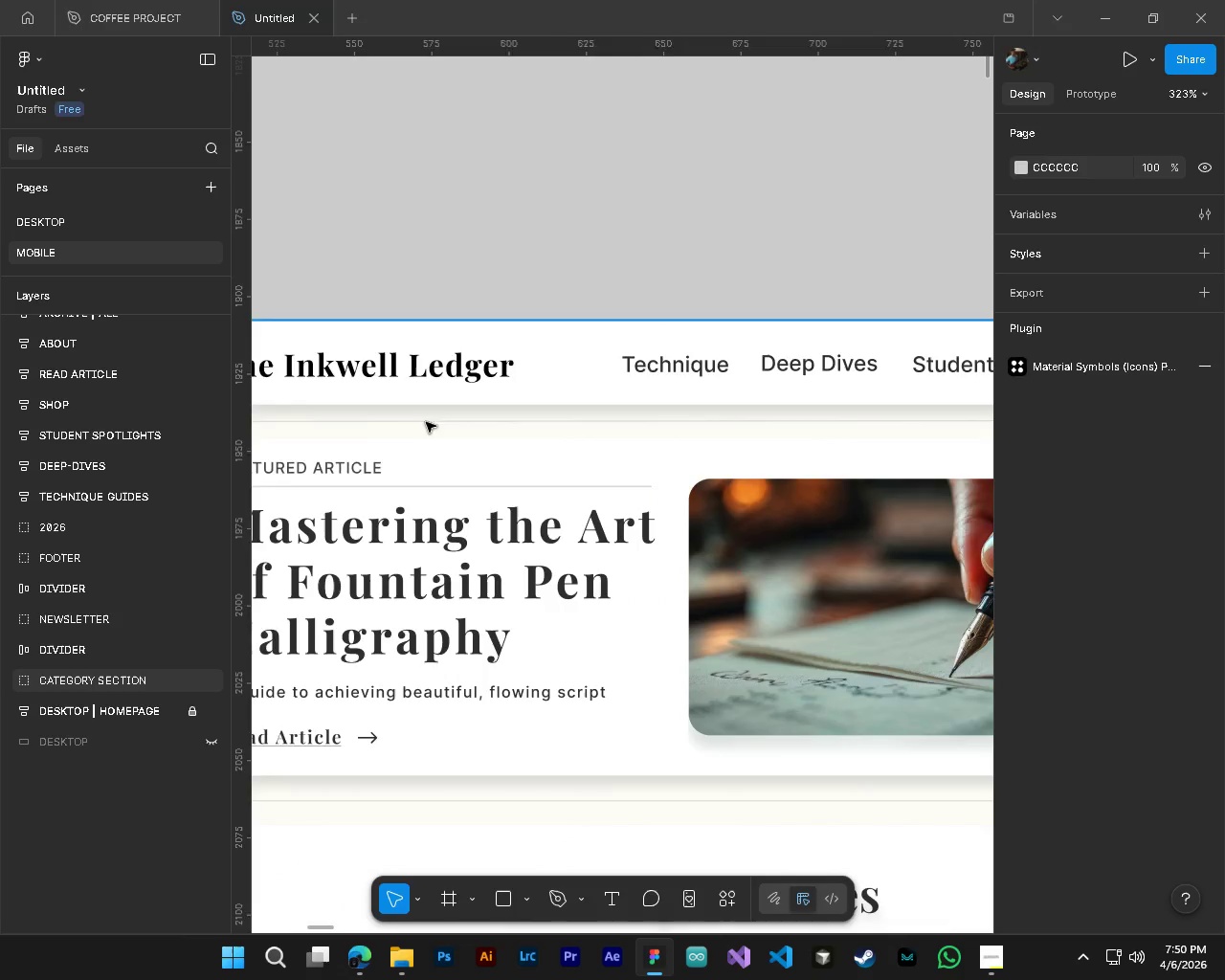 
hold_key(key=AltLeft, duration=1.5)
 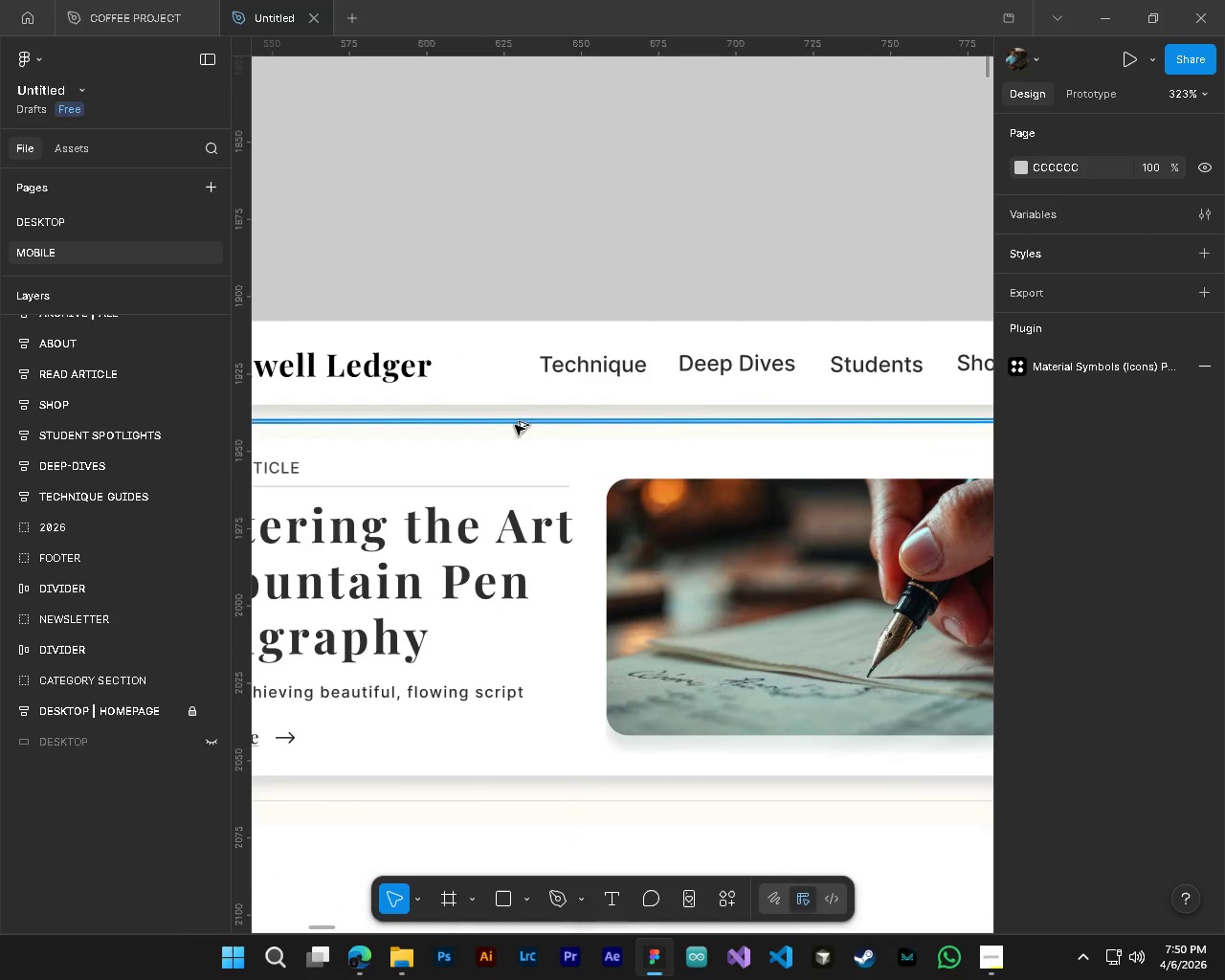 
scroll: coordinate [733, 396], scroll_direction: up, amount: 14.0
 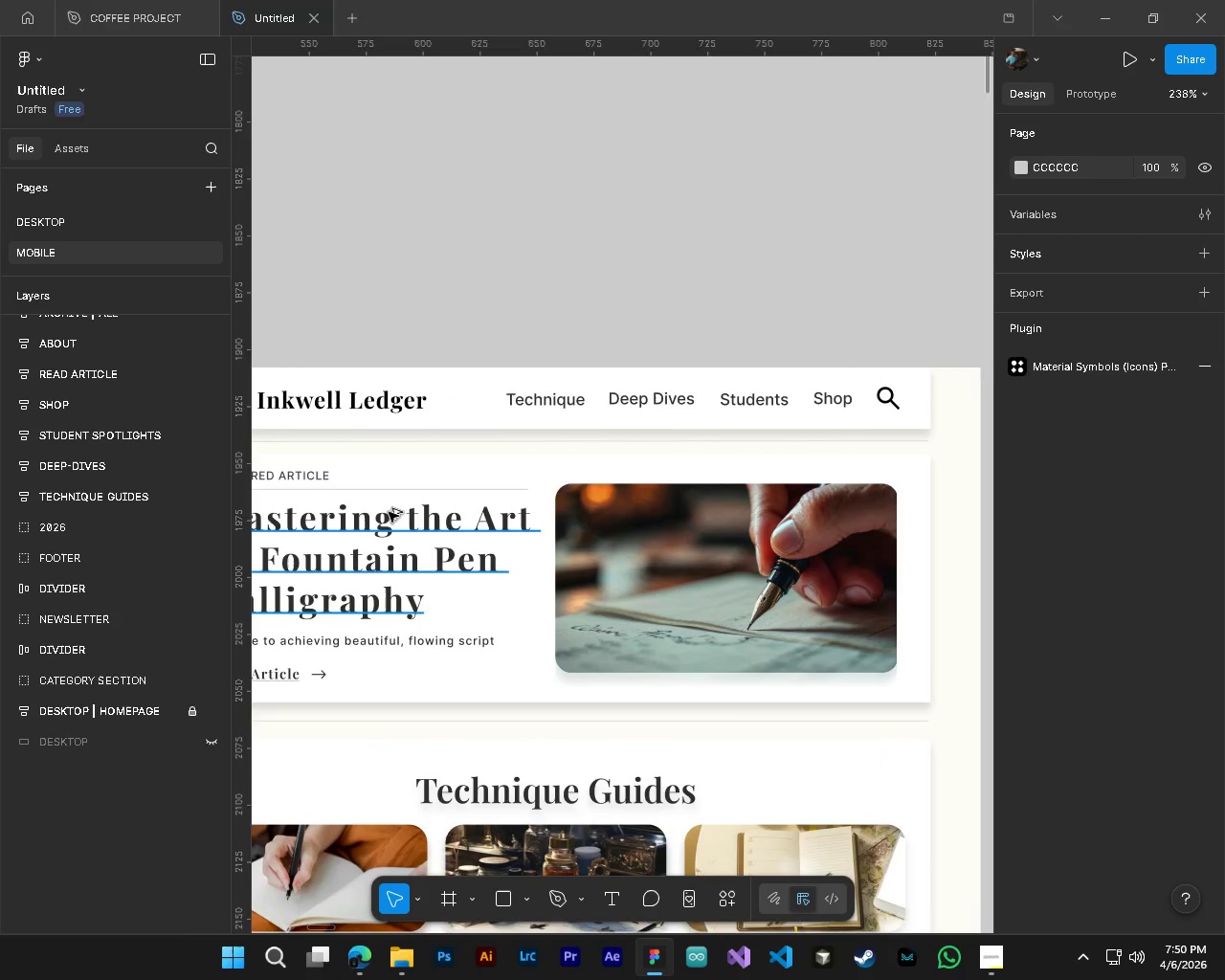 
hold_key(key=AltLeft, duration=0.8)
scroll: coordinate [412, 495], scroll_direction: up, amount: 3.0
 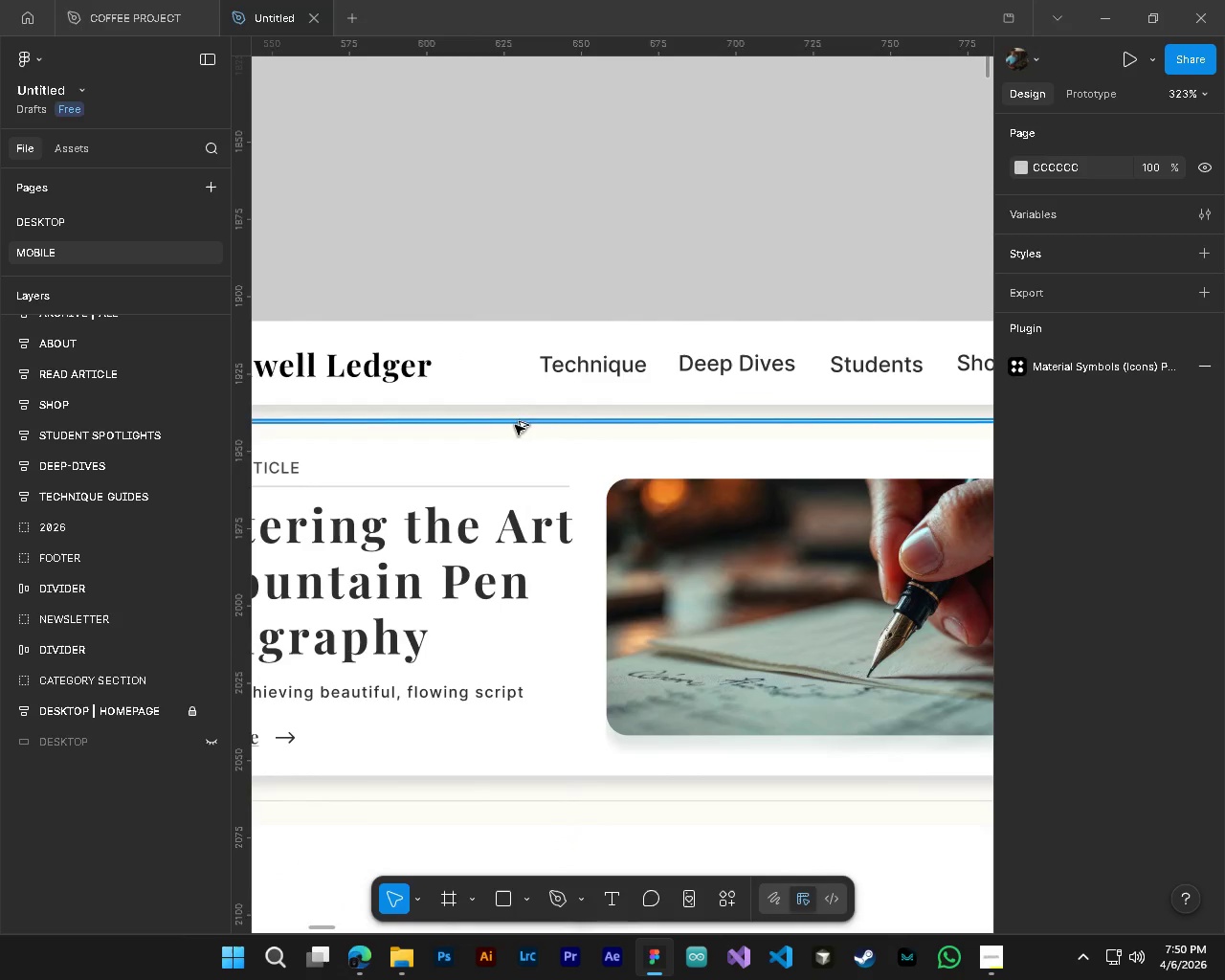 
hold_key(key=ShiftLeft, duration=0.73)
hold_key(key=AltLeft, duration=0.36)
hold_key(key=ControlLeft, duration=0.44)
scroll: coordinate [411, 416], scroll_direction: up, amount: 13.0
 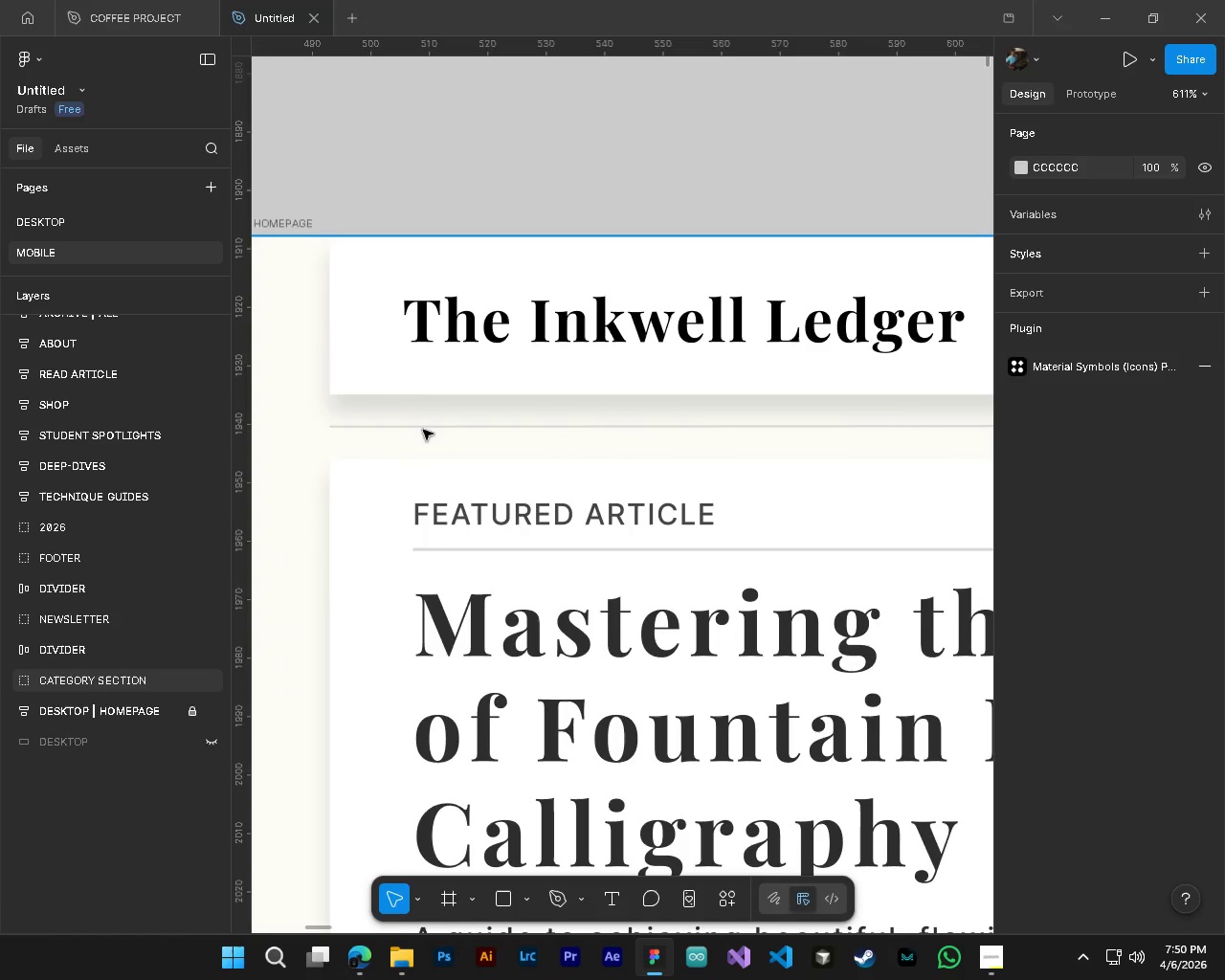 
hold_key(key=ControlLeft, duration=0.58)
left_click([423, 430])
 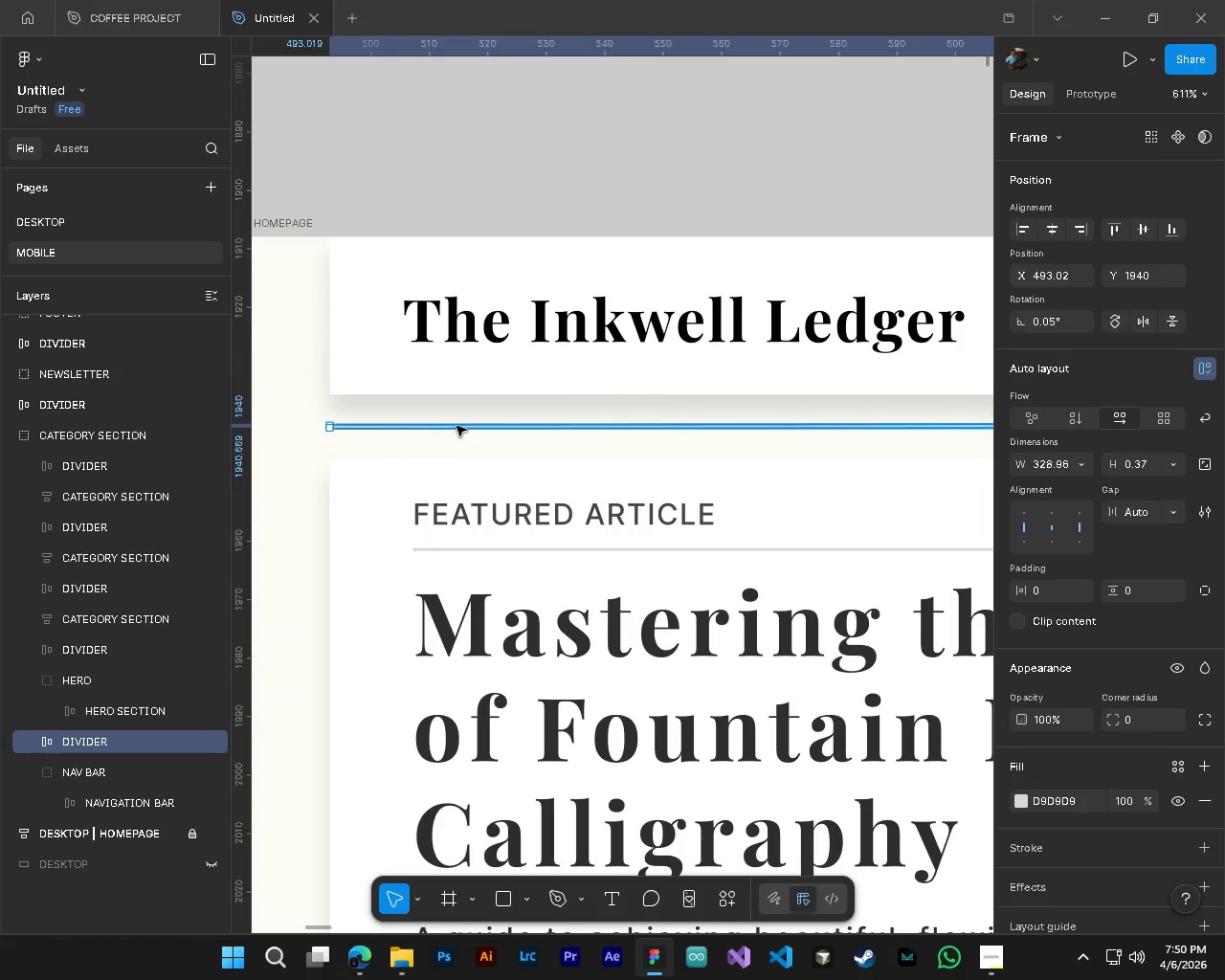 
left_click_drag(start_coordinate=[457, 426], to_coordinate=[455, 431])
 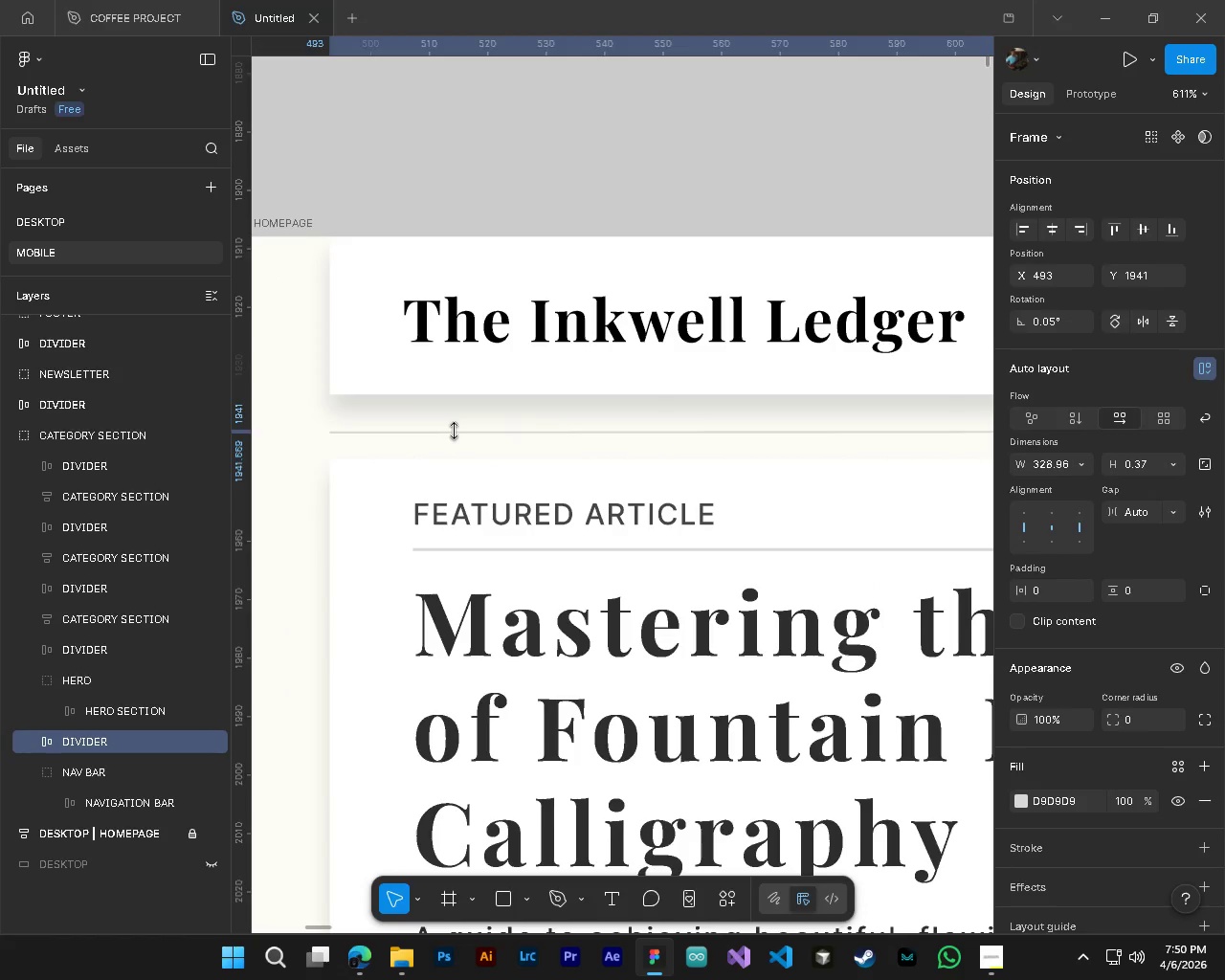 
hold_key(key=AltLeft, duration=0.61)
 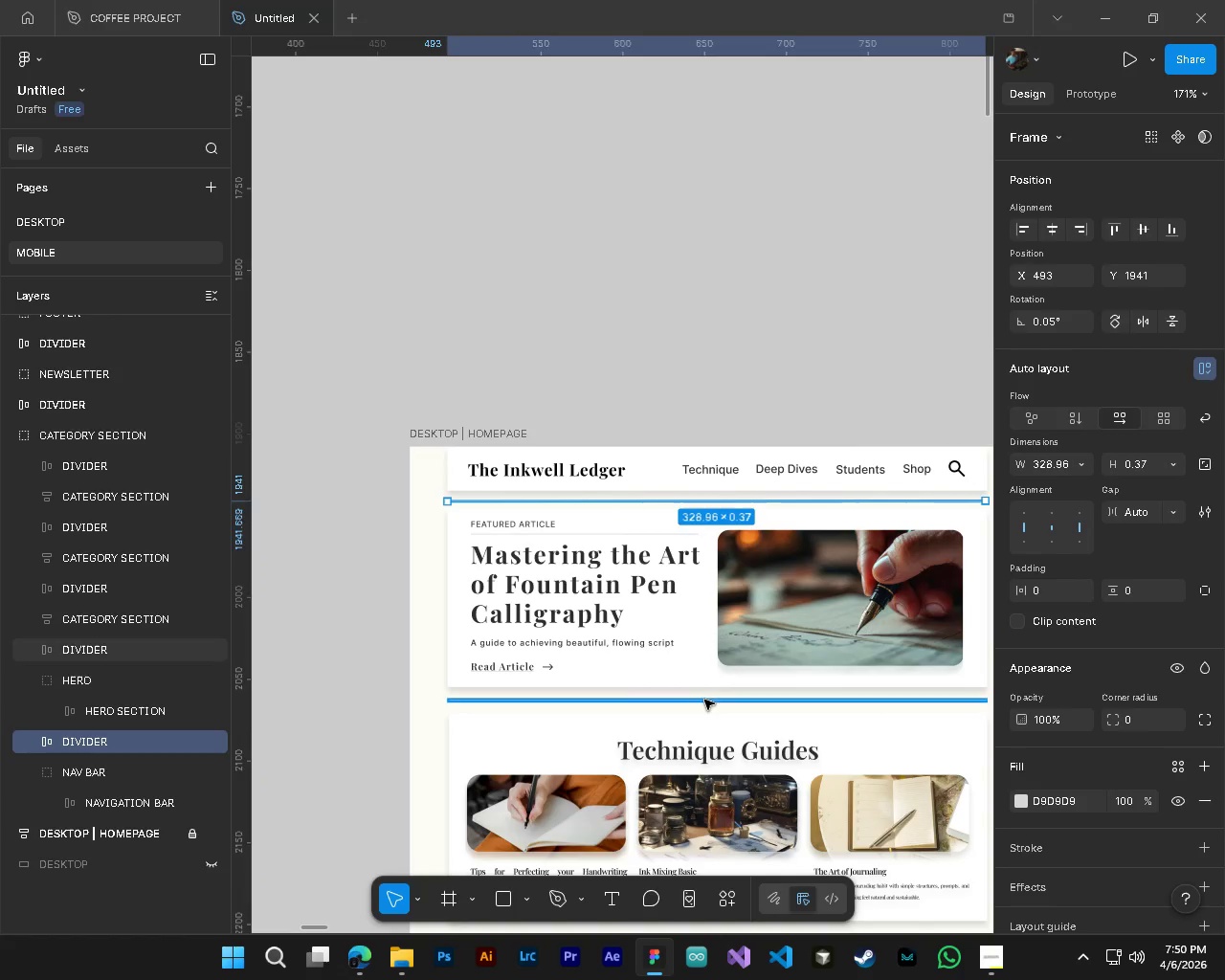 
hold_key(key=ControlLeft, duration=0.64)
 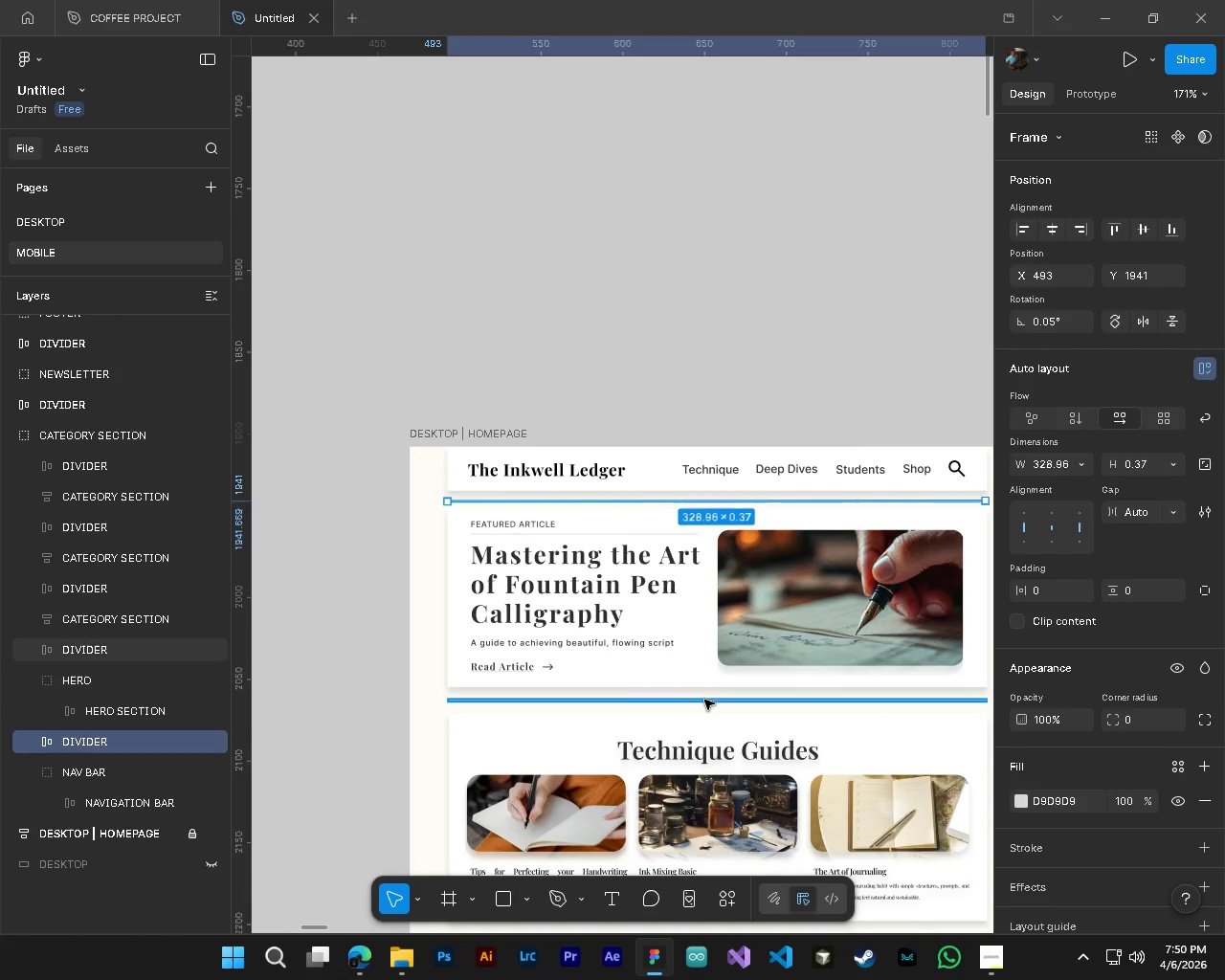 
hold_key(key=AltLeft, duration=1.36)
 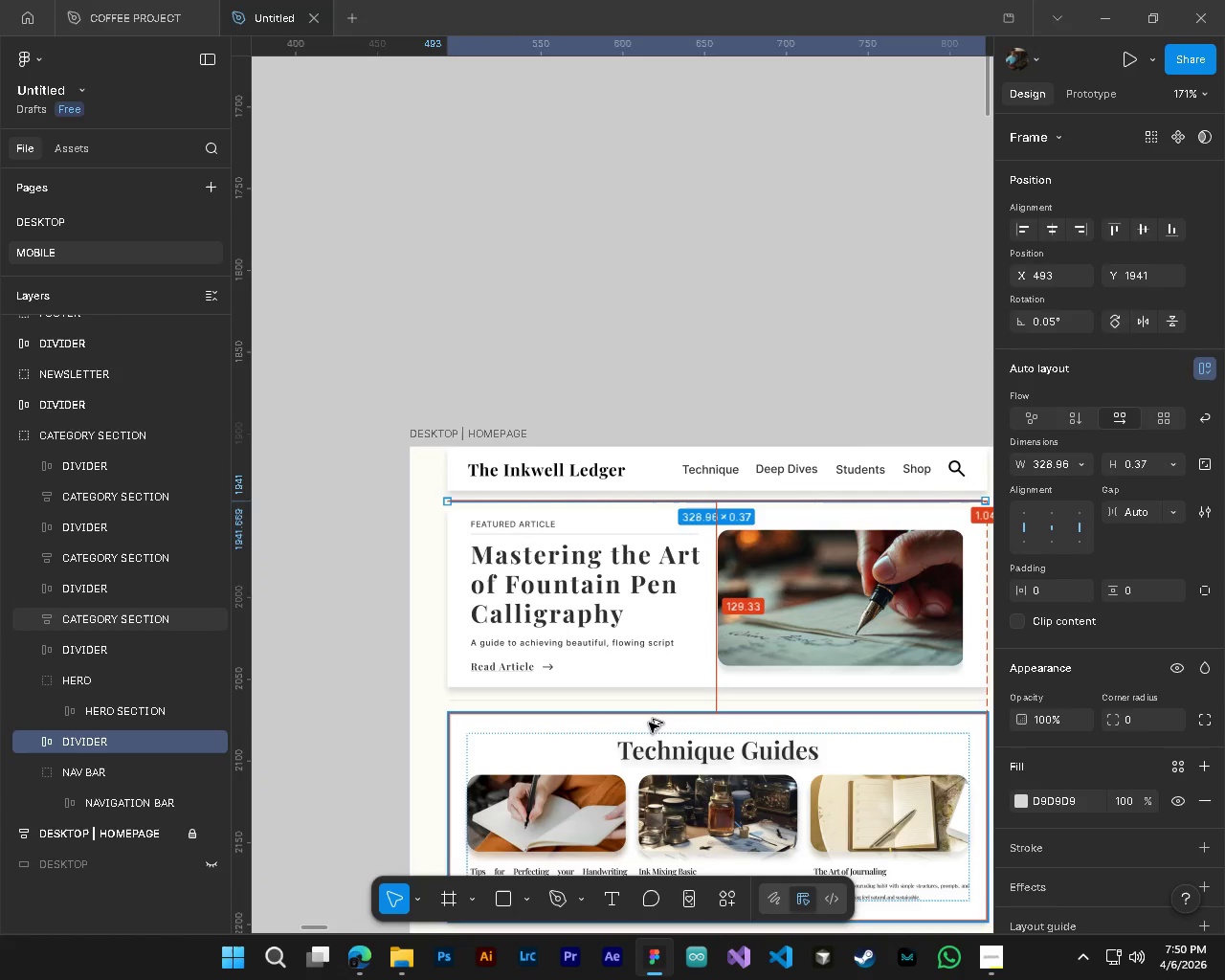 
scroll: coordinate [516, 579], scroll_direction: down, amount: 11.0
 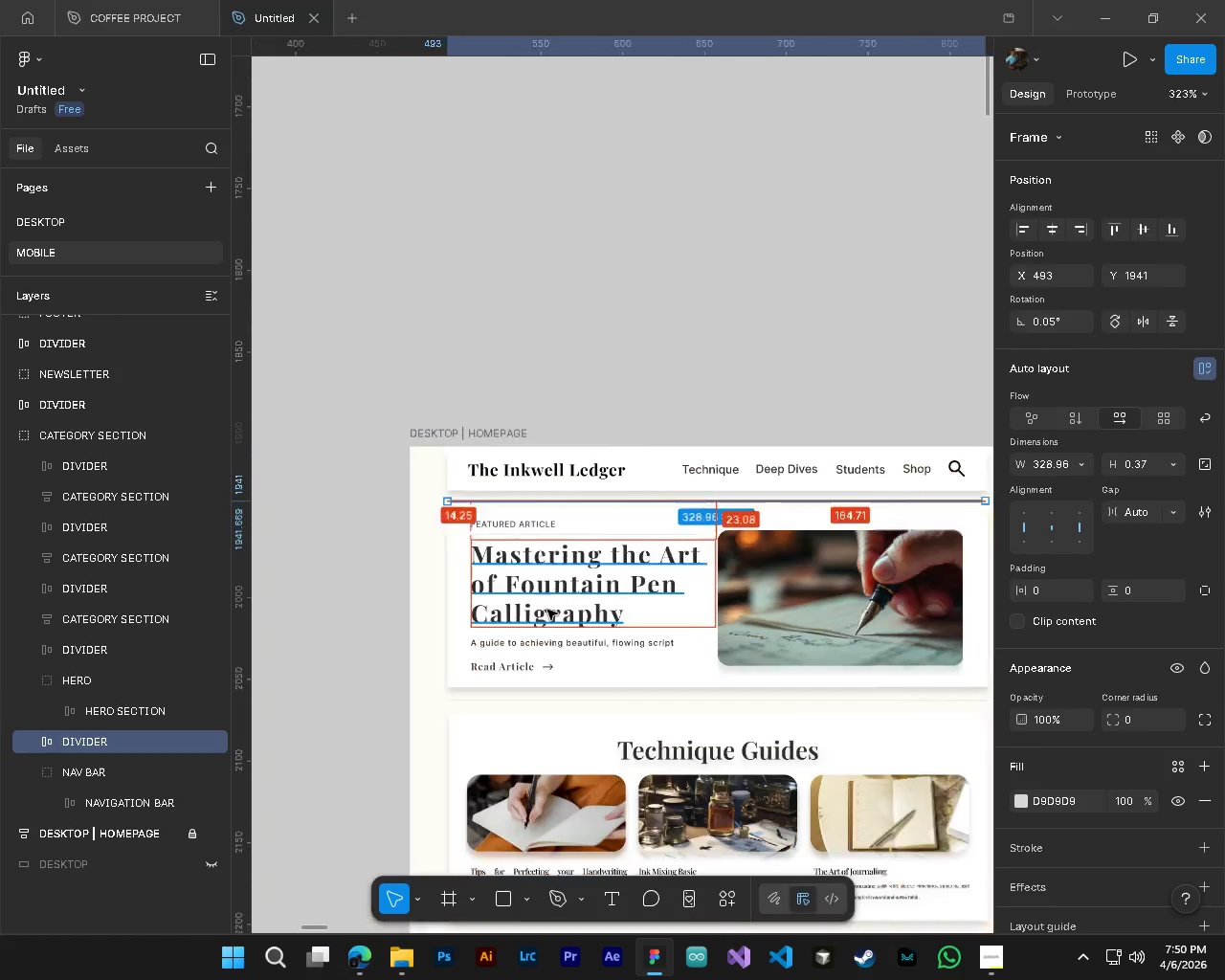 
hold_key(key=ControlLeft, duration=0.73)
 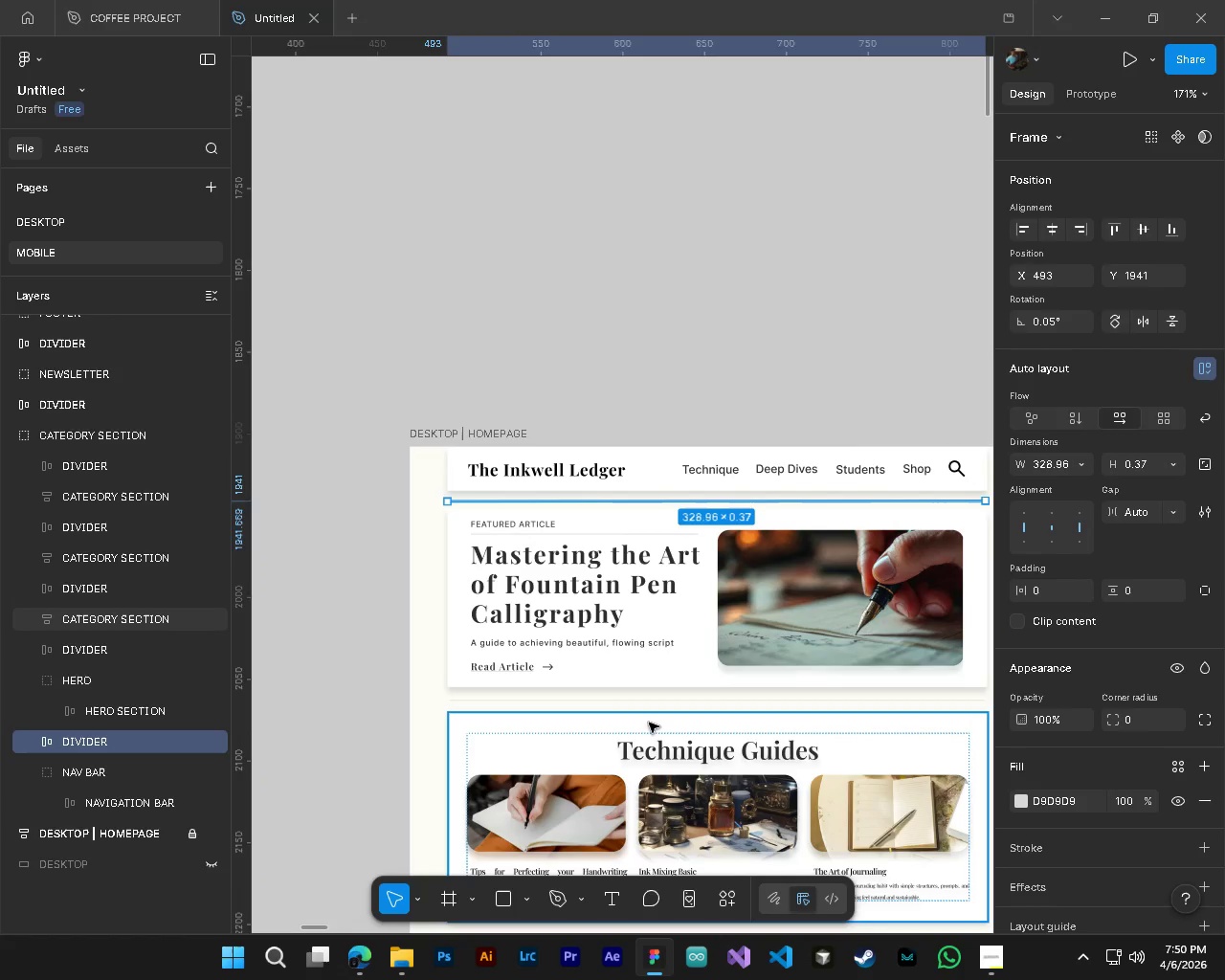 
hold_key(key=ControlLeft, duration=1.0)
hold_key(key=AltLeft, duration=0.84)
scroll: coordinate [647, 719], scroll_direction: down, amount: 5.0
 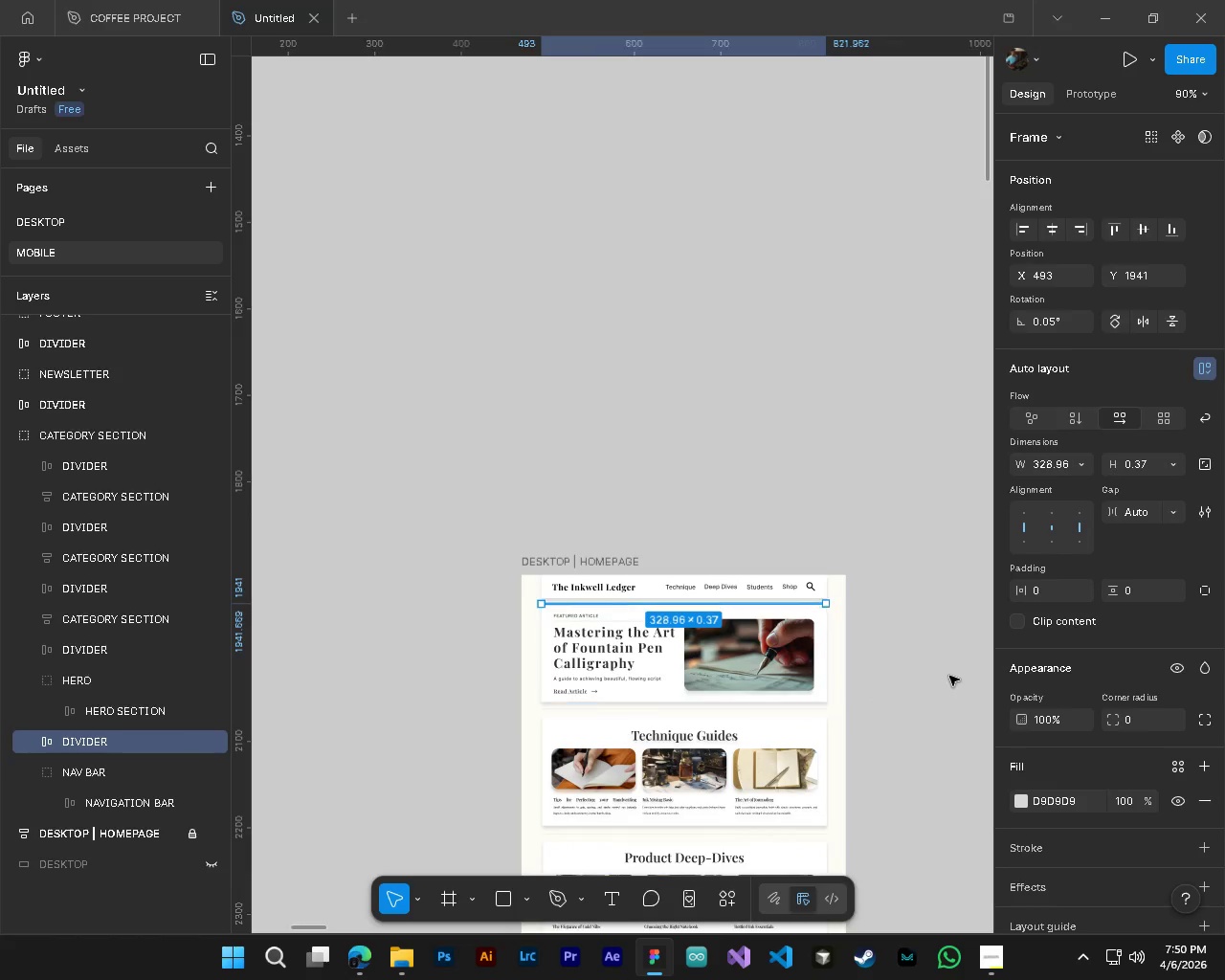 
left_click([949, 675])
 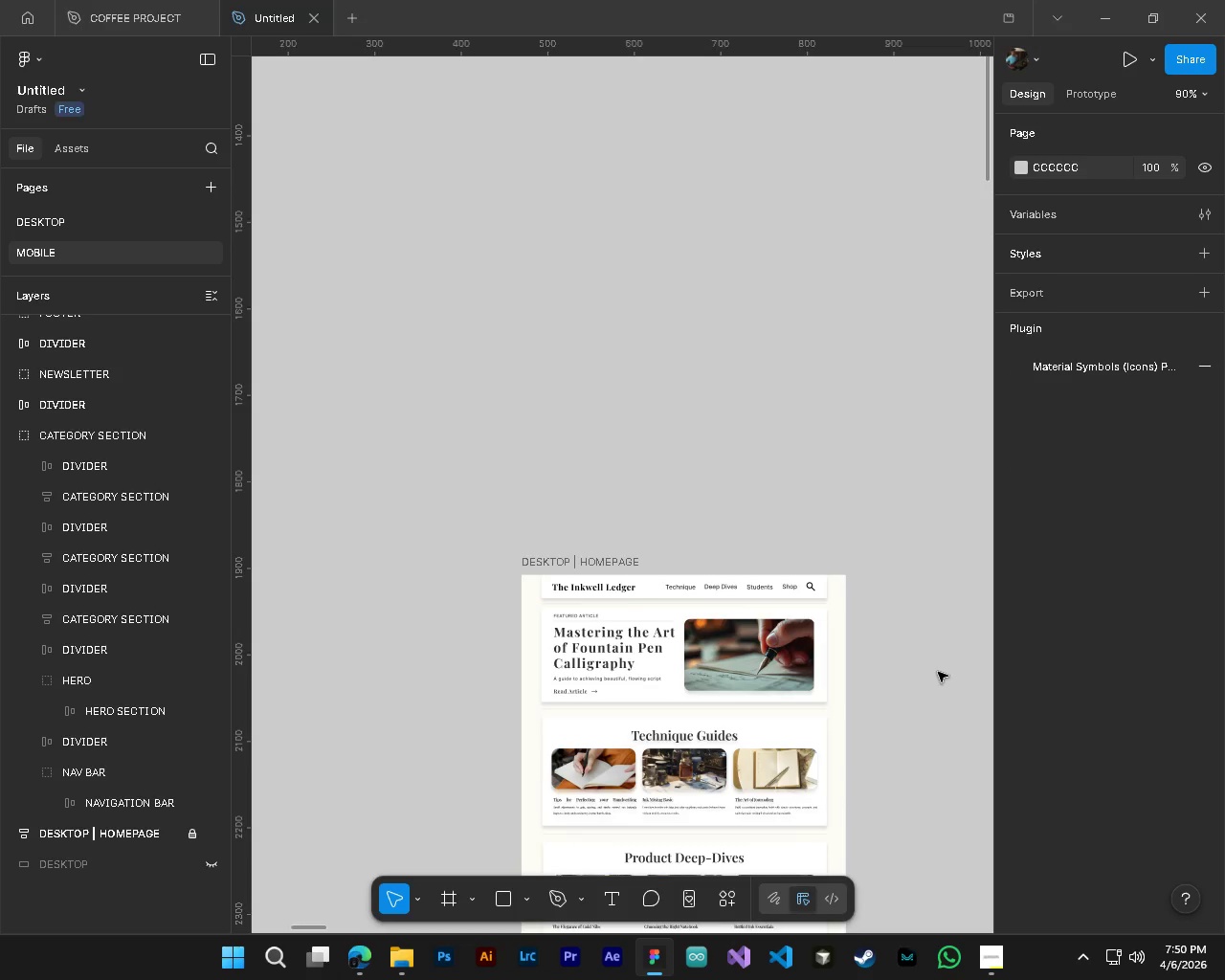 
hold_key(key=ControlLeft, duration=0.64)
 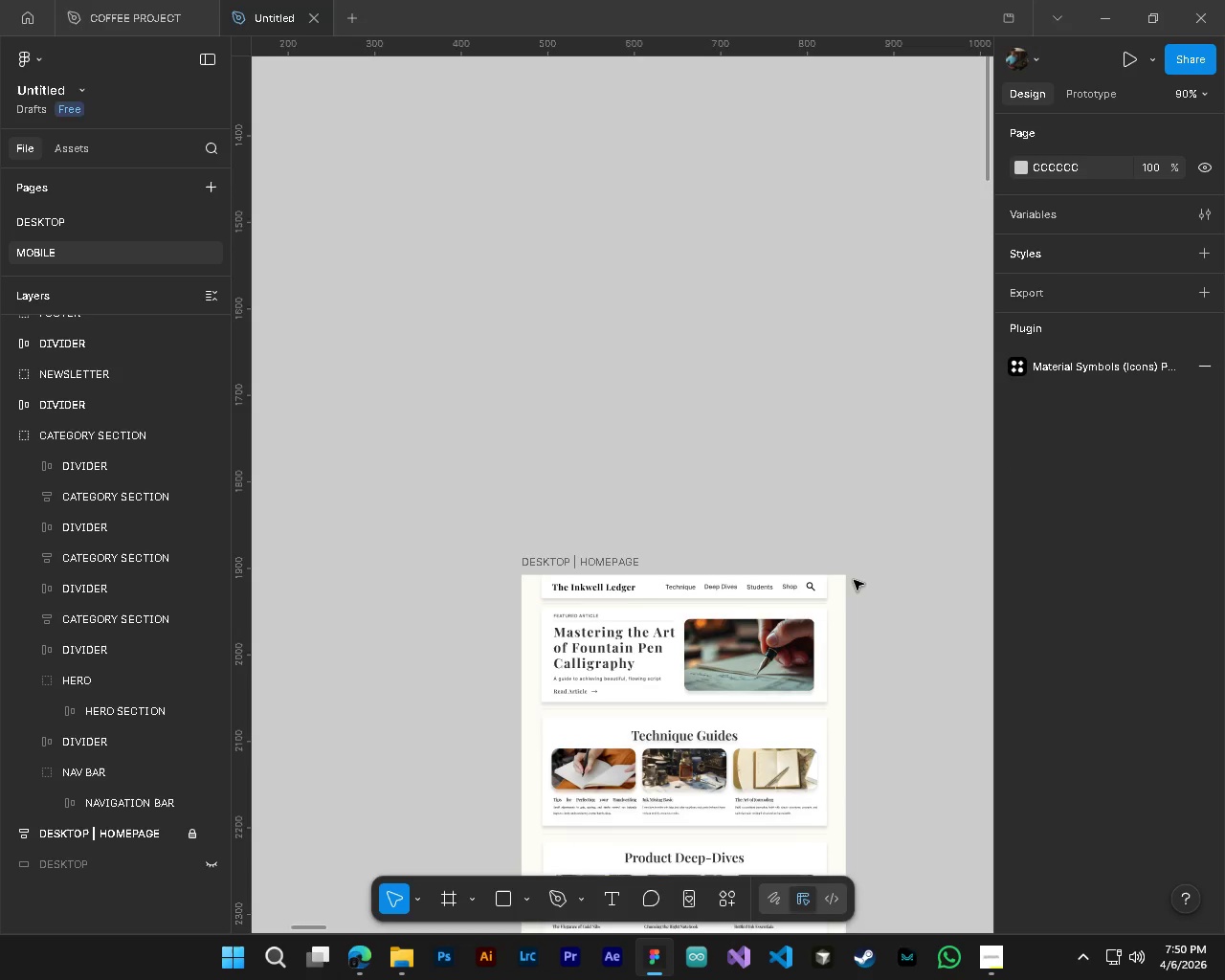 
hold_key(key=AltLeft, duration=0.47)
 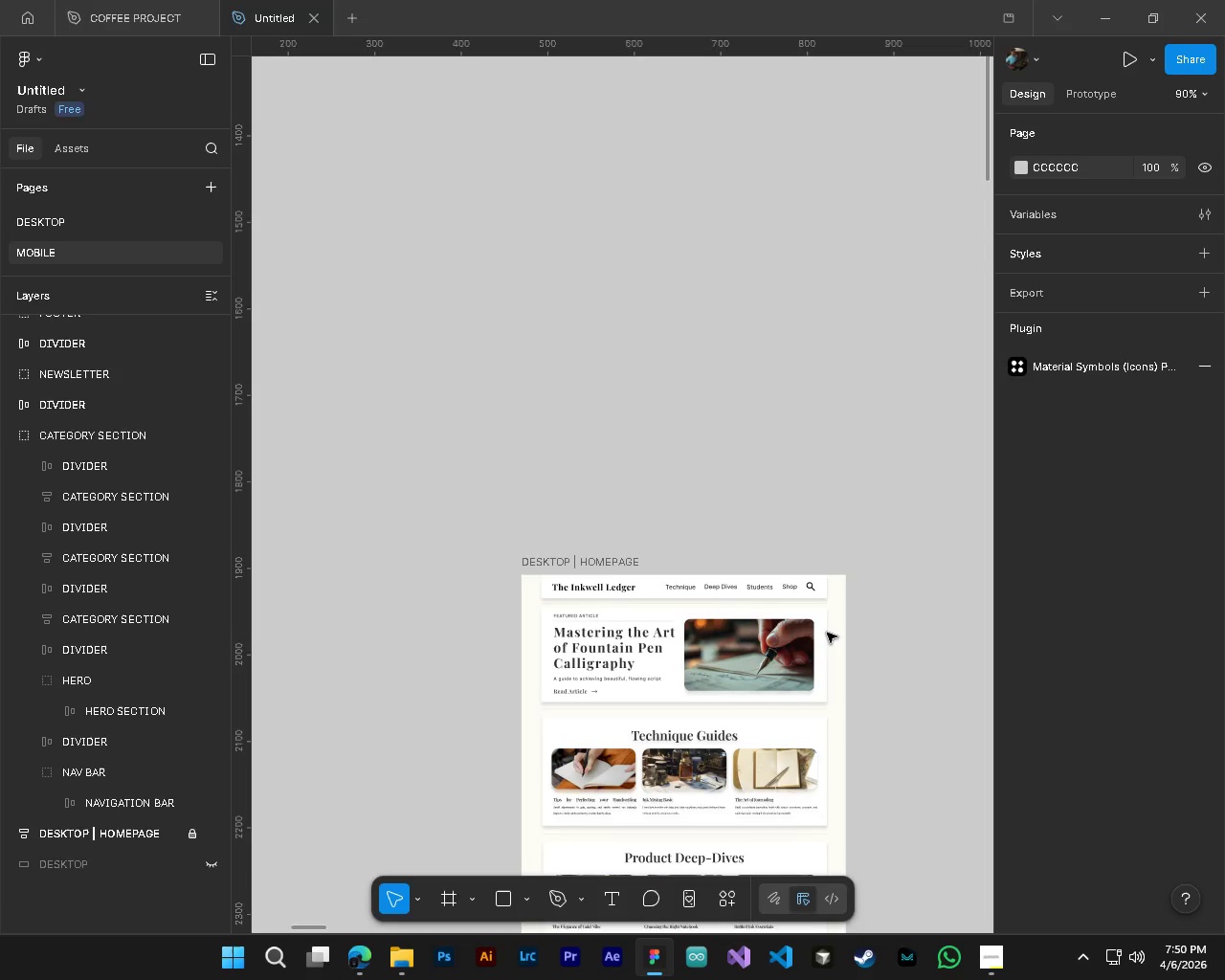 
scroll: coordinate [827, 640], scroll_direction: down, amount: 5.0
 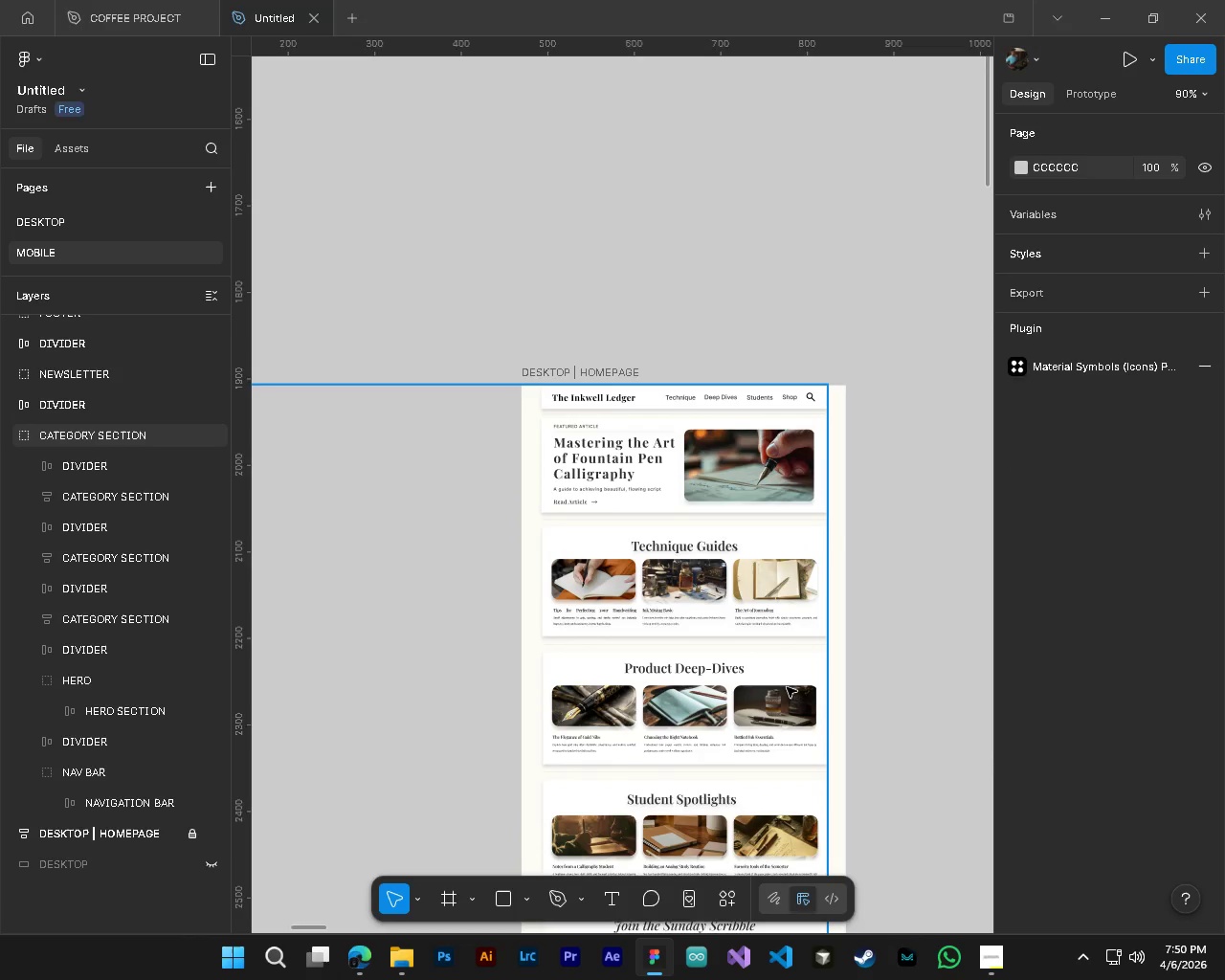 
hold_key(key=AltLeft, duration=2.64)
hold_key(key=ControlLeft, duration=1.53)
scroll: coordinate [596, 734], scroll_direction: up, amount: 5.0
 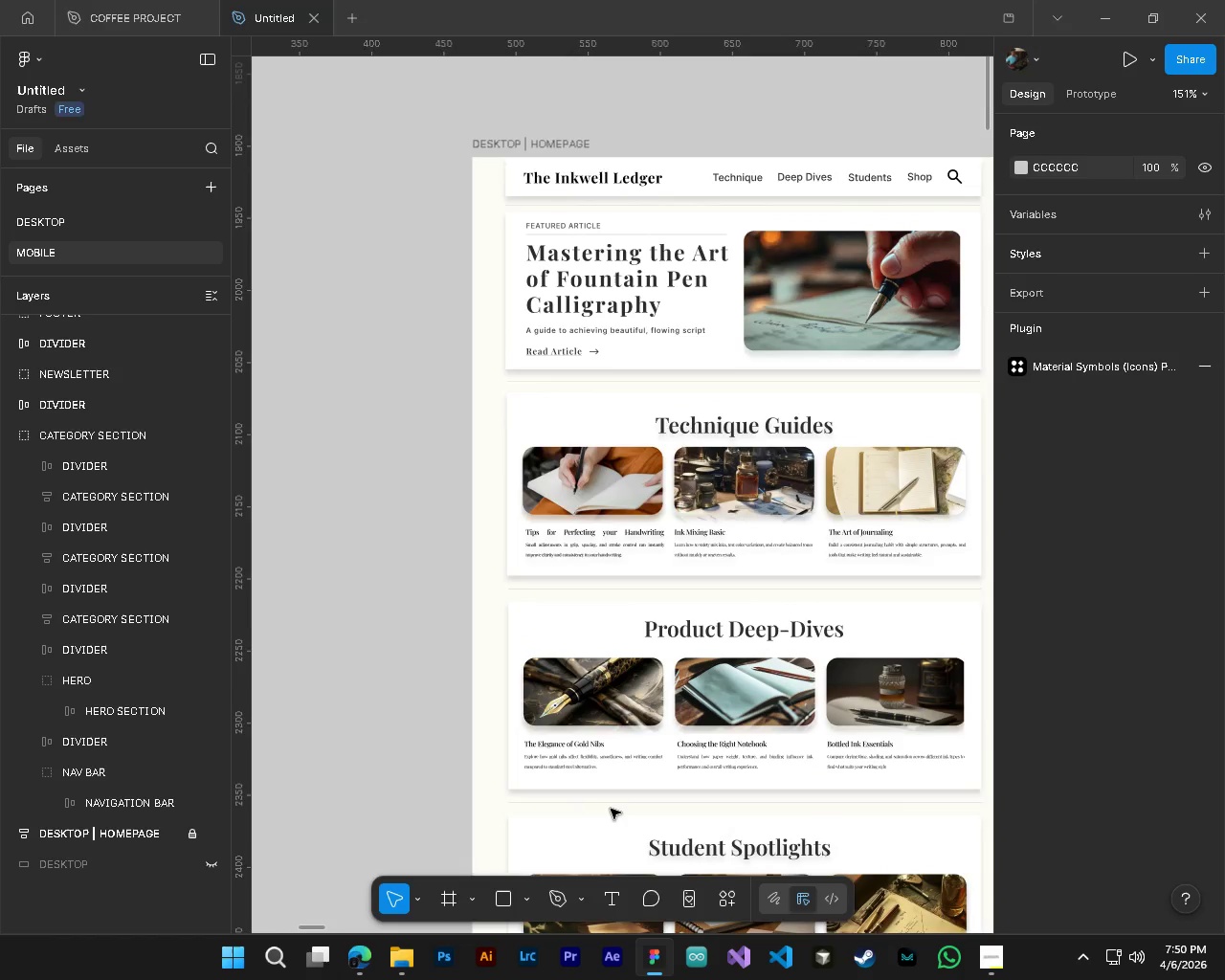 
hold_key(key=ControlLeft, duration=1.11)
scroll: coordinate [611, 809], scroll_direction: up, amount: 4.0
 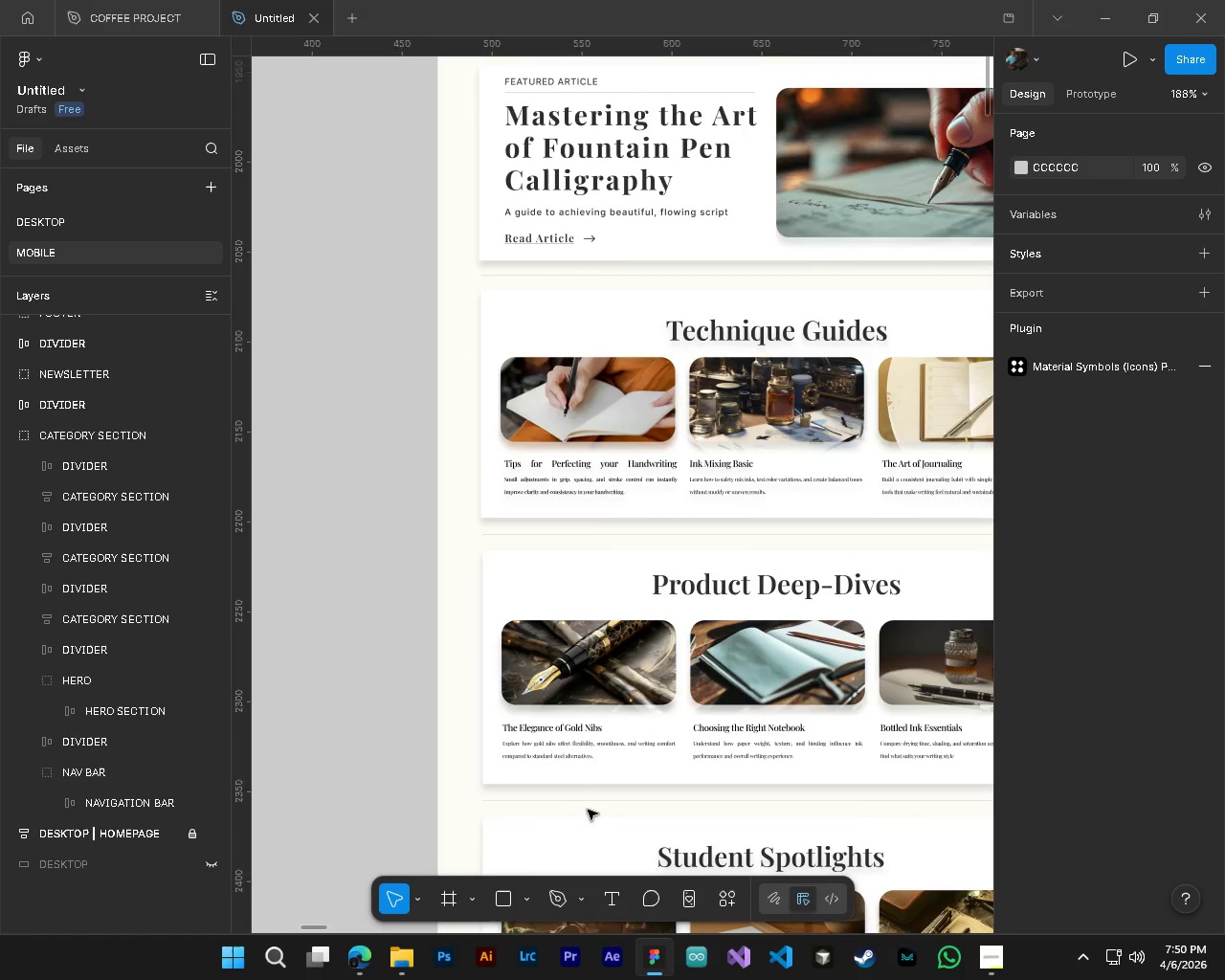 
scroll: coordinate [588, 810], scroll_direction: down, amount: 10.0
 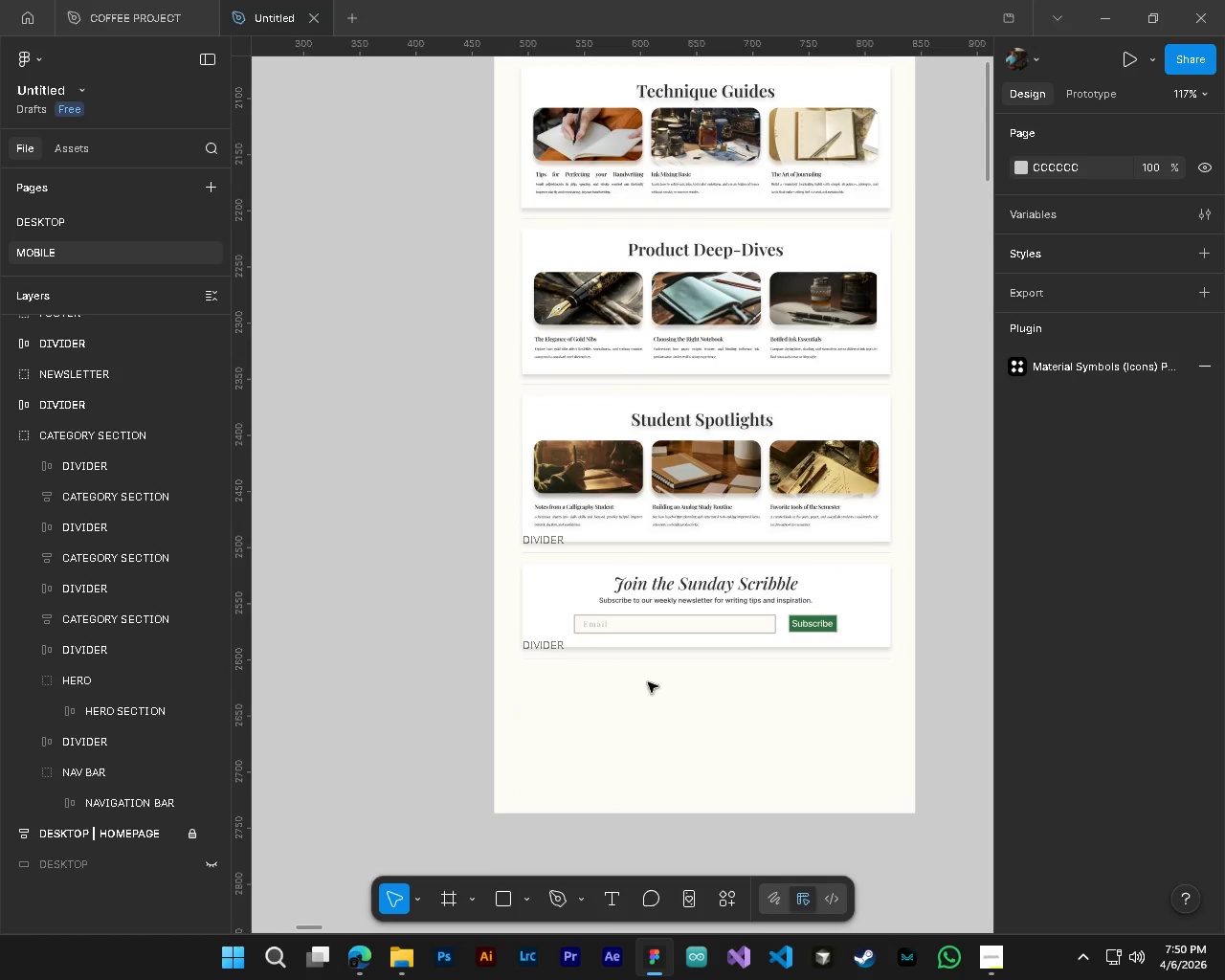 
hold_key(key=ControlLeft, duration=0.83)
 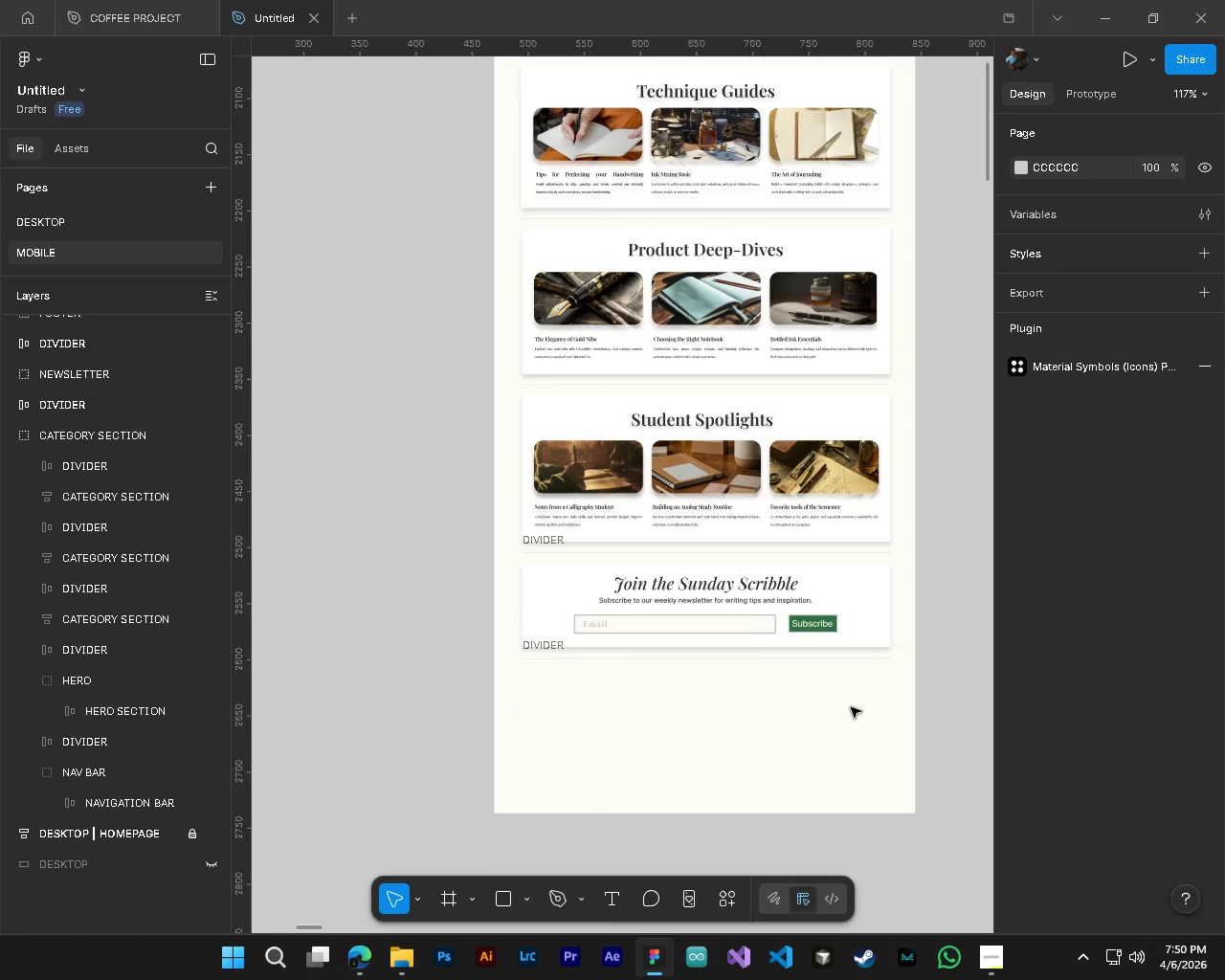 
hold_key(key=AltLeft, duration=0.78)
 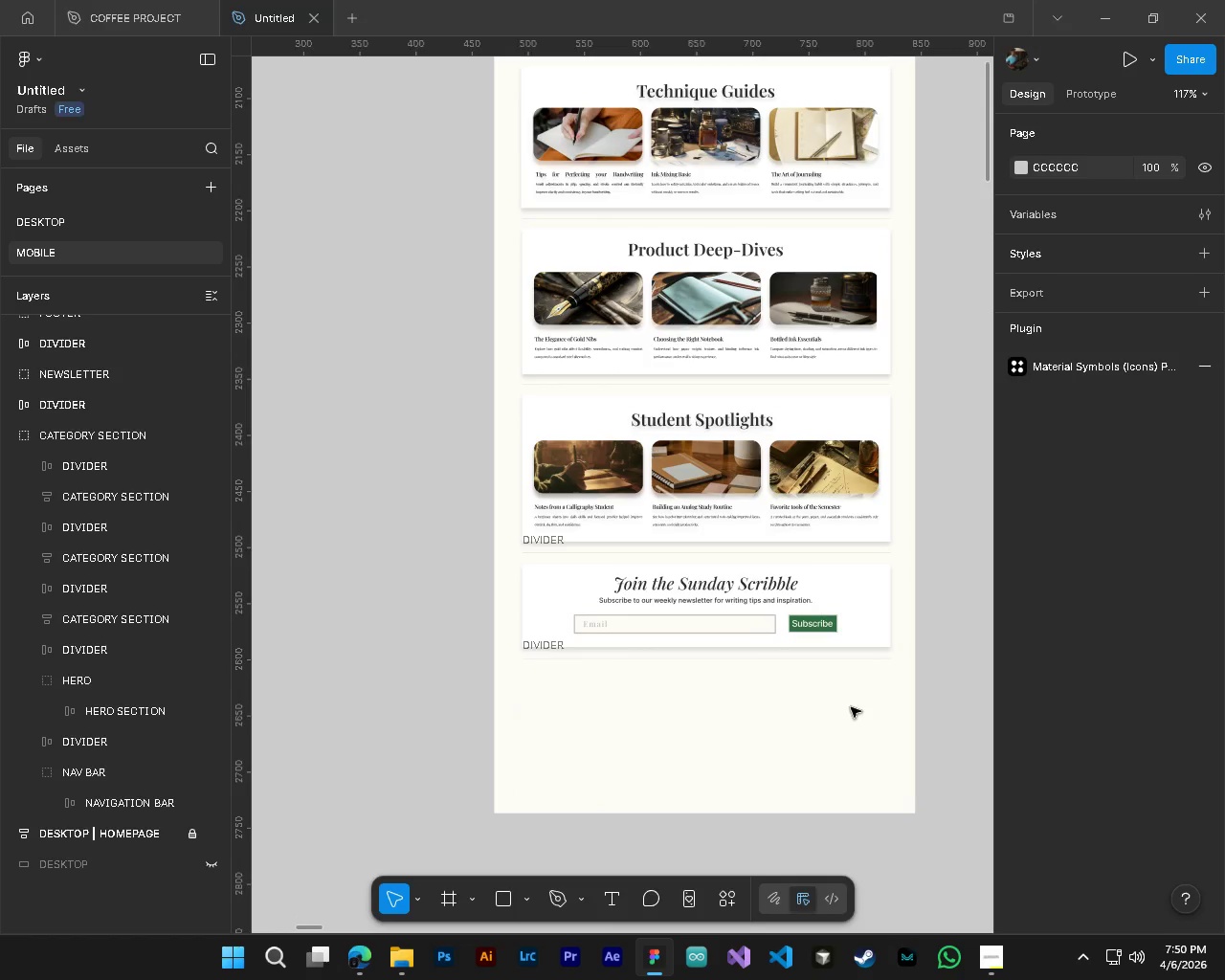 
hold_key(key=AltLeft, duration=3.02)
hold_key(key=ControlLeft, duration=1.5)
scroll: coordinate [851, 707], scroll_direction: down, amount: 2.0
 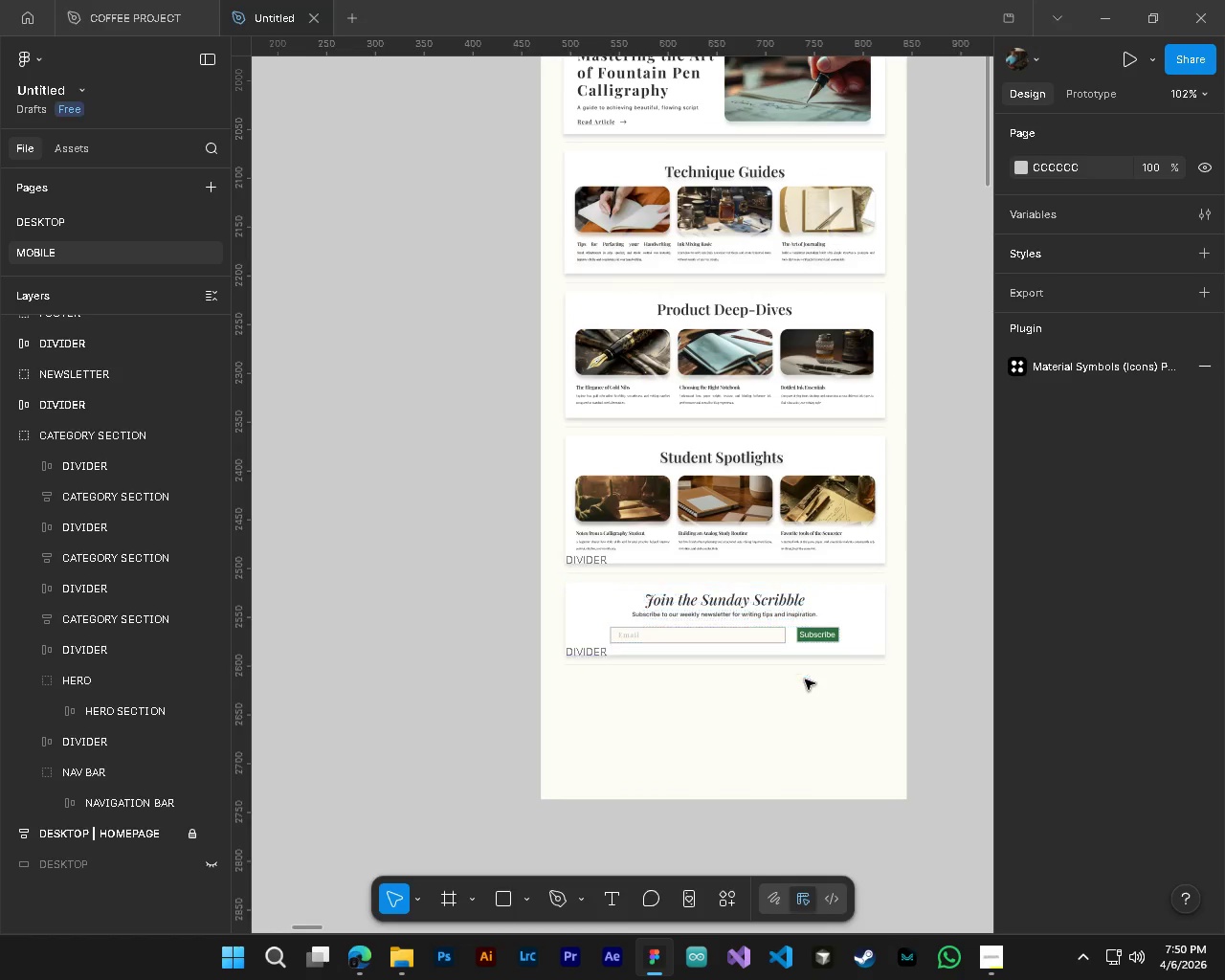 
hold_key(key=ControlLeft, duration=1.53)
 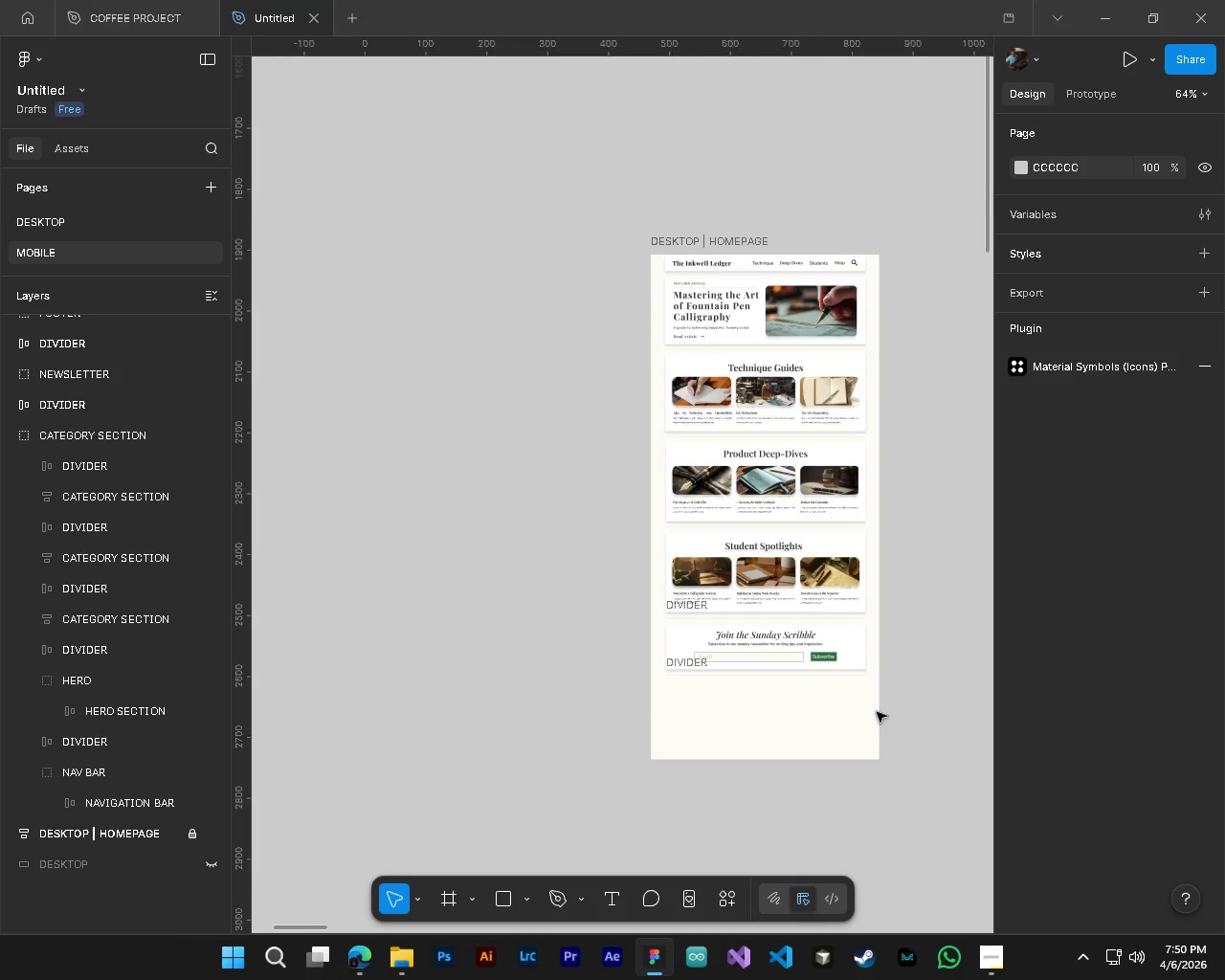 
key(Shift+ShiftLeft)
 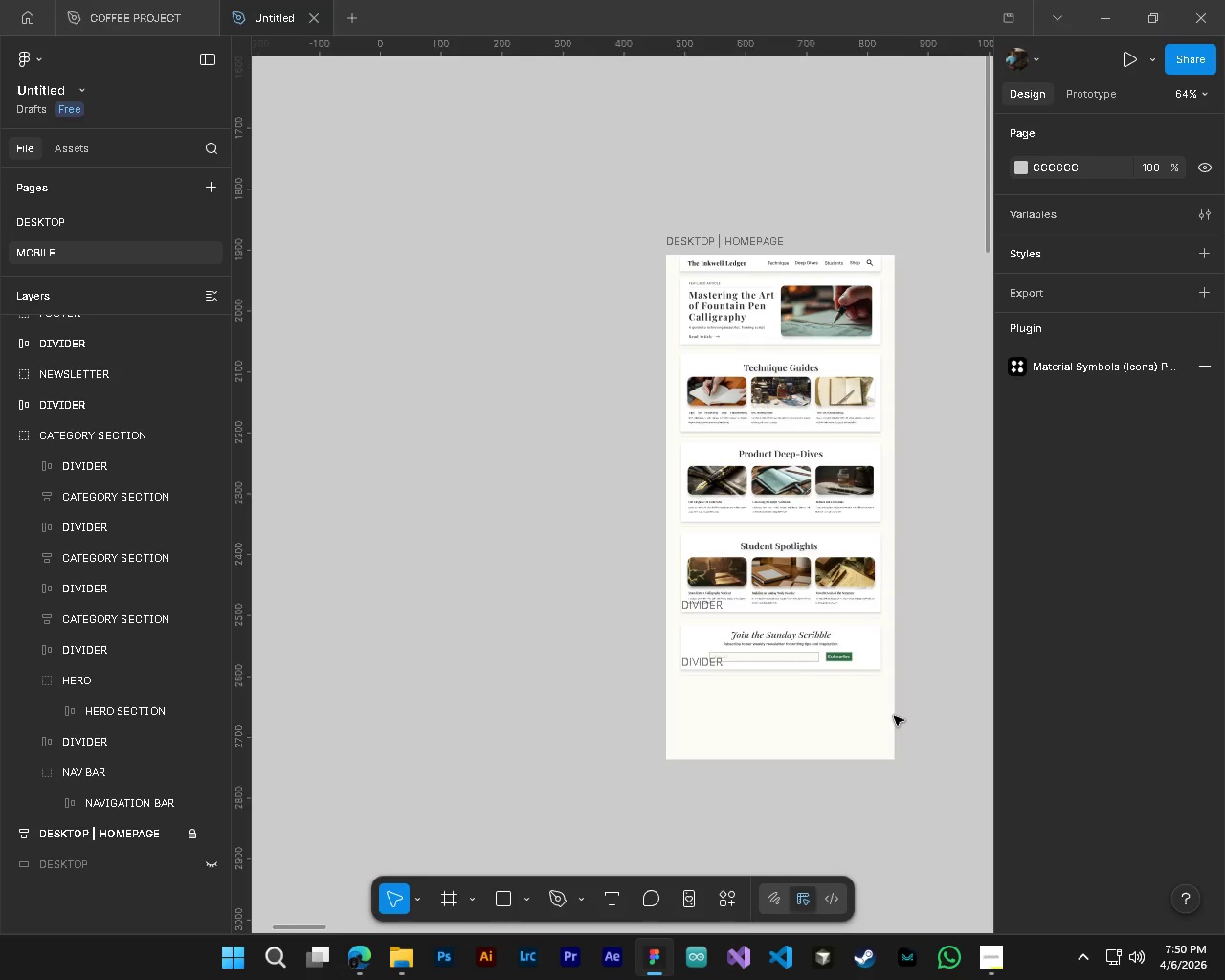 
scroll: coordinate [894, 716], scroll_direction: down, amount: 6.0
 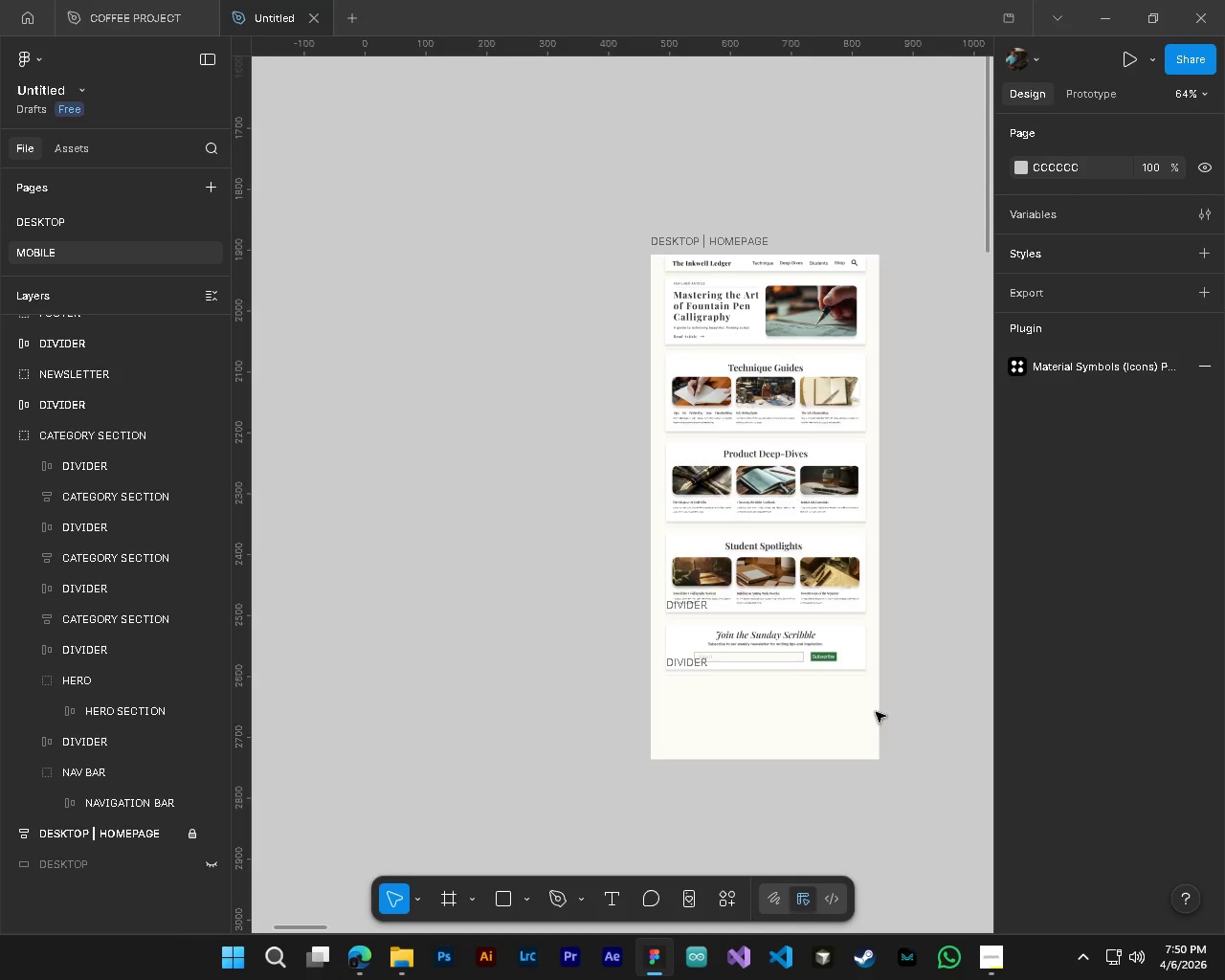 
key(Shift+ShiftLeft)
 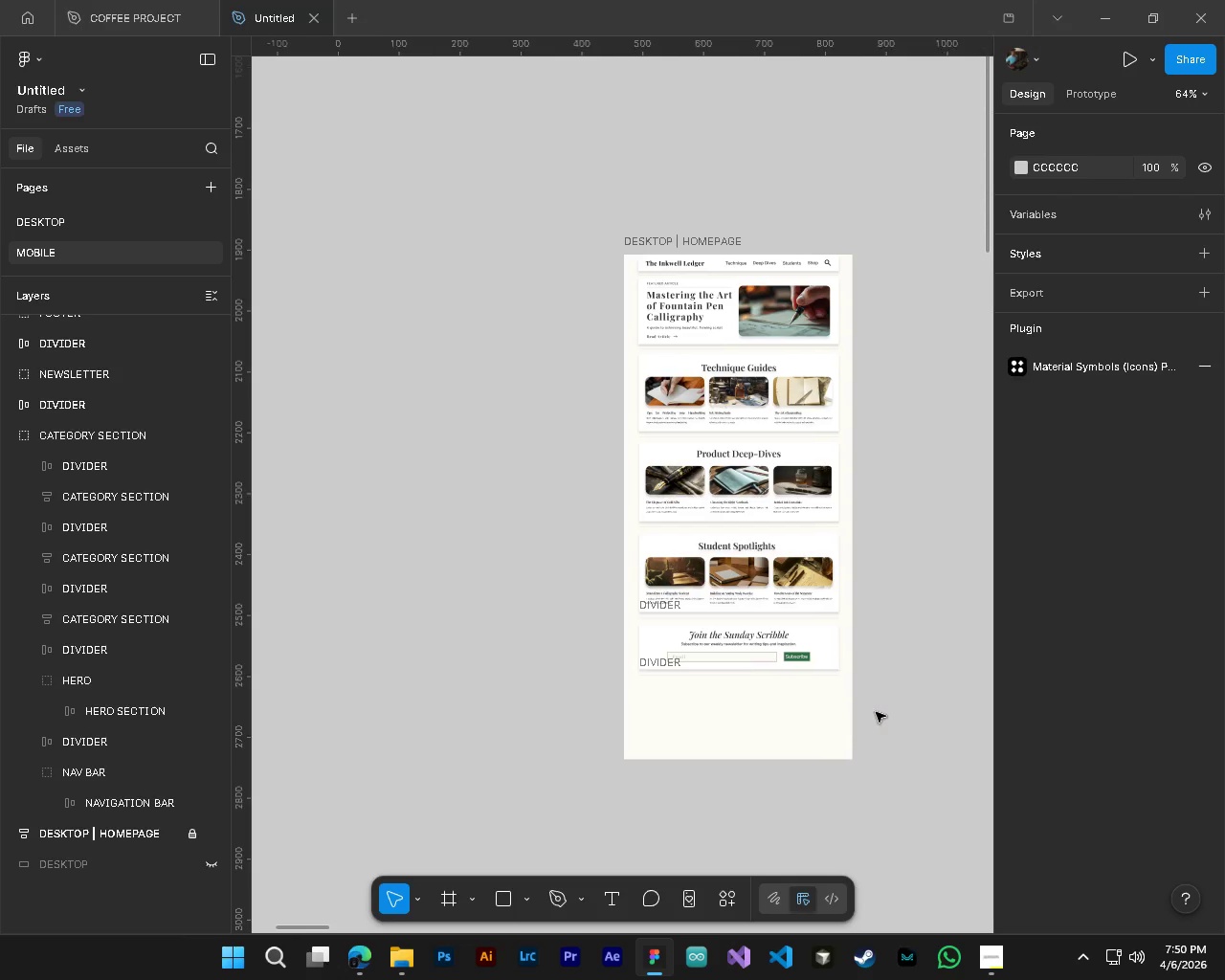 
key(Control+S)
 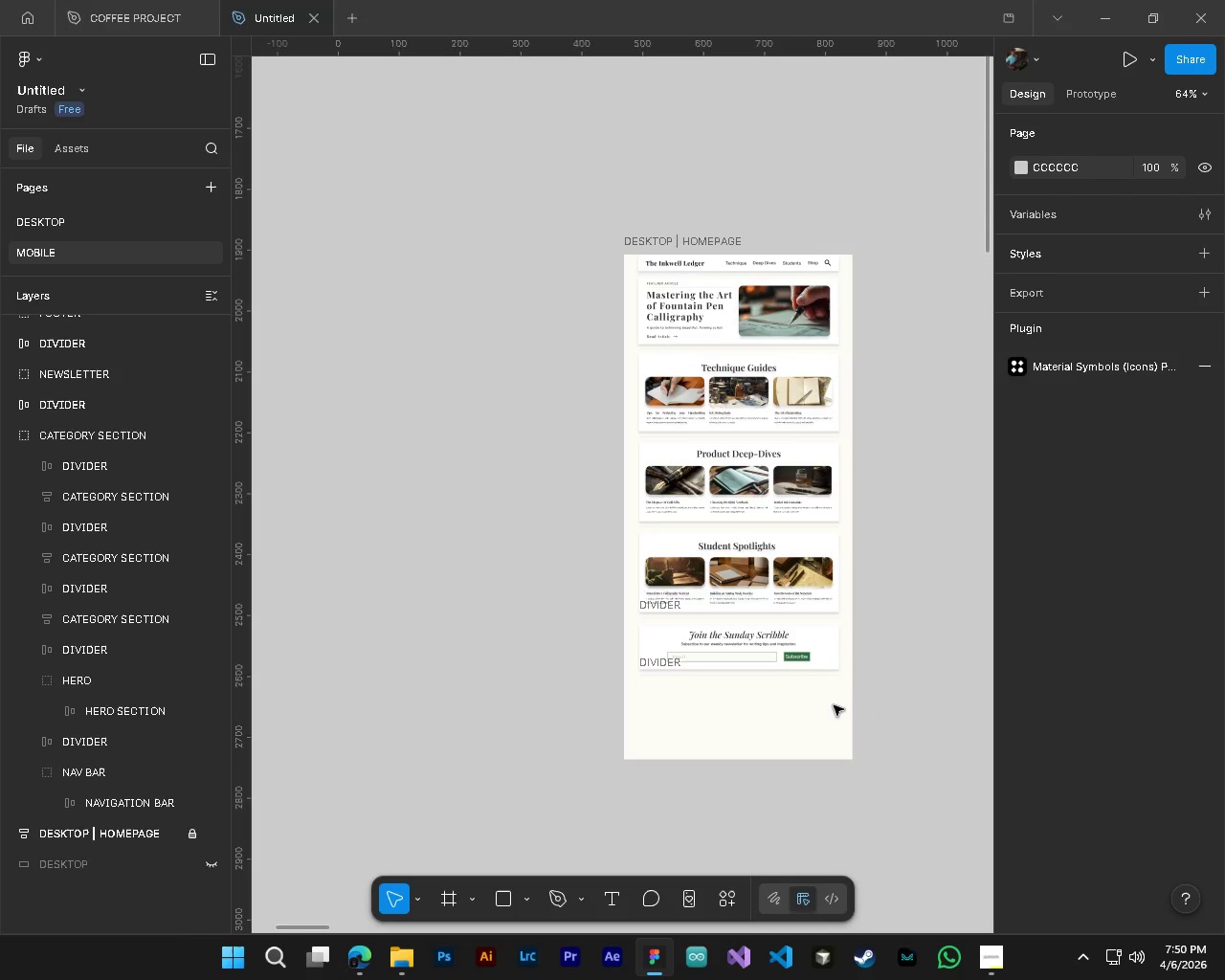 
scroll: coordinate [876, 712], scroll_direction: down, amount: 2.0
 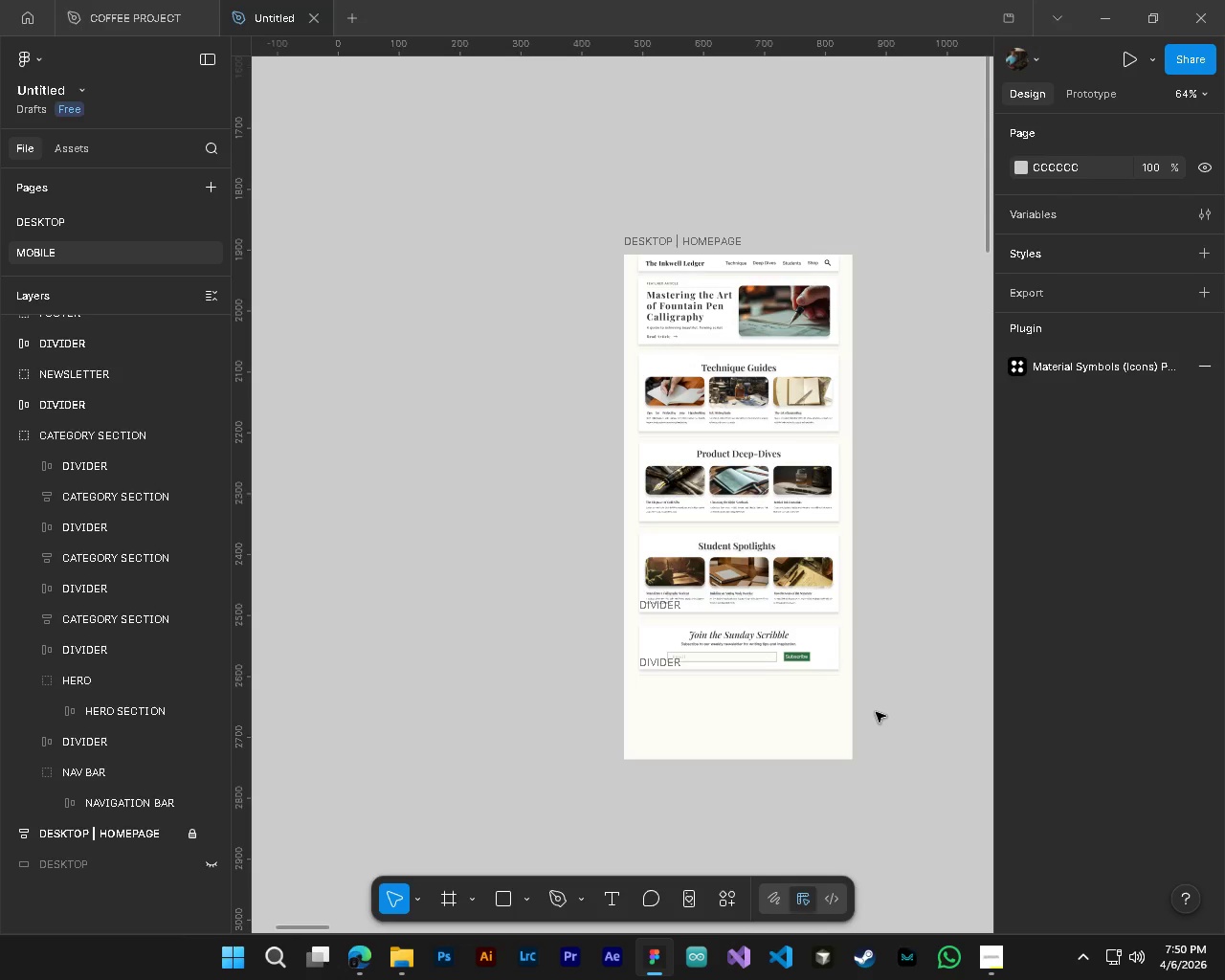 
key(Control+ControlLeft)
 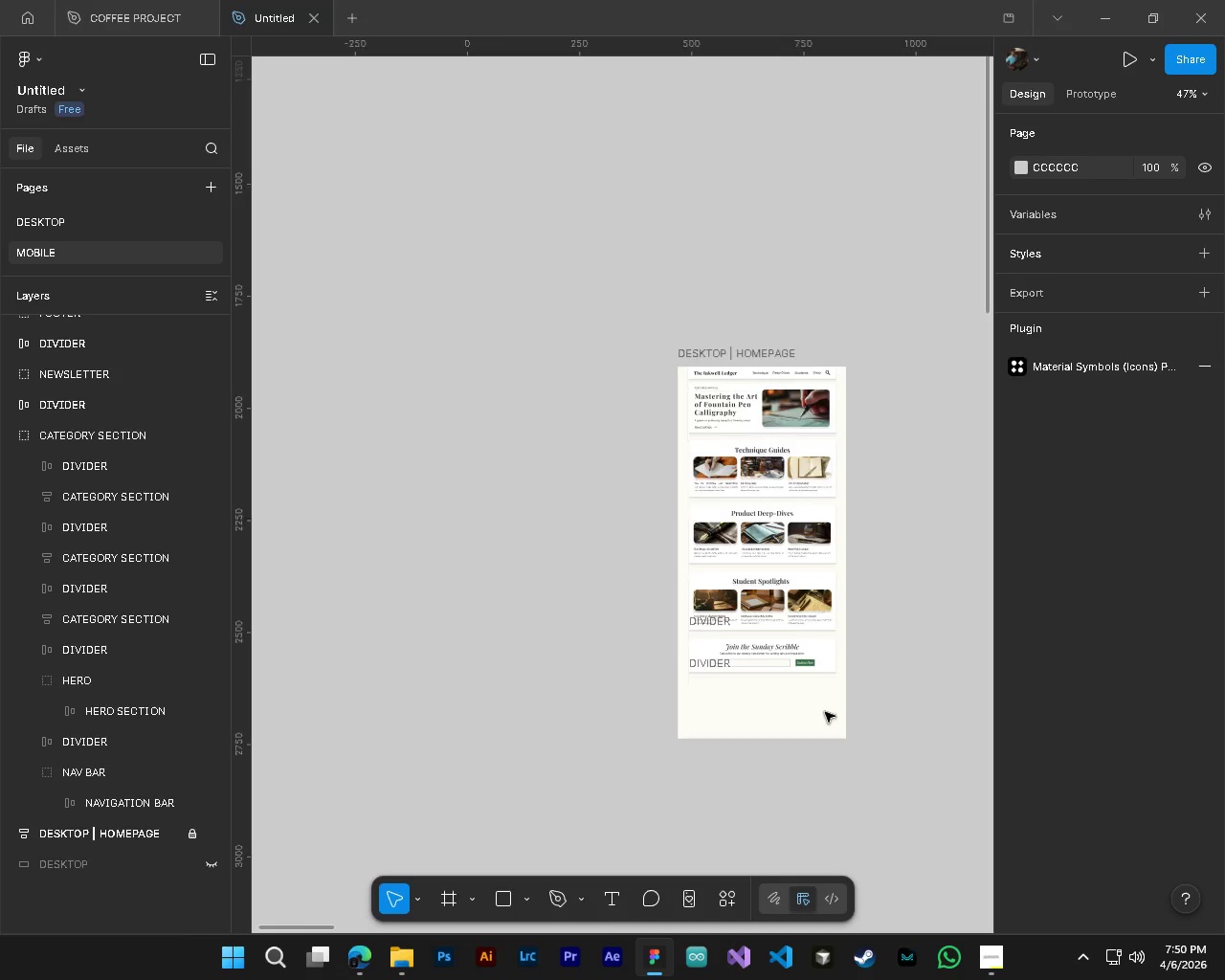 
key(Alt+Control+AltLeft)
 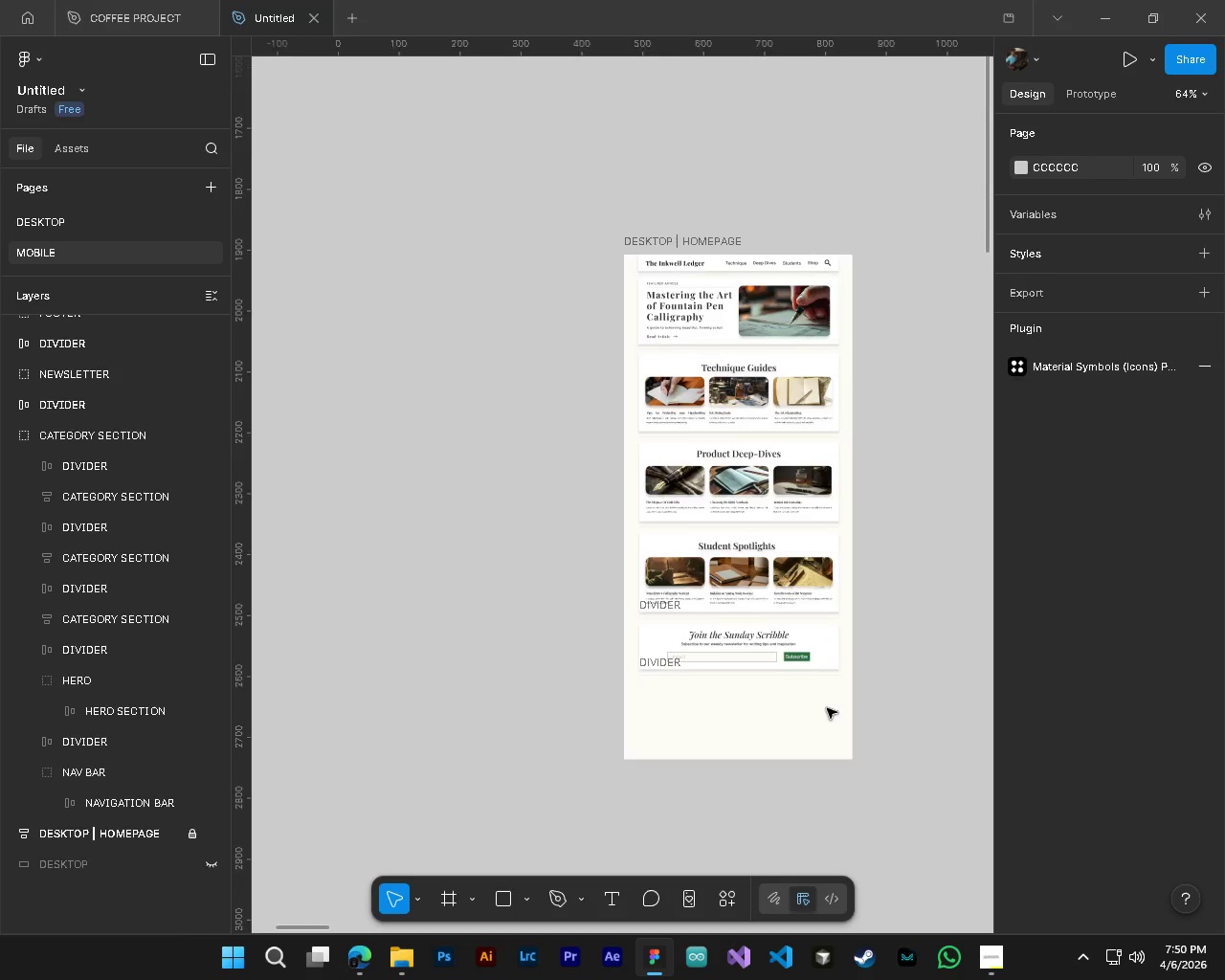 
scroll: coordinate [824, 715], scroll_direction: down, amount: 7.0
 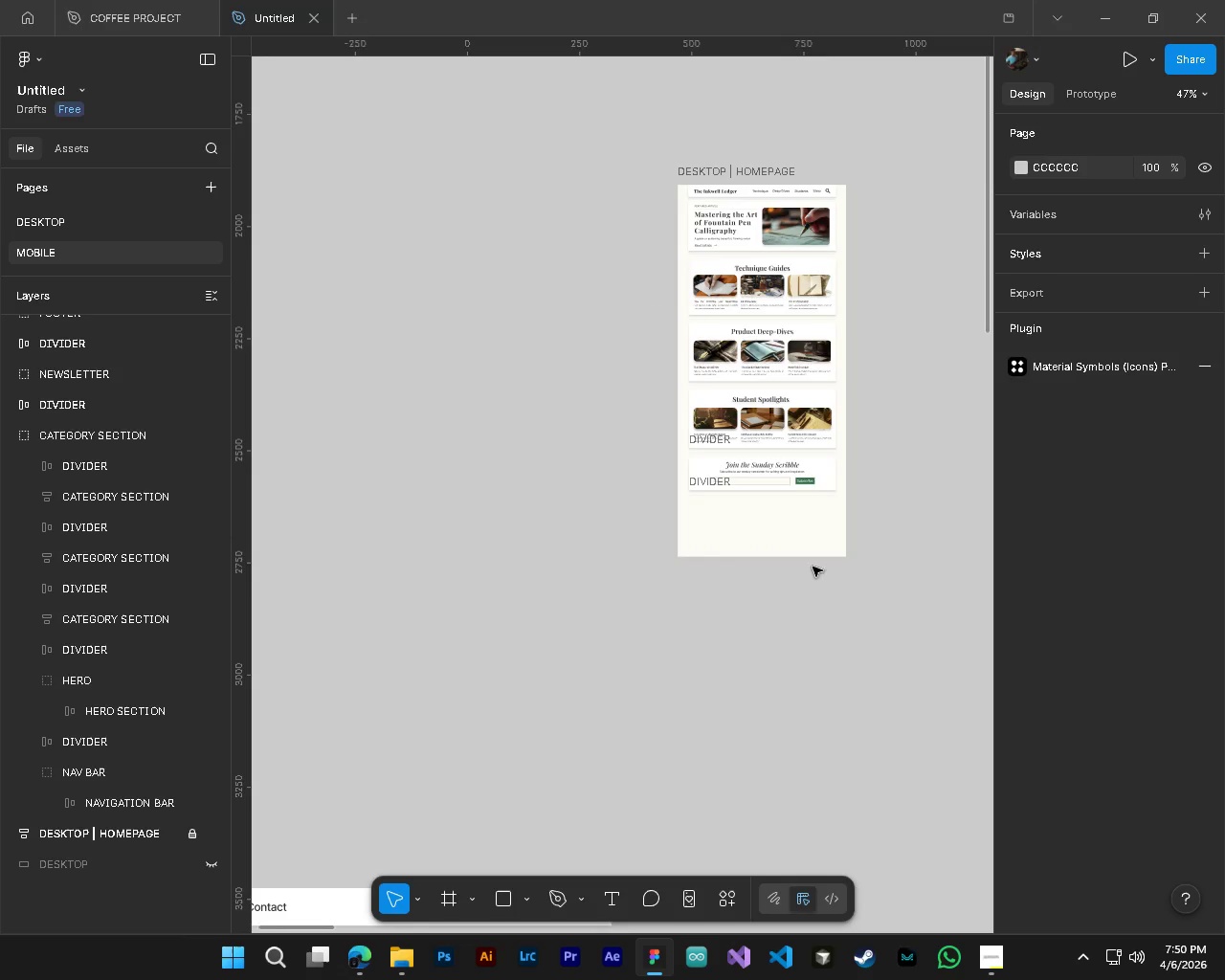 
hold_key(key=AltLeft, duration=2.25)
hold_key(key=ControlLeft, duration=1.52)
scroll: coordinate [795, 484], scroll_direction: up, amount: 12.0
 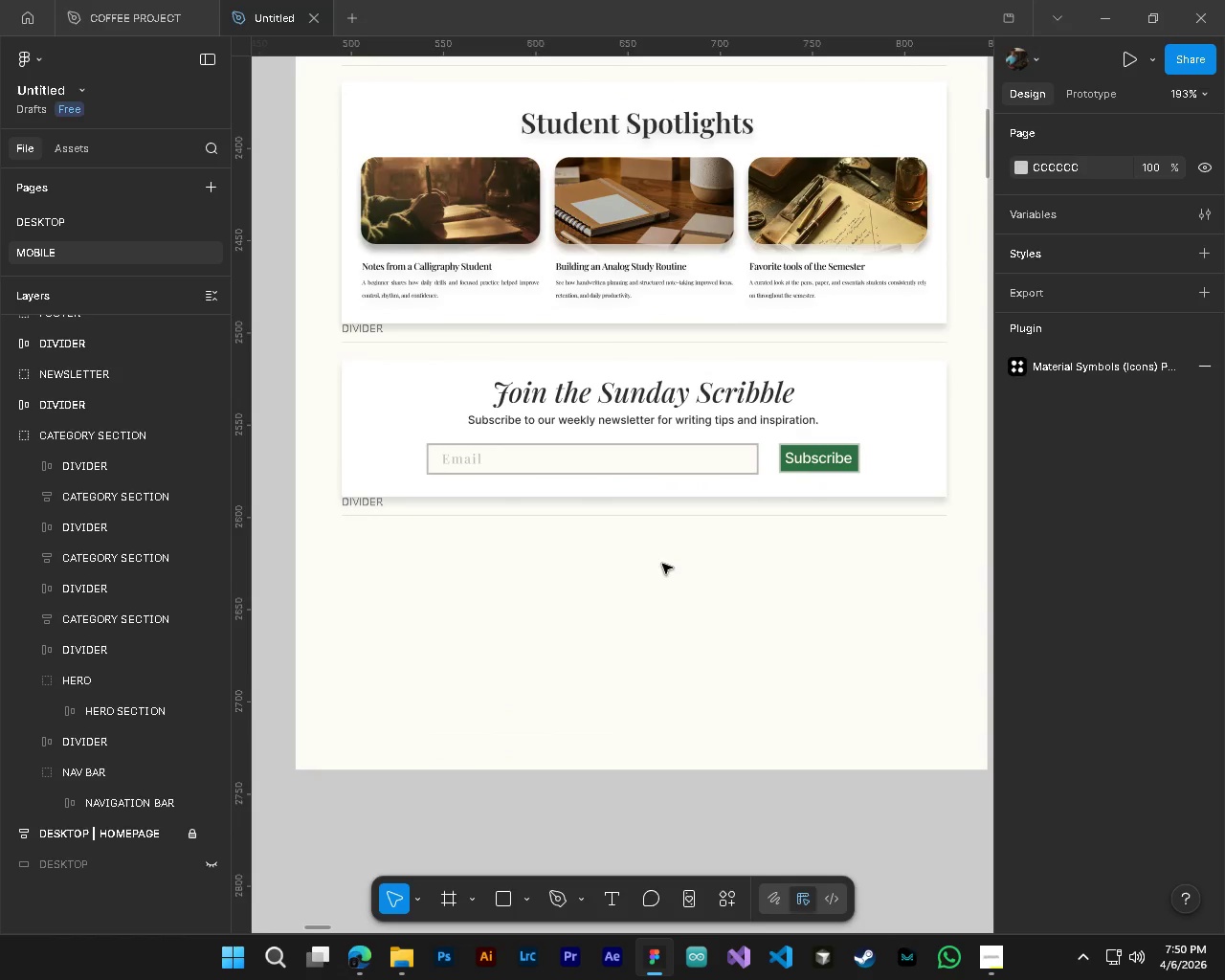 
hold_key(key=ControlLeft, duration=0.81)
 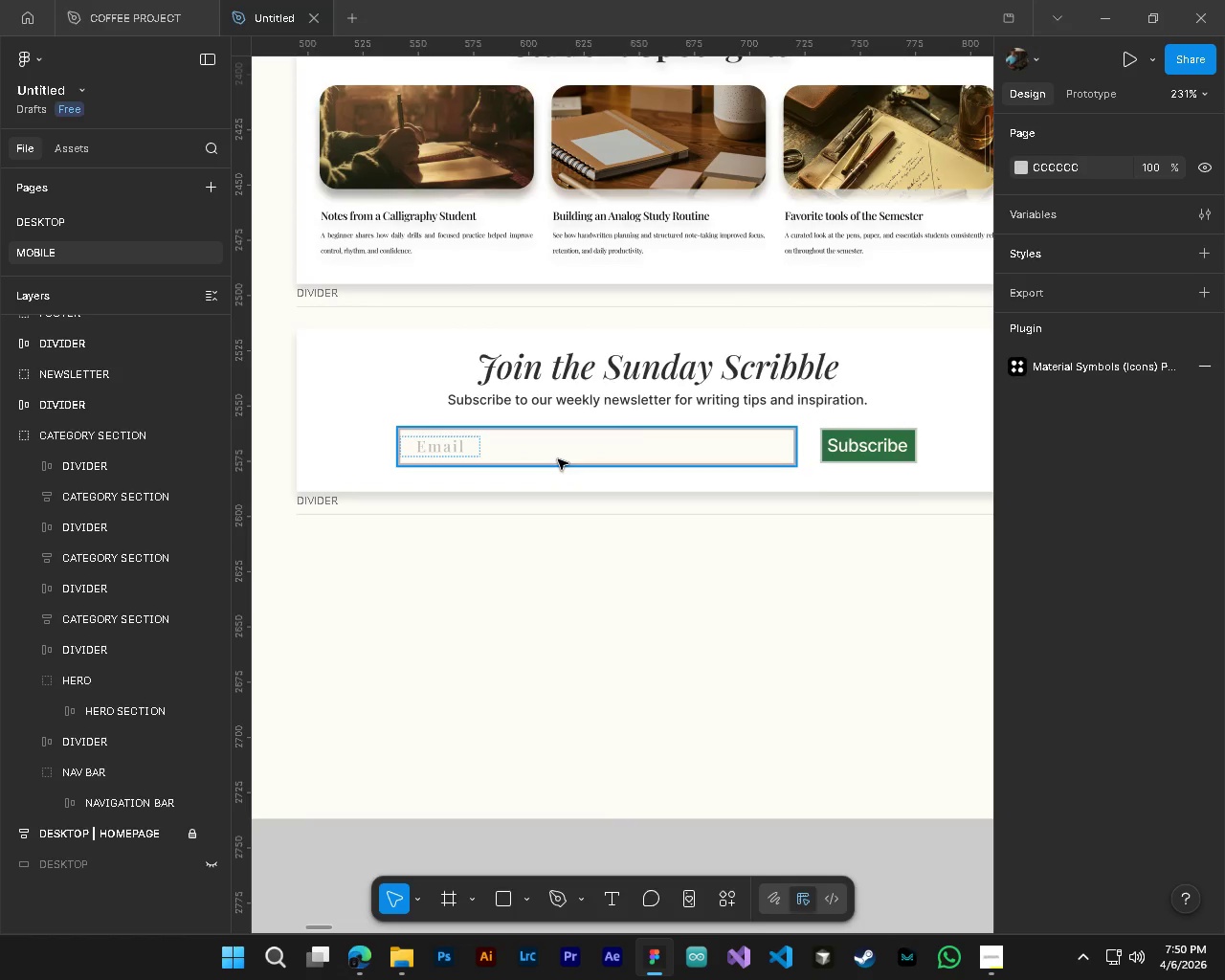 
hold_key(key=ControlLeft, duration=0.61)
 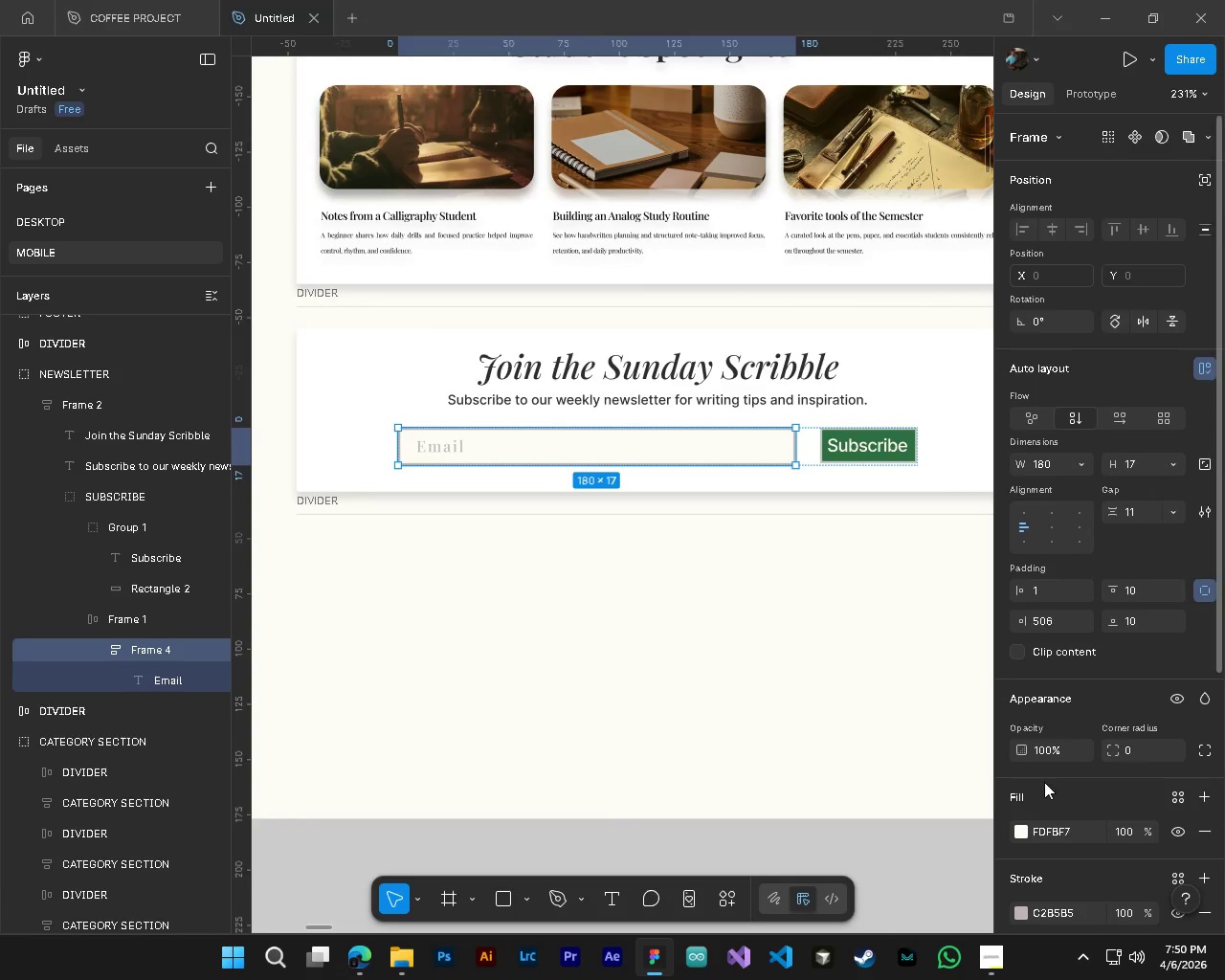 
scroll: coordinate [568, 508], scroll_direction: up, amount: 3.0
 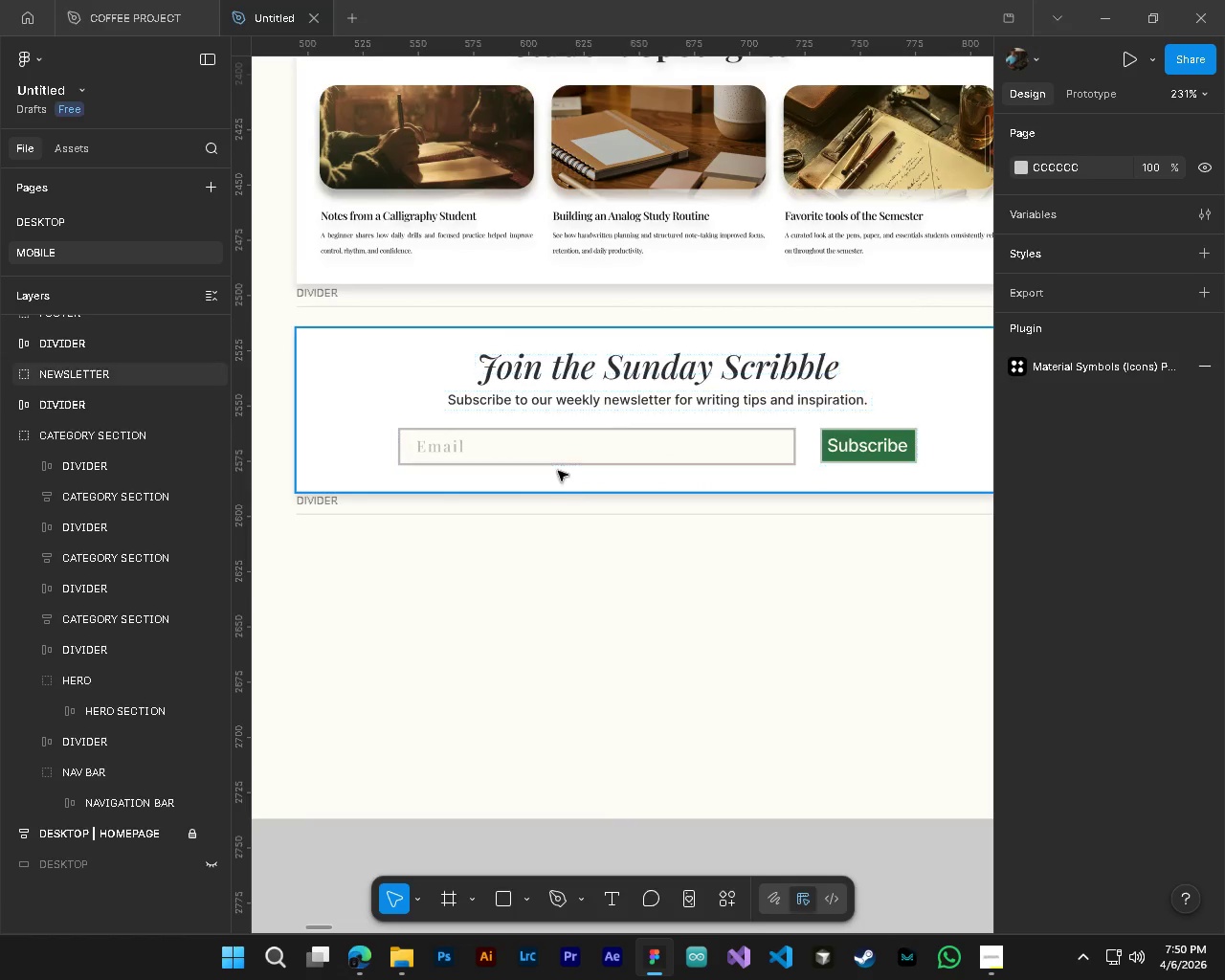 
left_click([558, 459])
 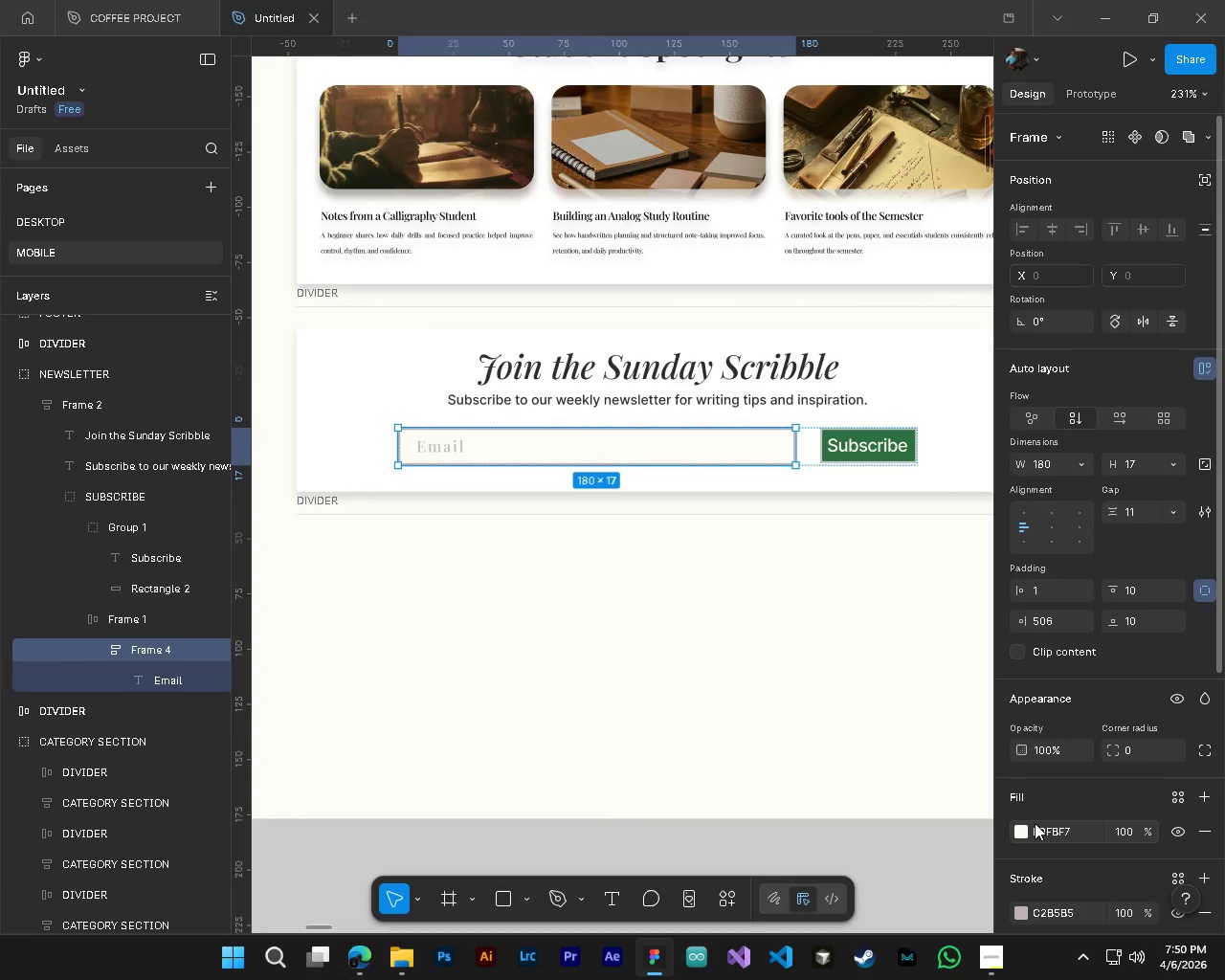 
scroll: coordinate [1036, 822], scroll_direction: down, amount: 1.0
 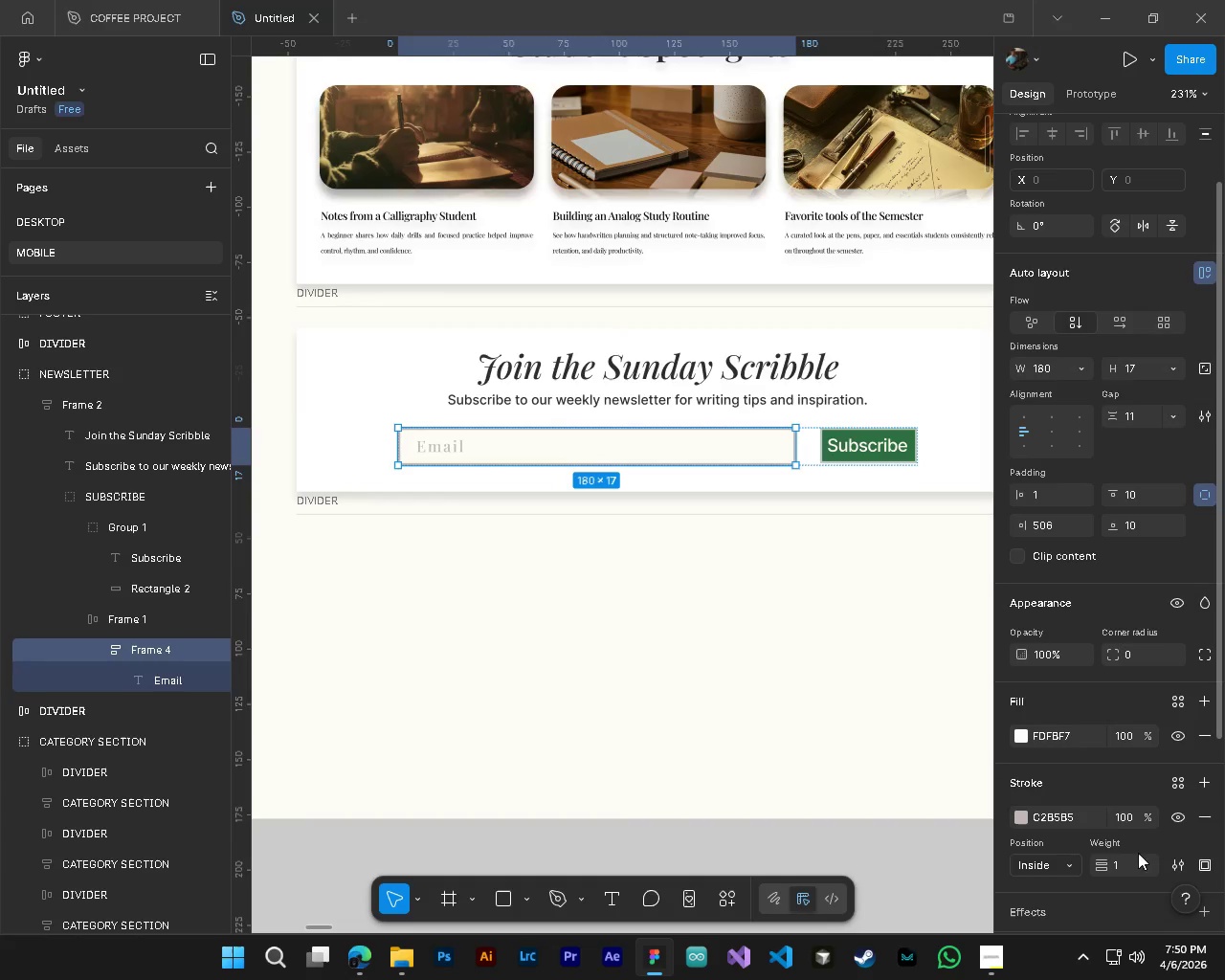 
left_click([1124, 866])
 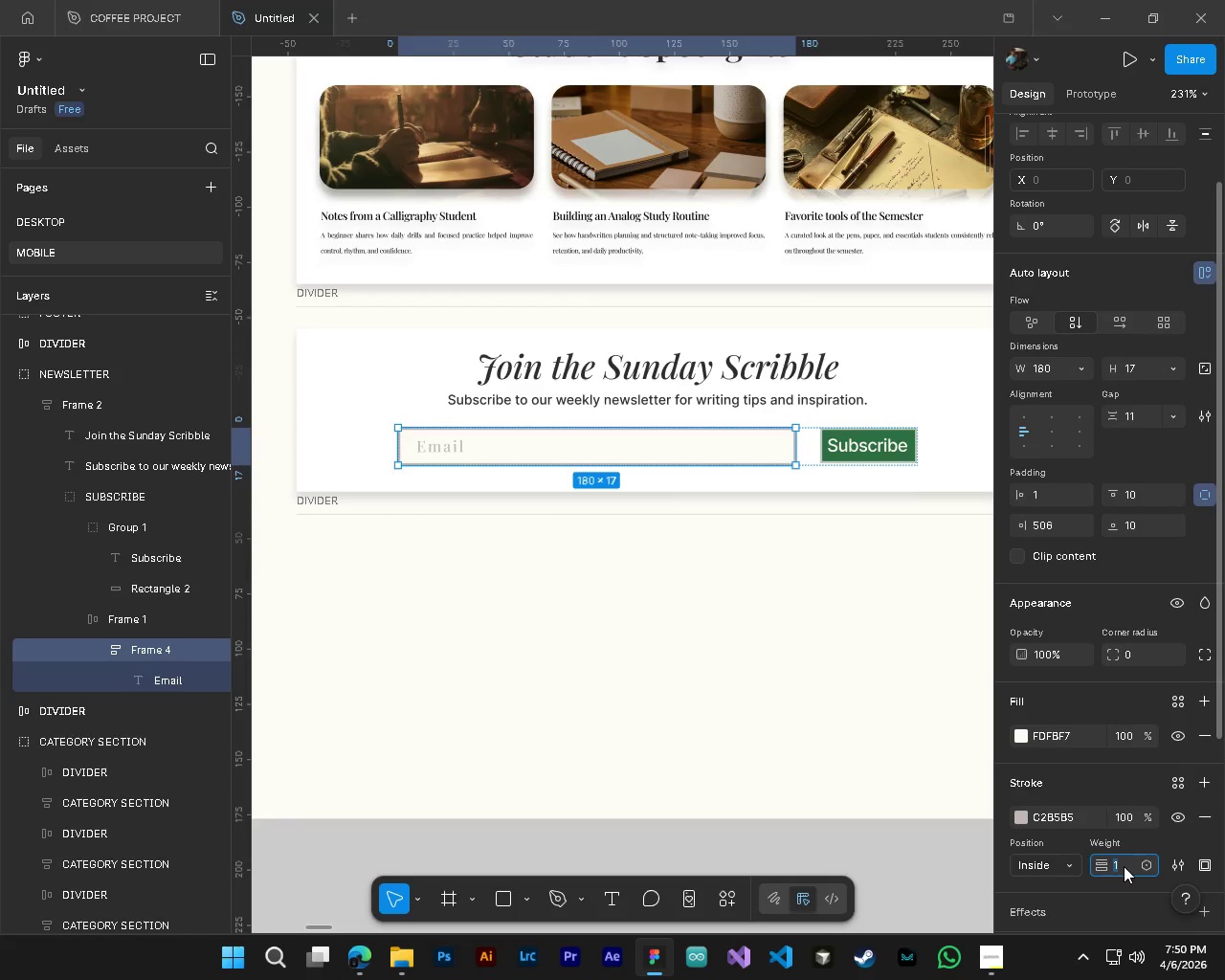 
key(Numpad0)
 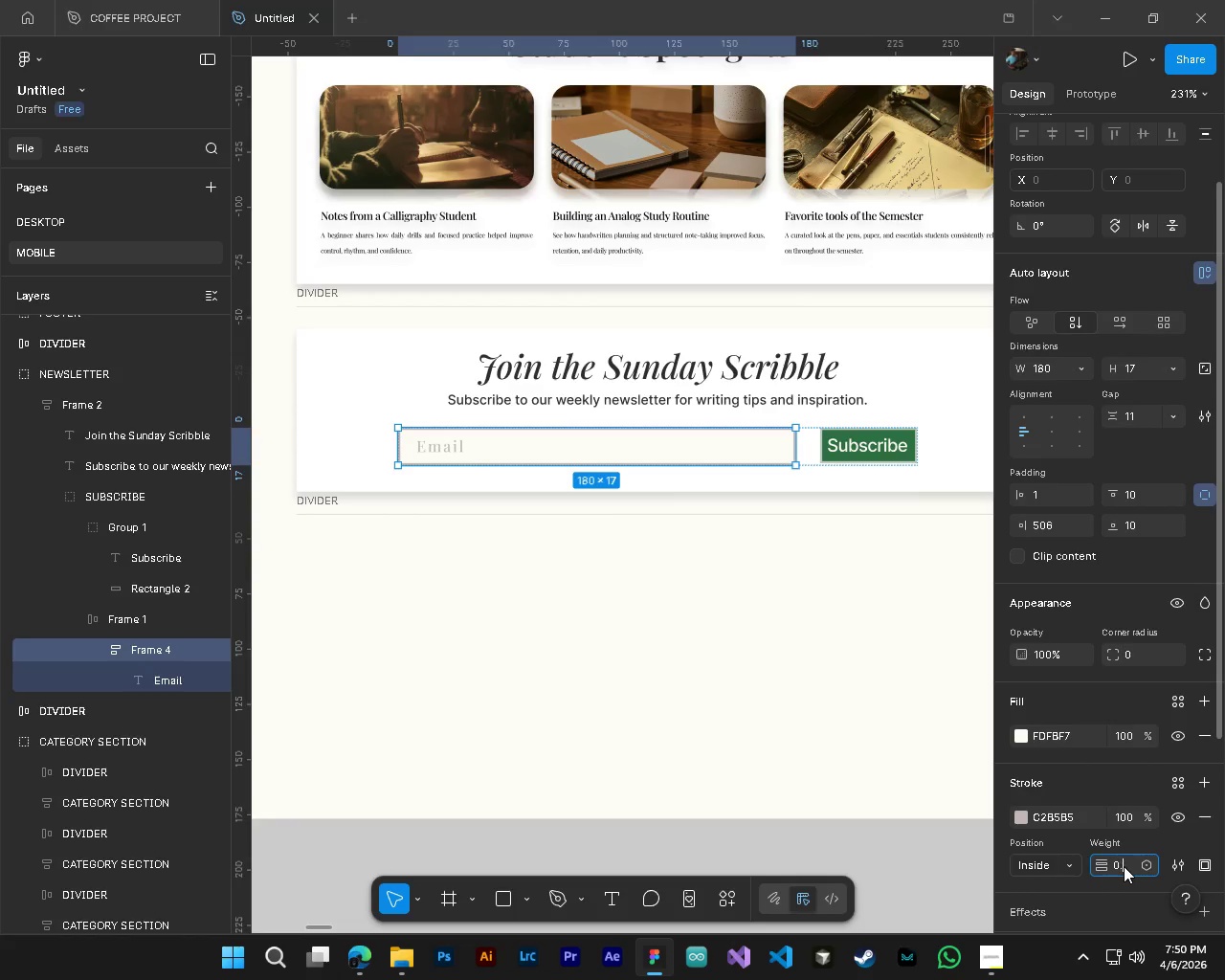 
key(NumpadDecimal)
 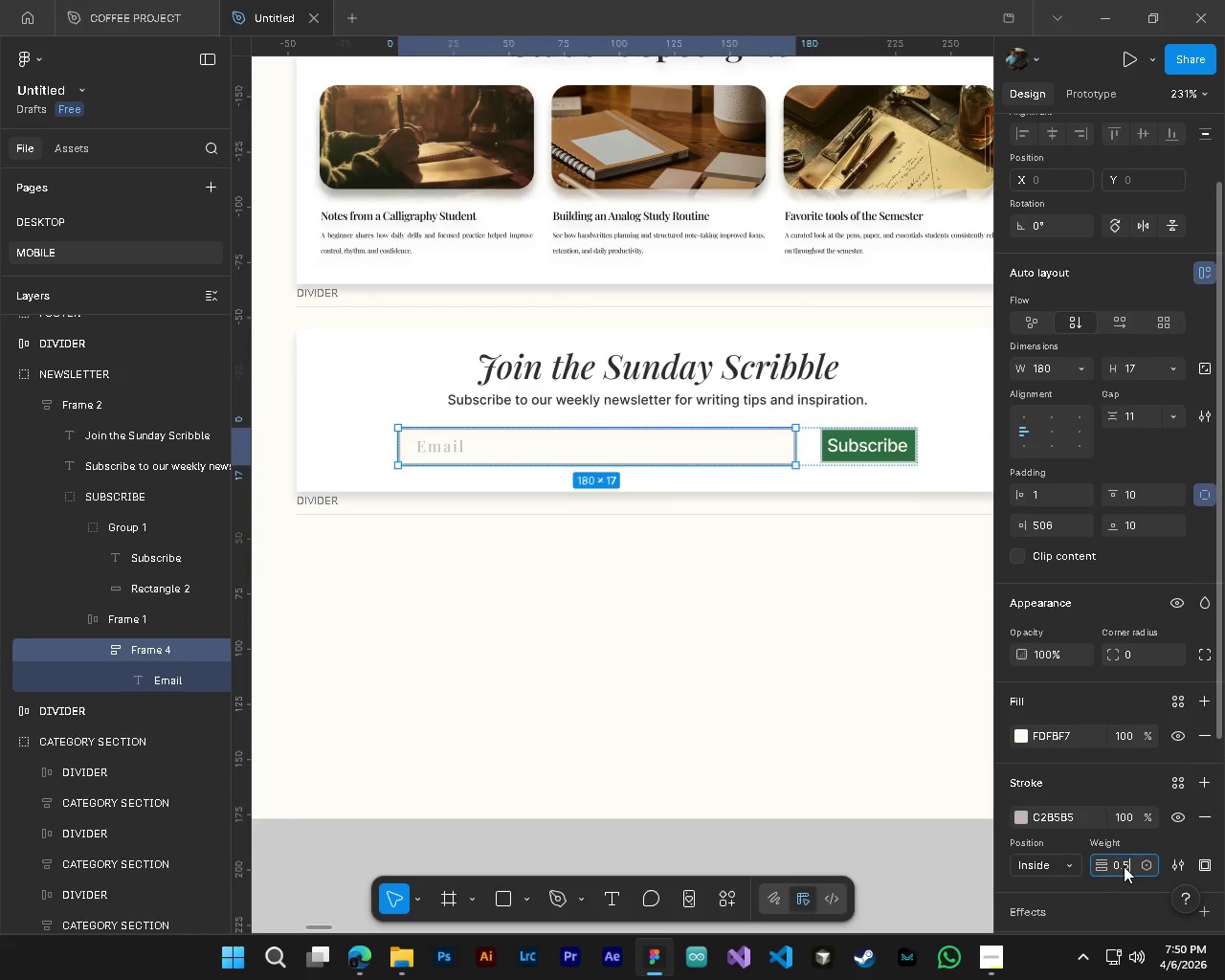 
key(Numpad5)
 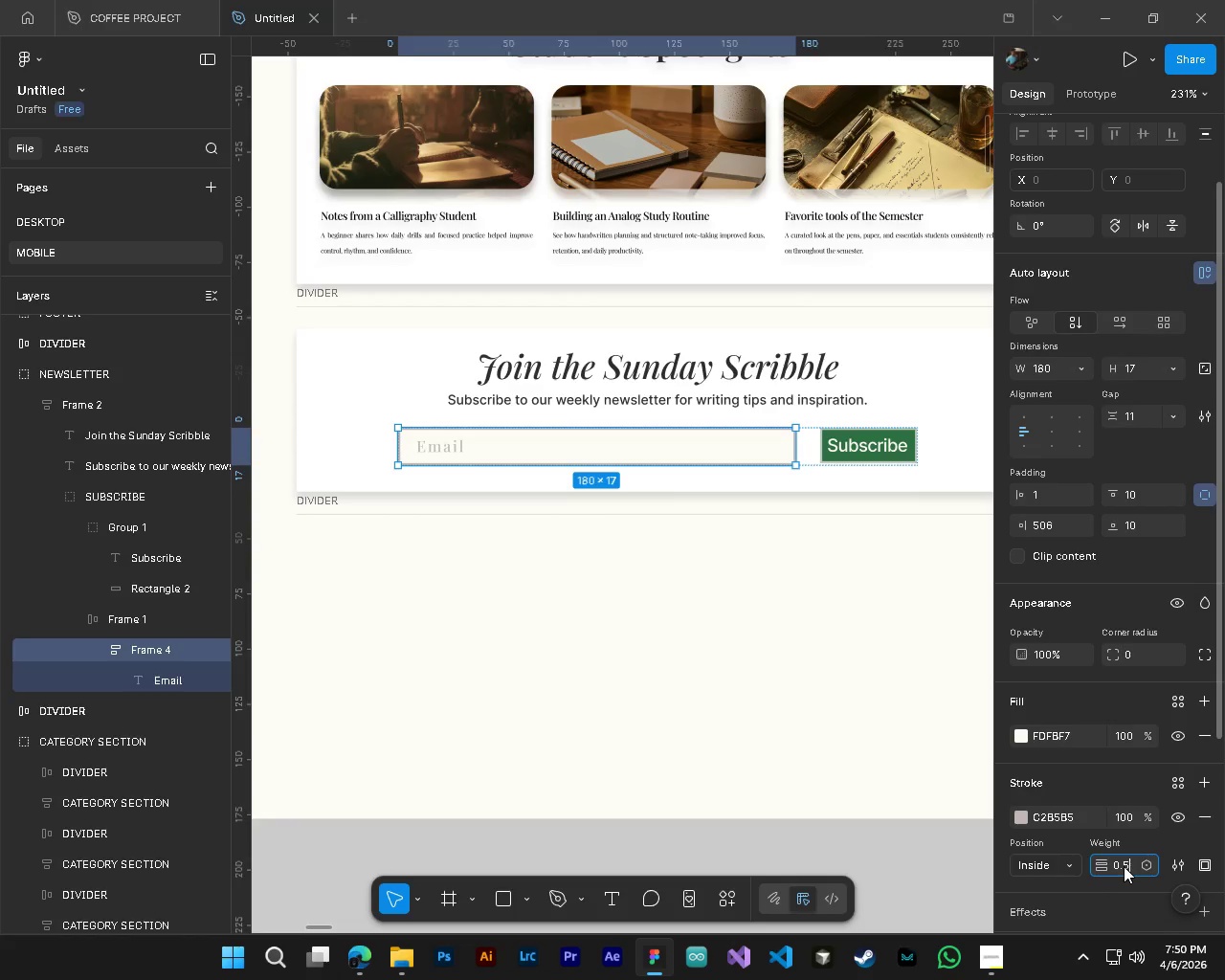 
key(NumpadEnter)
 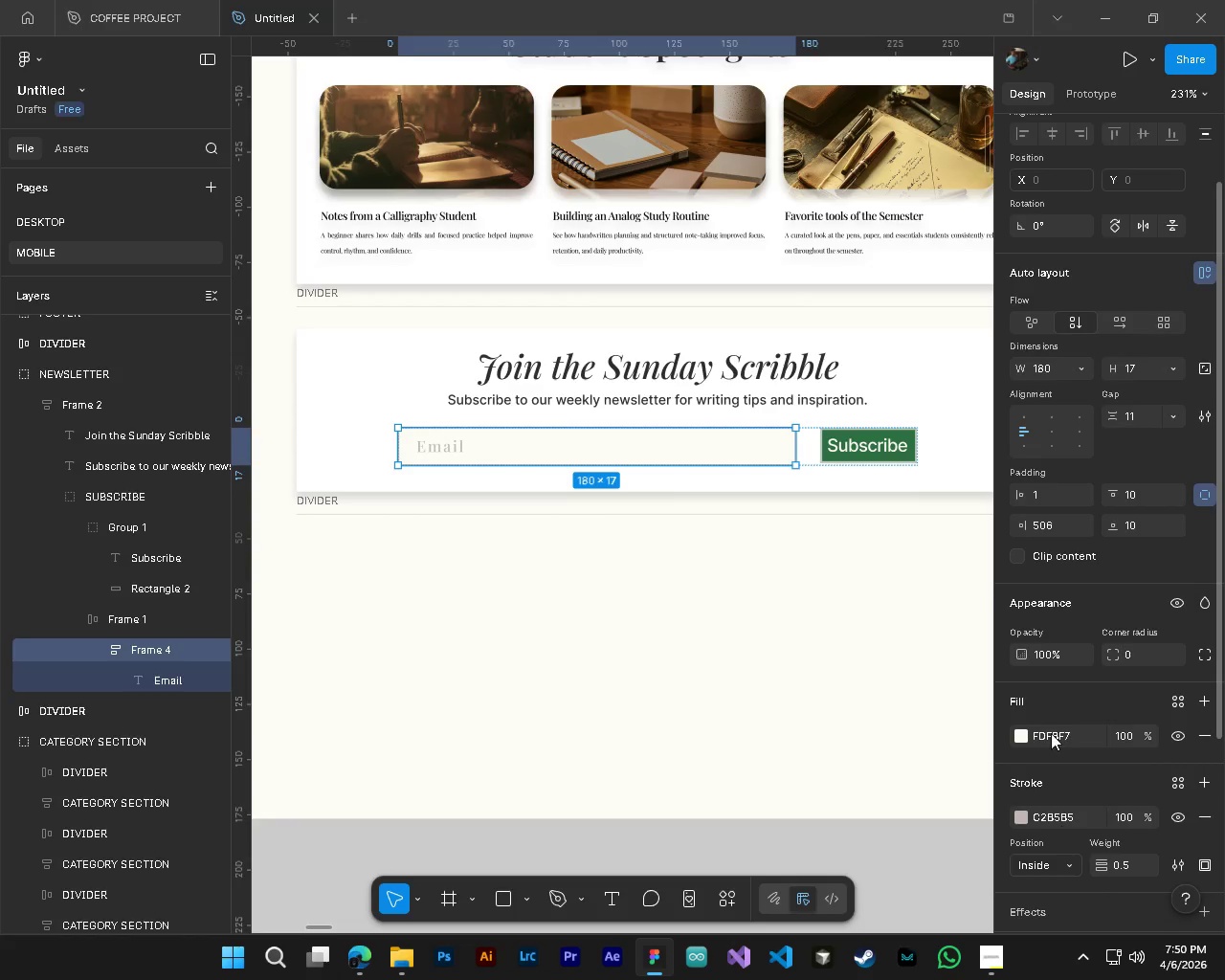 
key(Alt+AltLeft)
 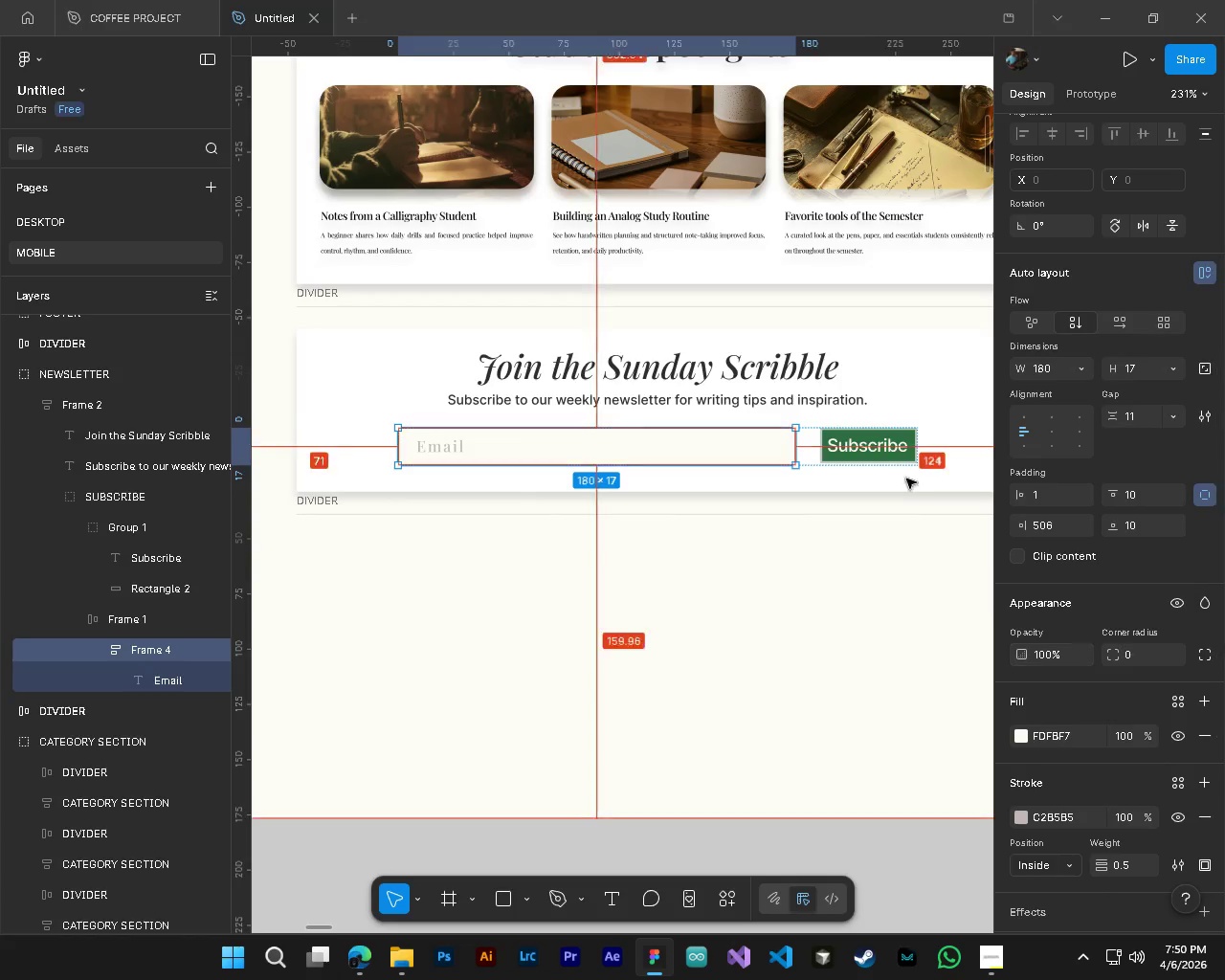 
hold_key(key=ControlLeft, duration=1.19)
 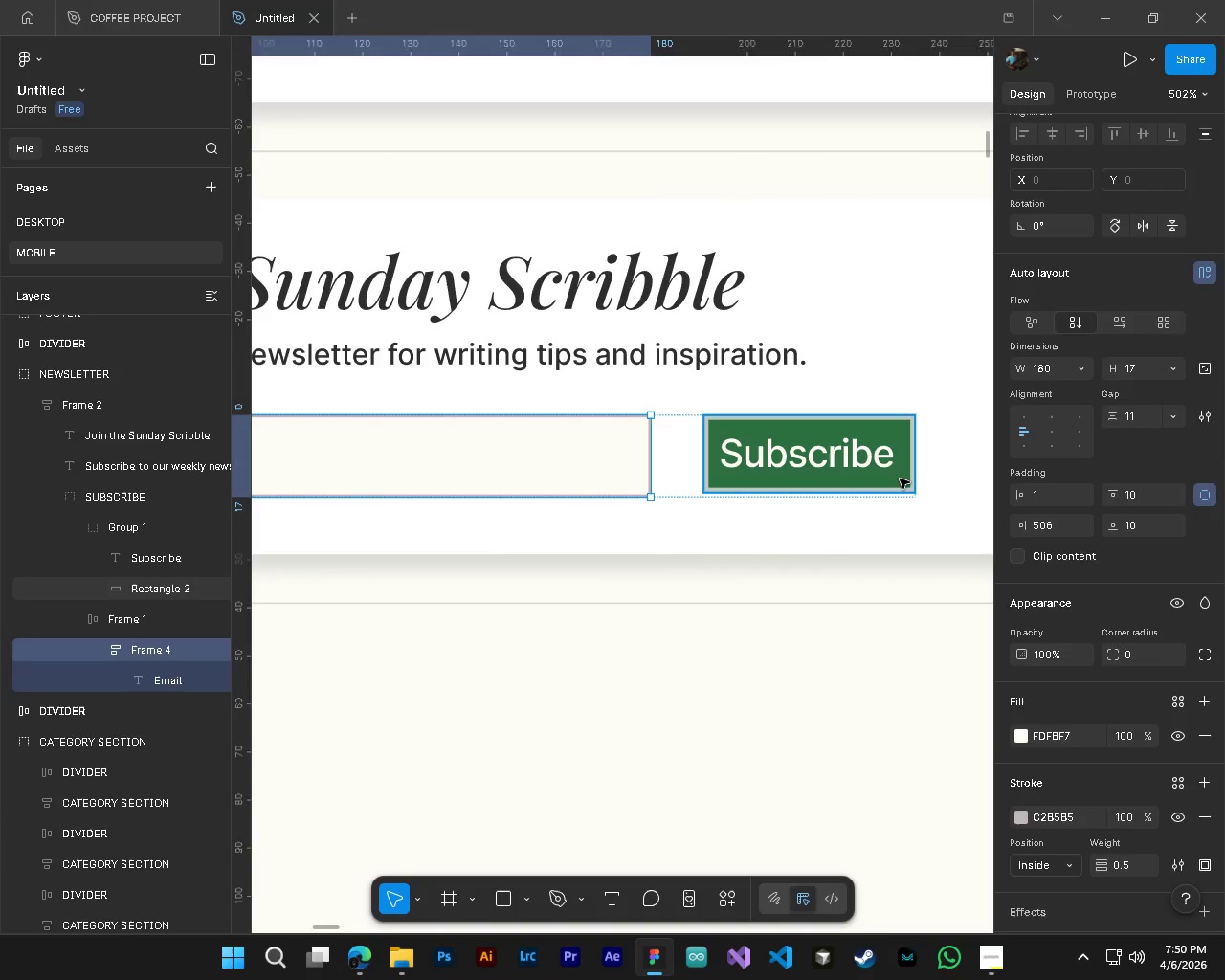 
hold_key(key=AltLeft, duration=0.61)
 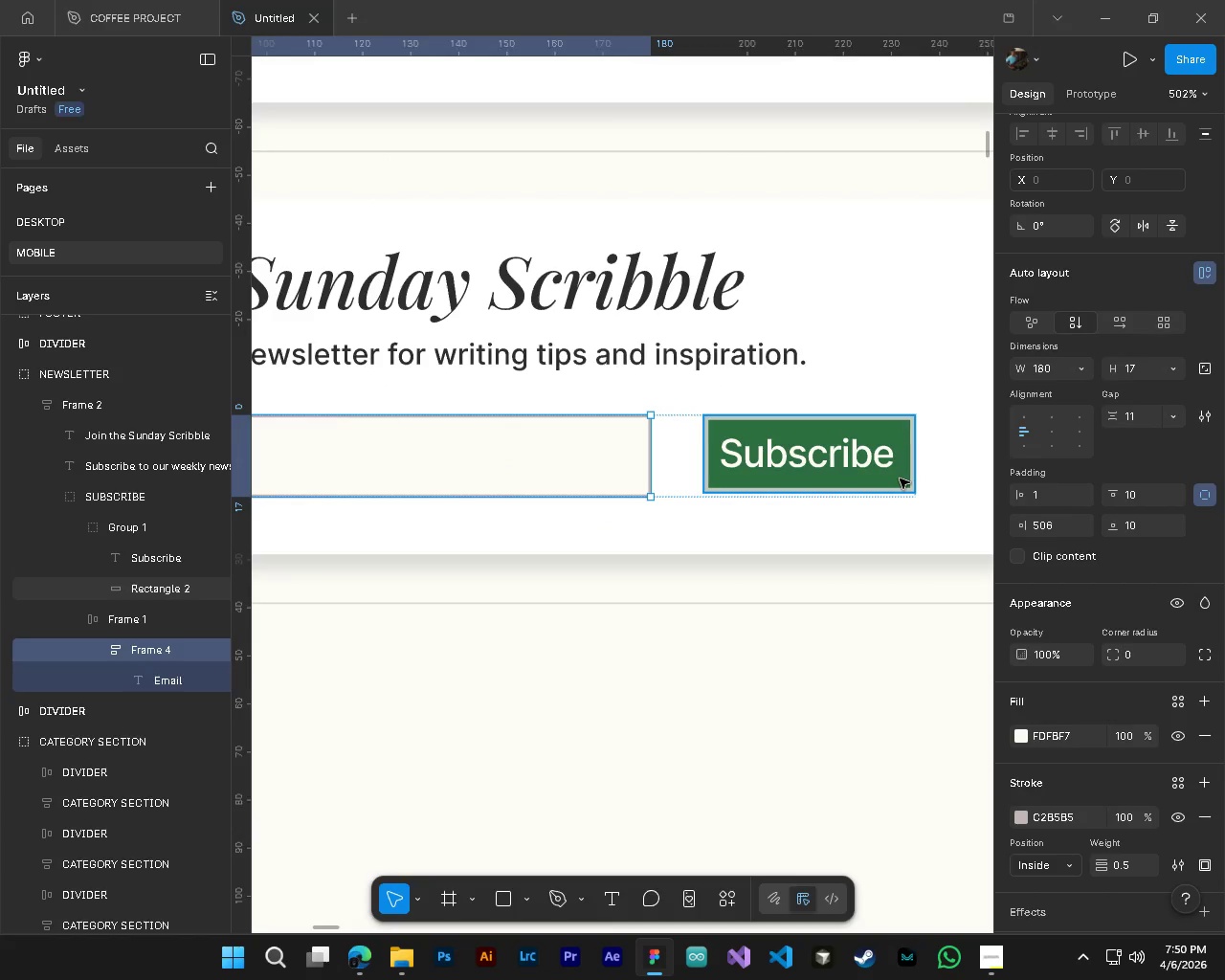 
hold_key(key=ControlLeft, duration=0.62)
 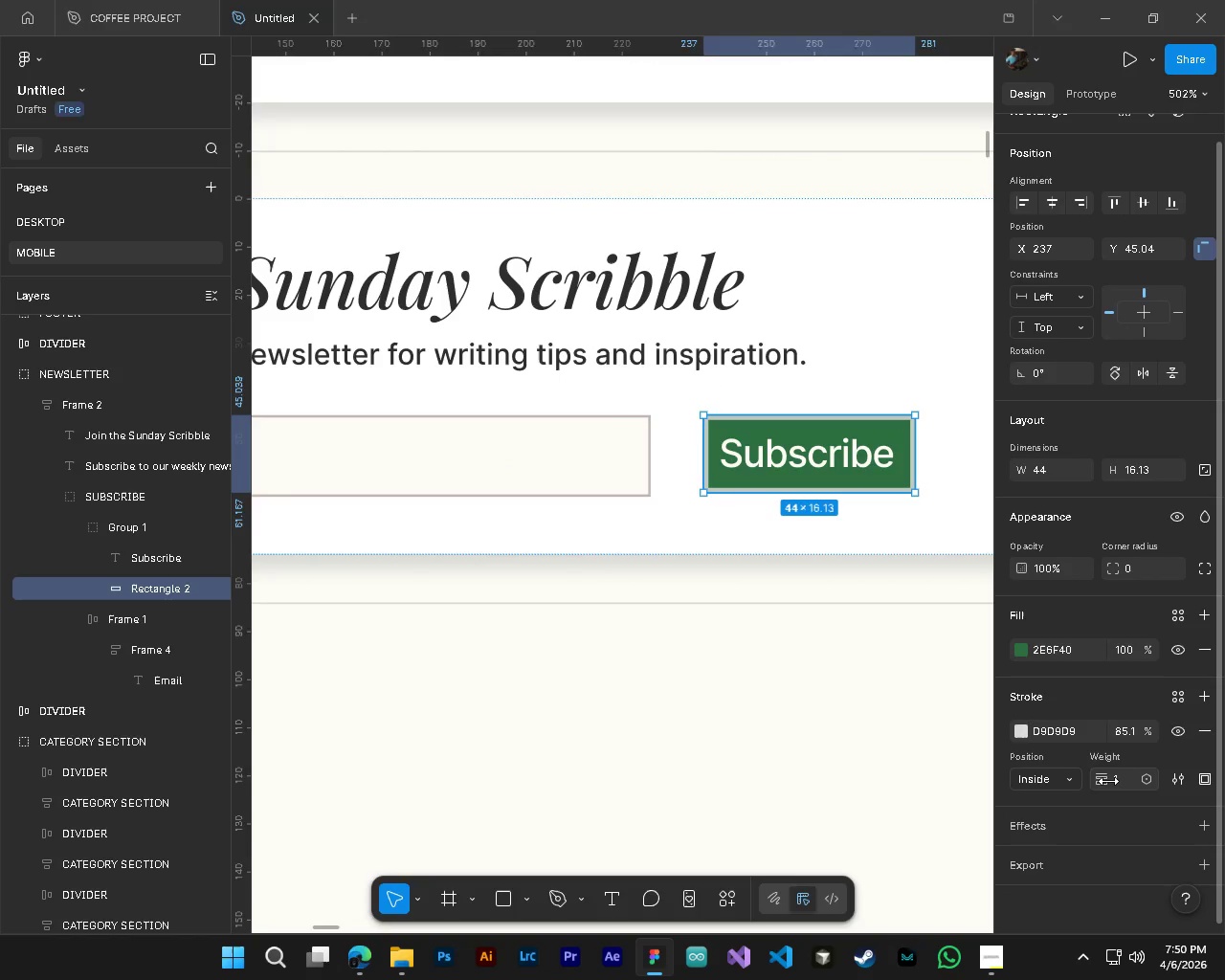 
scroll: coordinate [880, 445], scroll_direction: up, amount: 7.0
 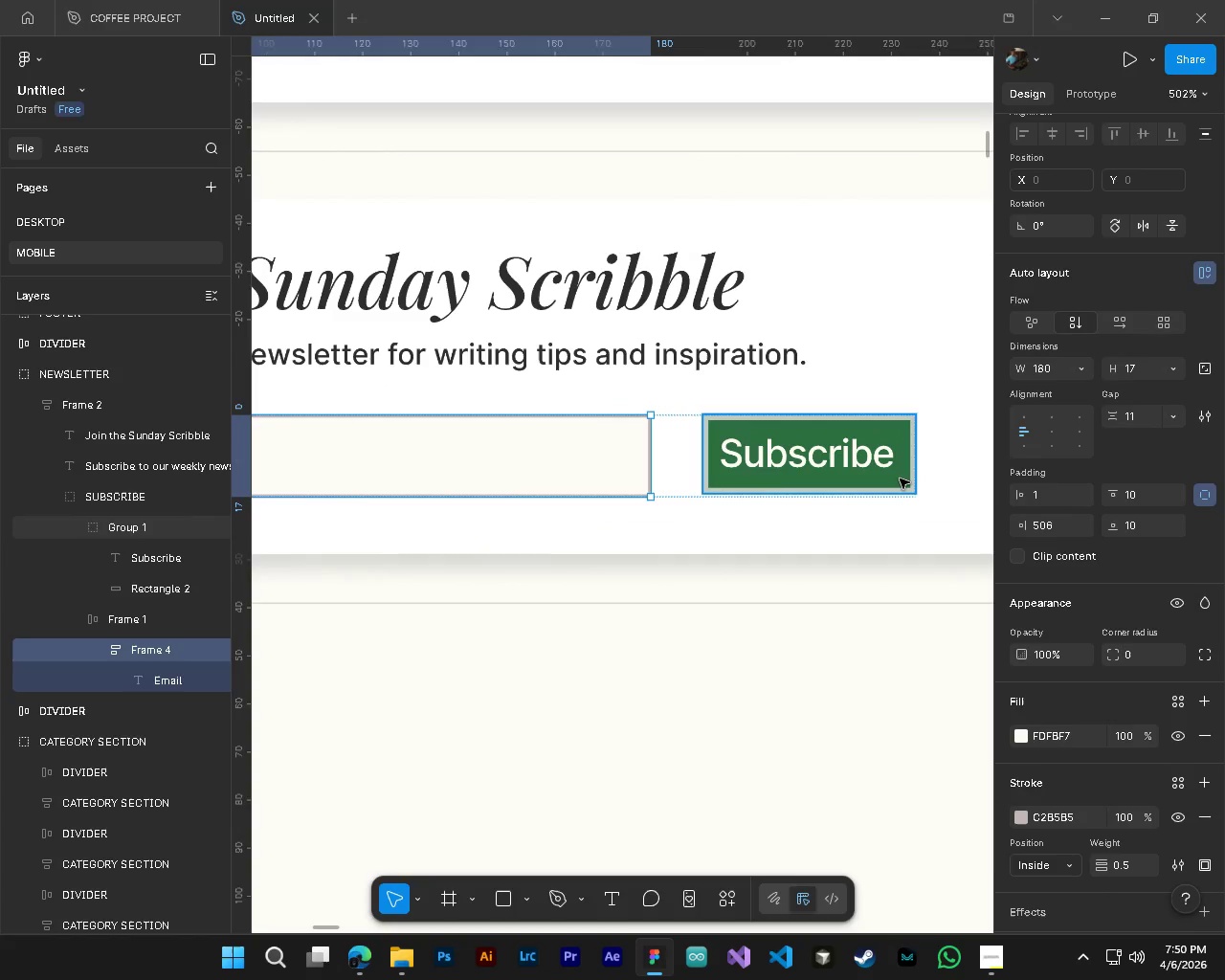 
left_click([900, 479])
 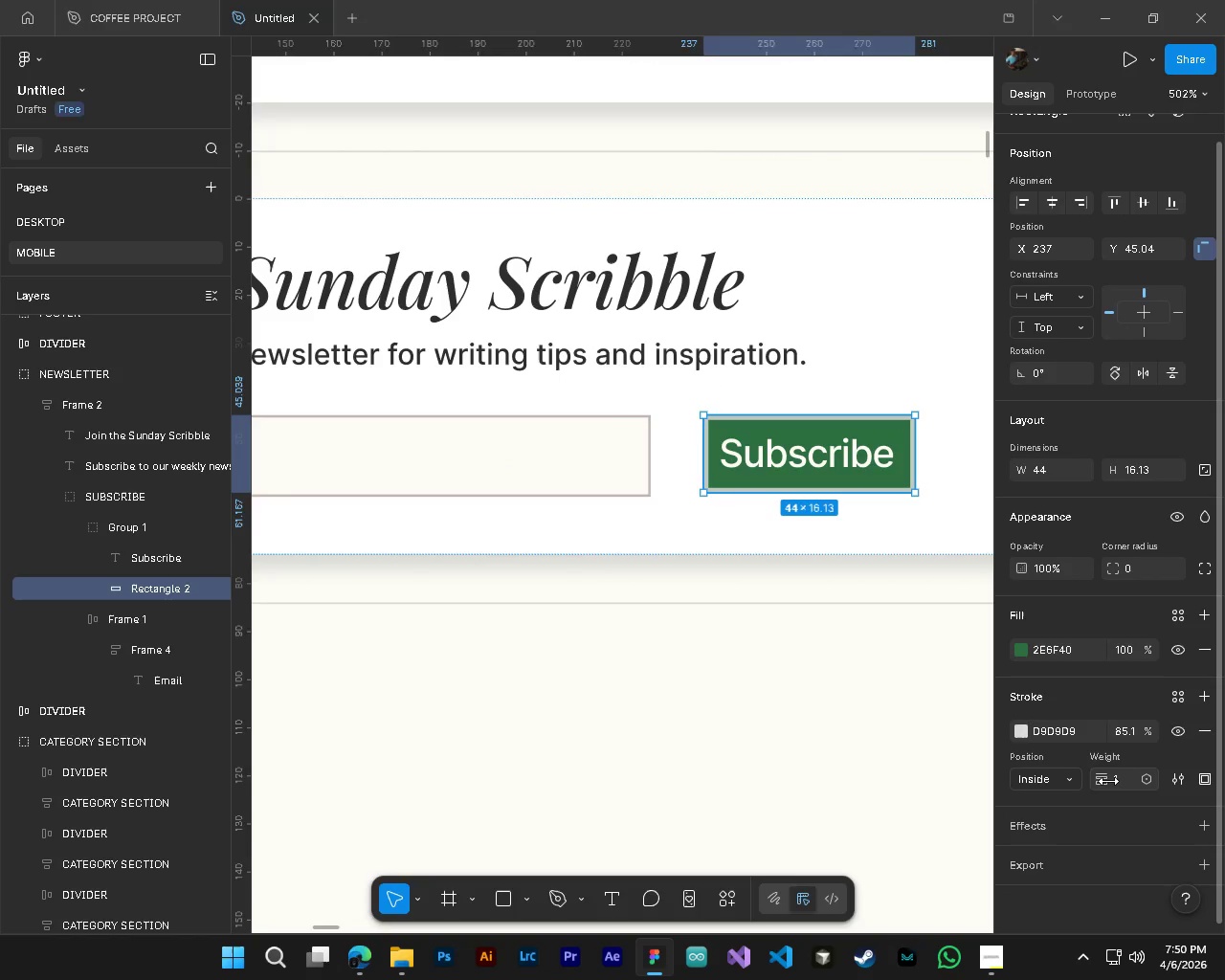 
left_click([1117, 776])
 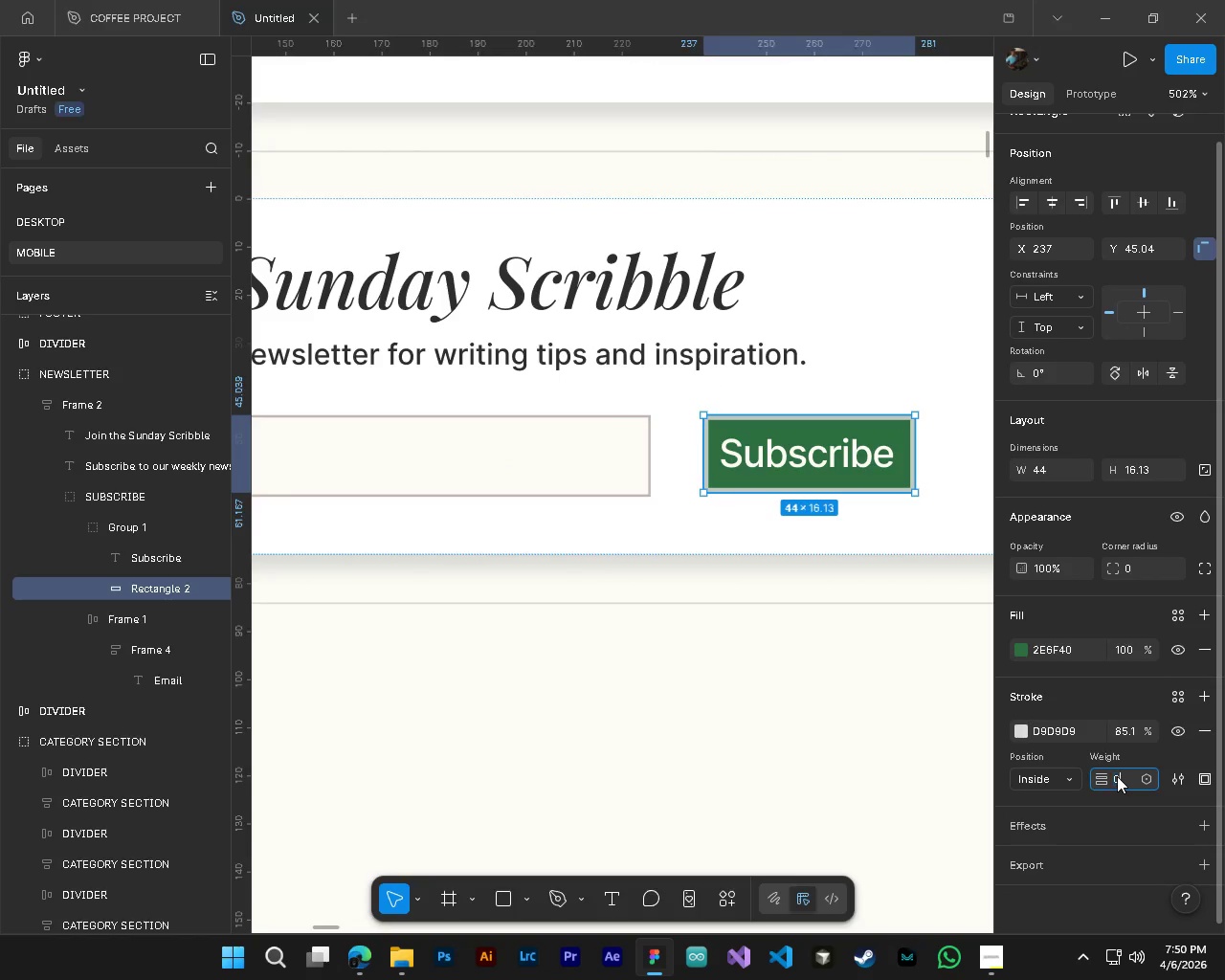 
key(Numpad0)
 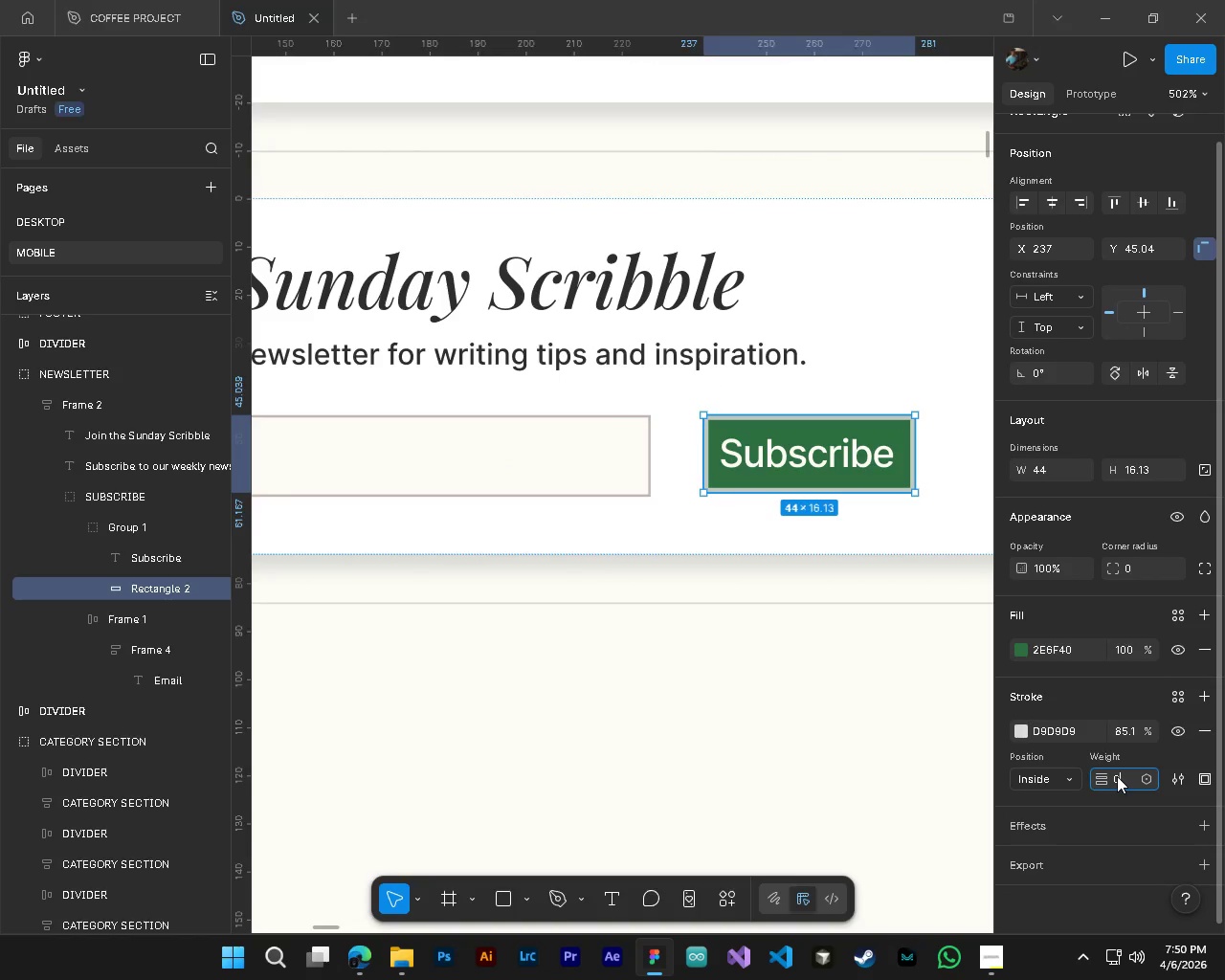 
key(NumpadDecimal)
 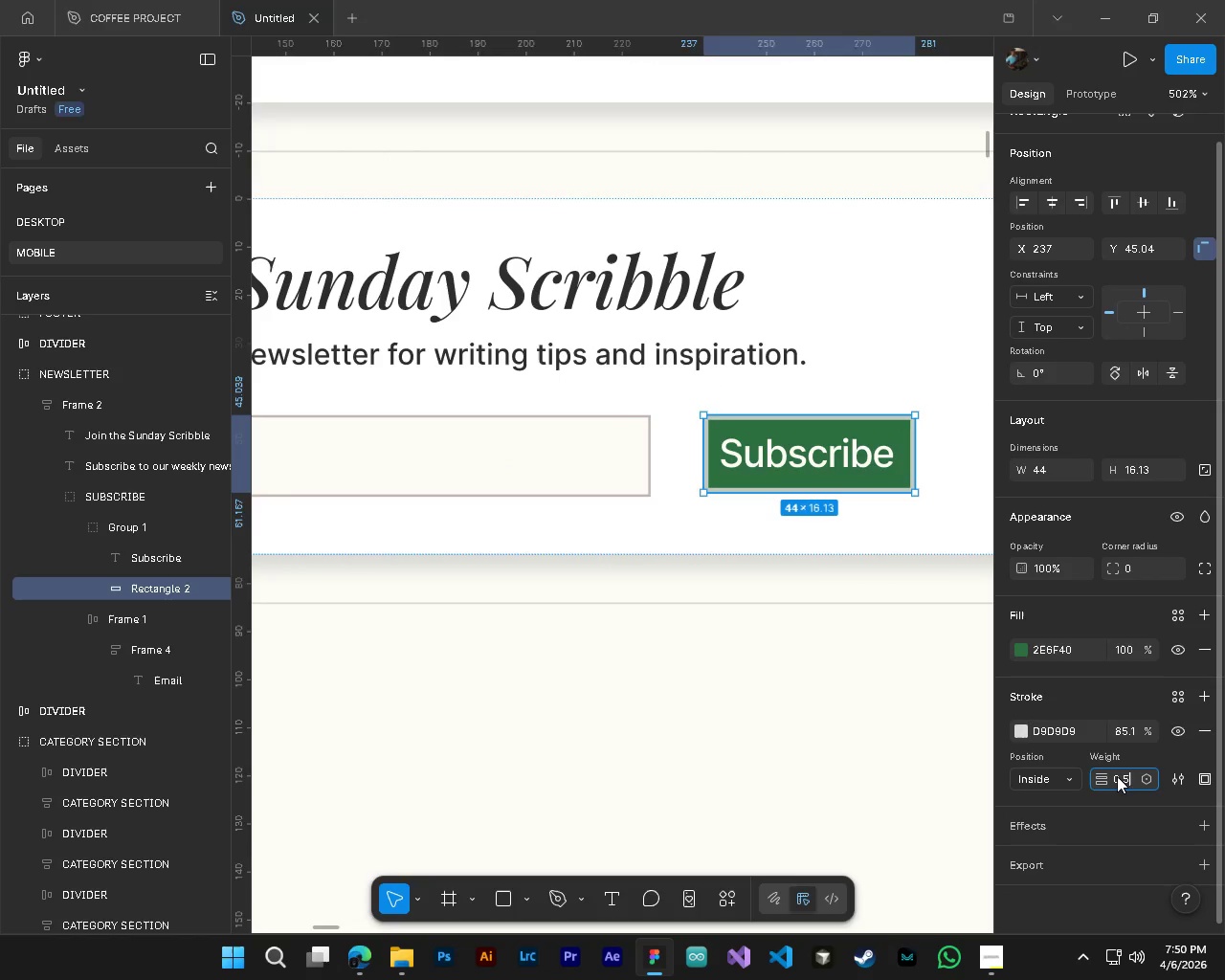 
key(Numpad5)
 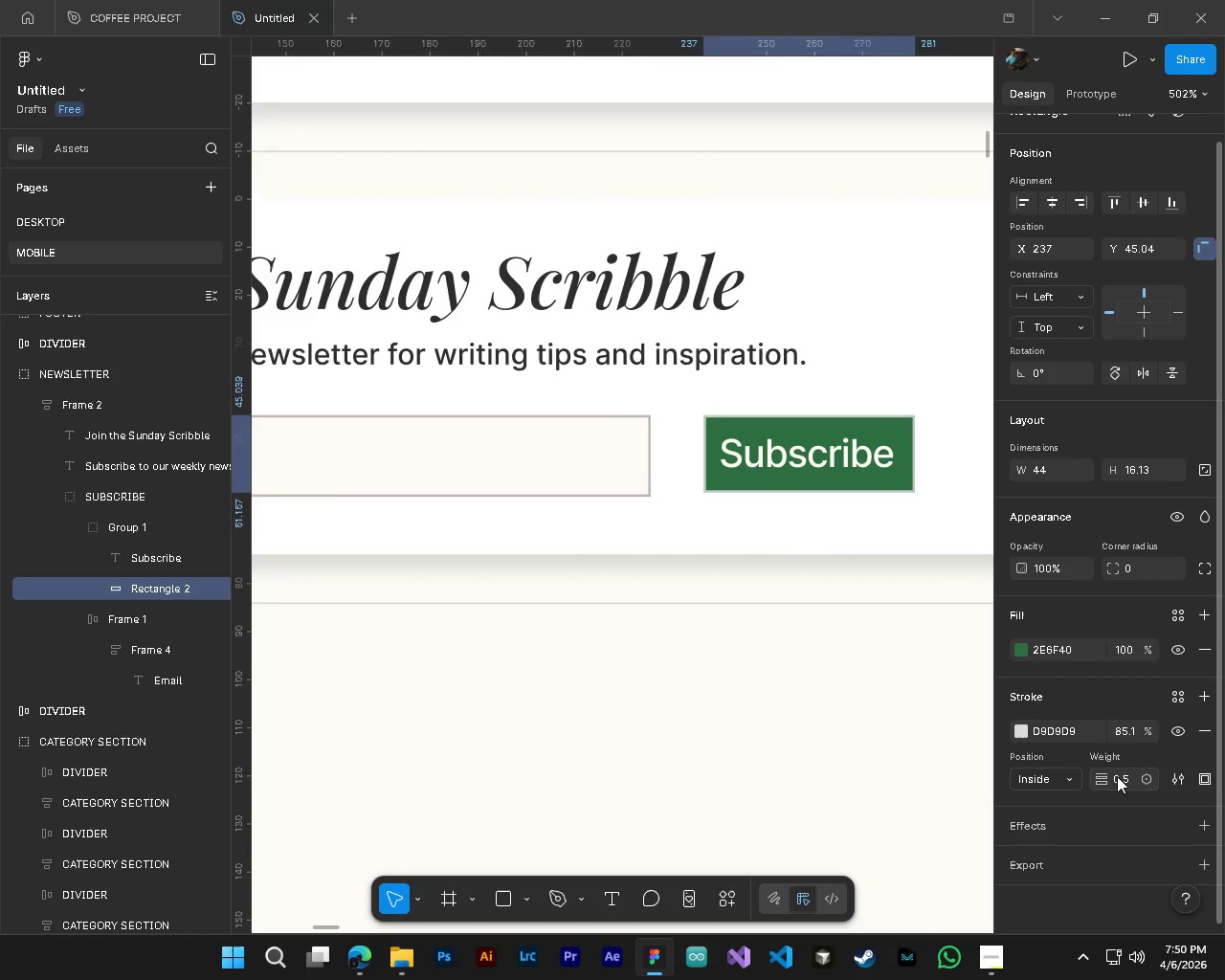 
key(NumpadEnter)
 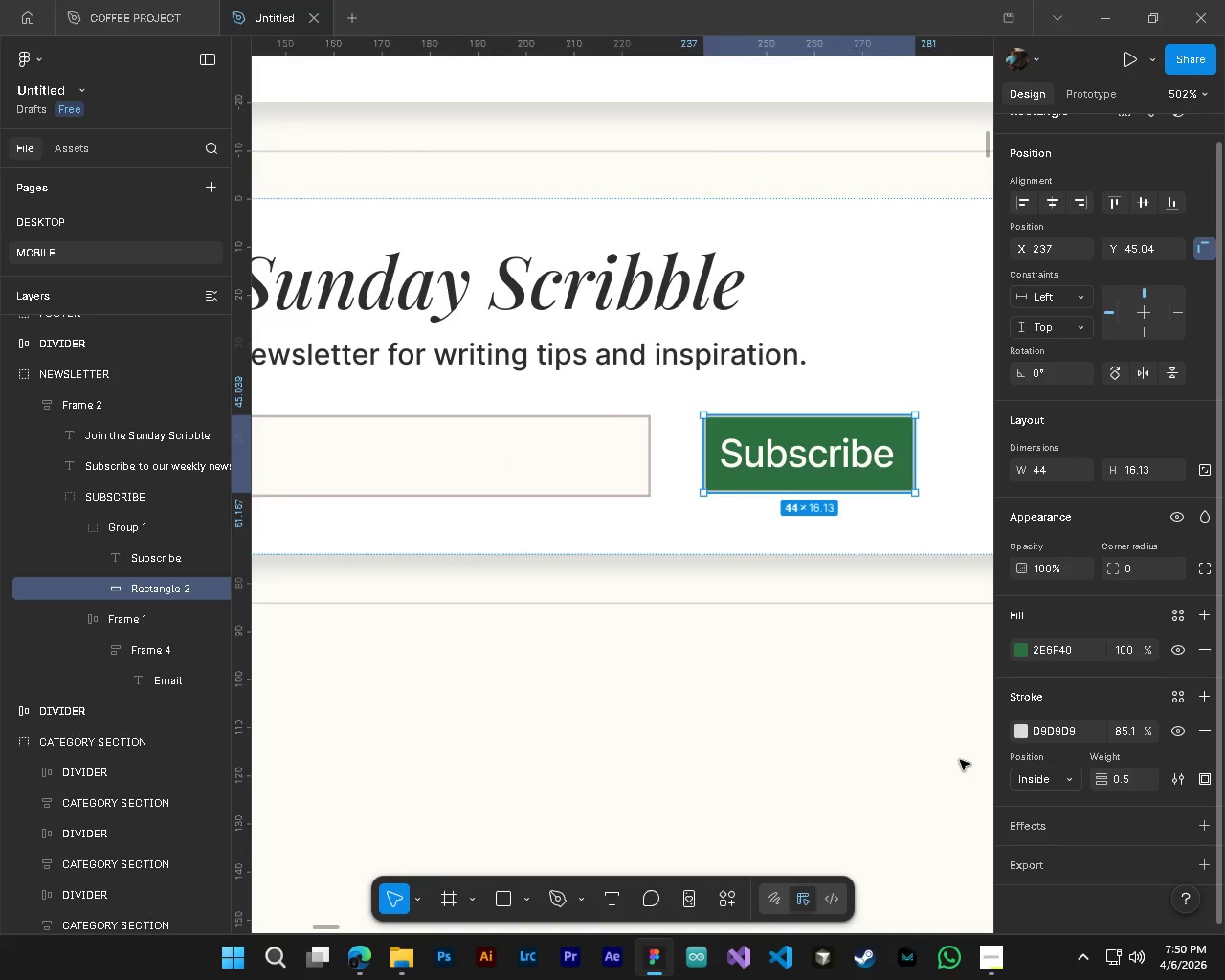 
left_click([799, 751])
 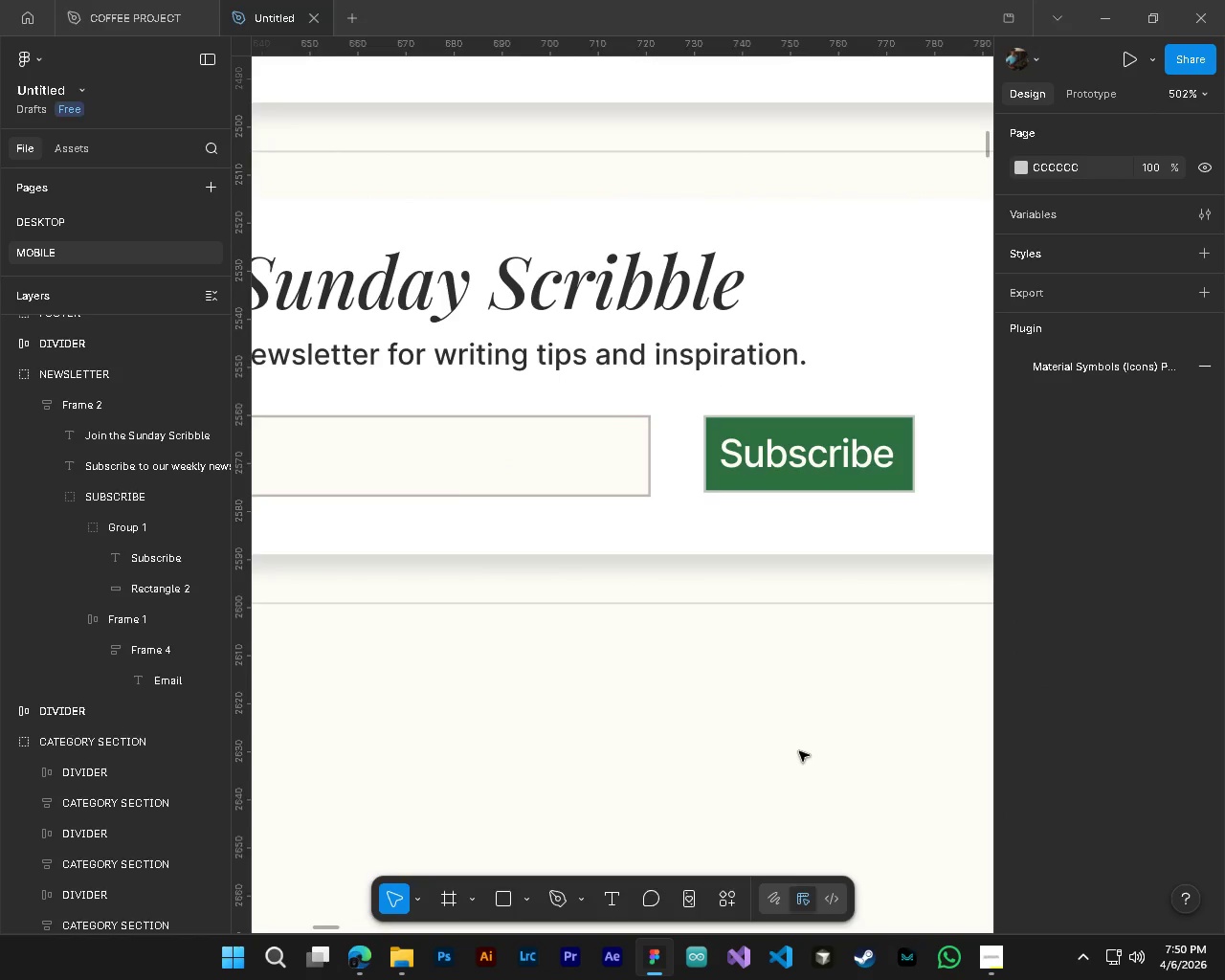 
hold_key(key=ControlLeft, duration=1.0)
 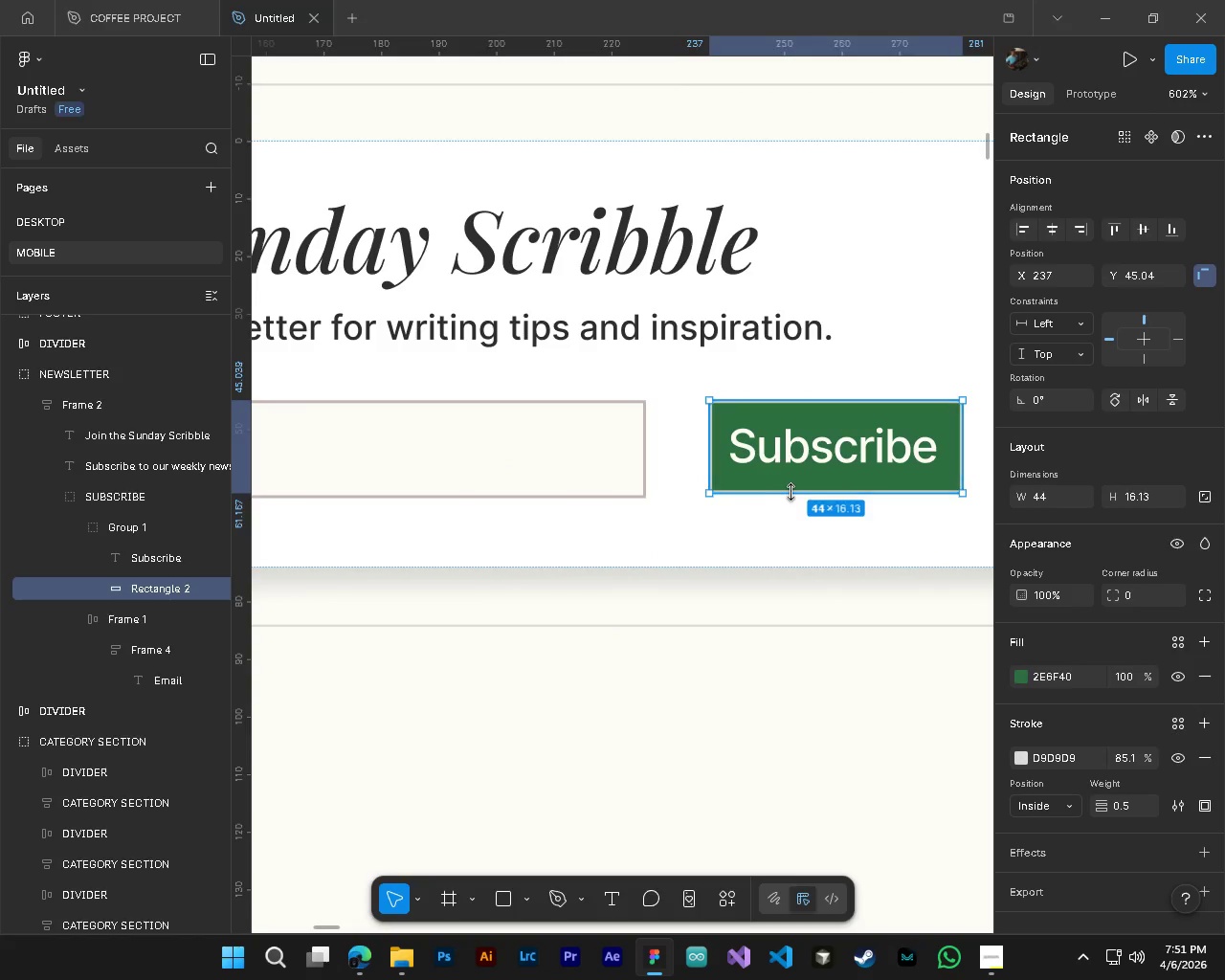 
hold_key(key=AltLeft, duration=0.91)
 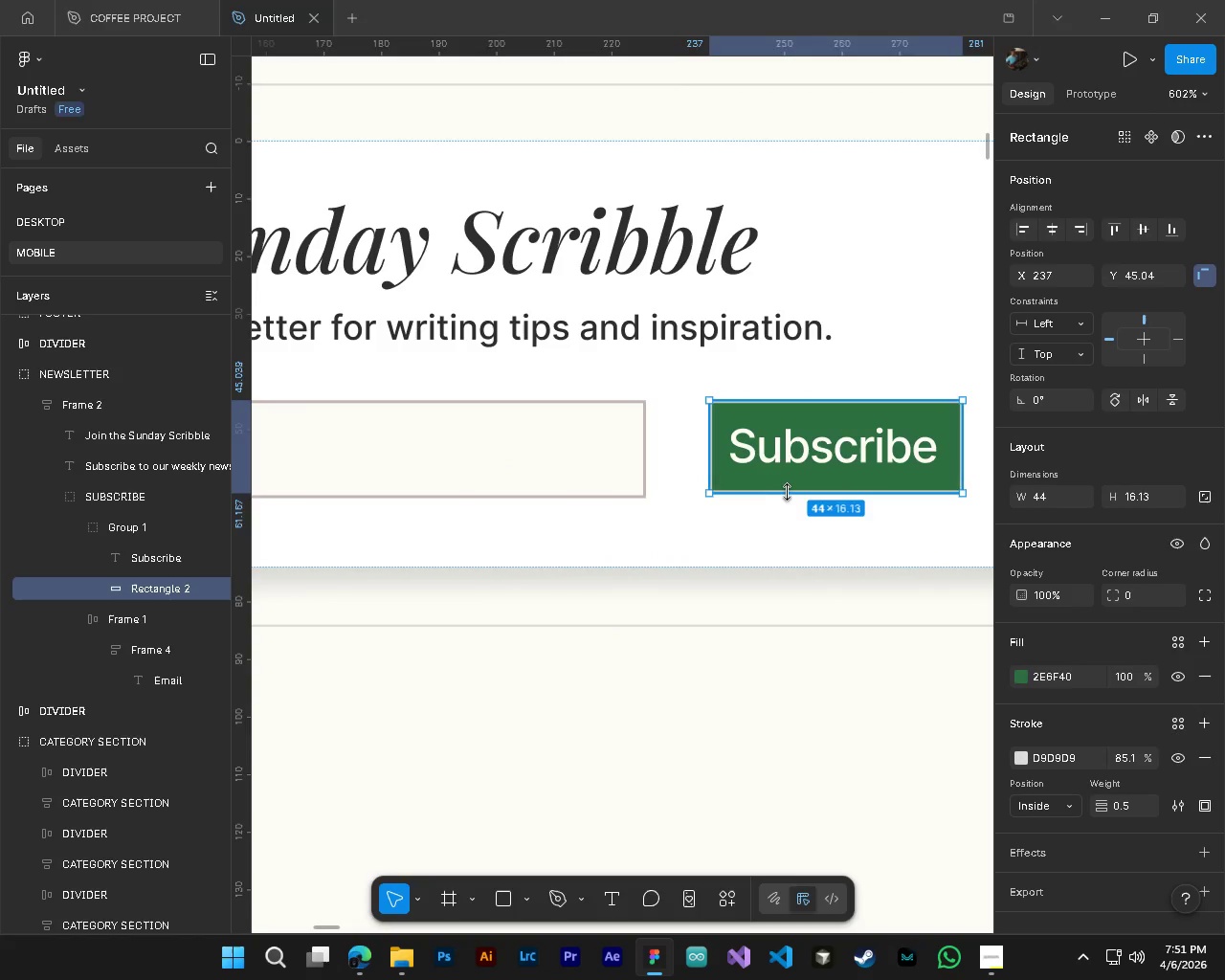 
hold_key(key=ControlLeft, duration=0.42)
 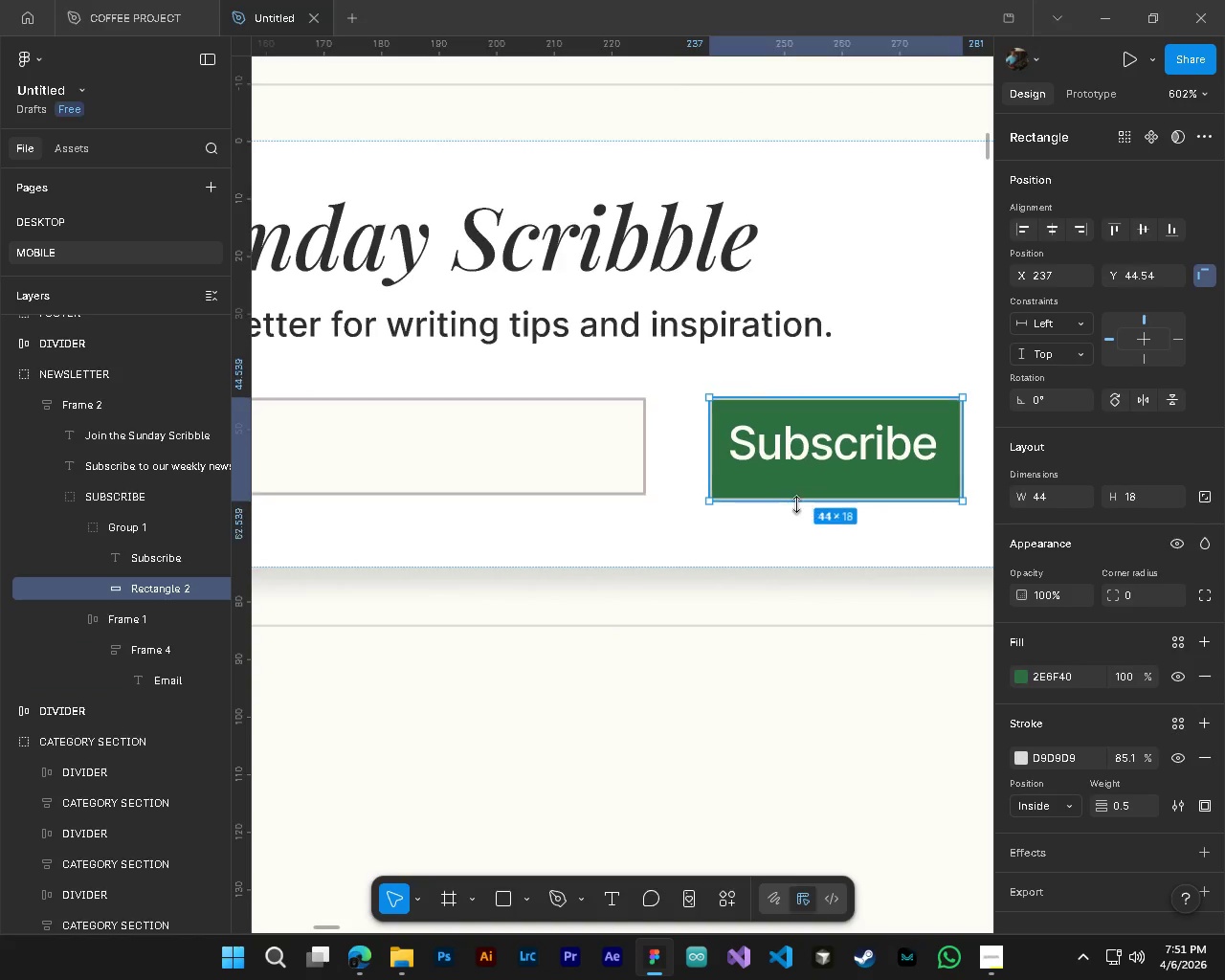 
scroll: coordinate [673, 490], scroll_direction: up, amount: 3.0
 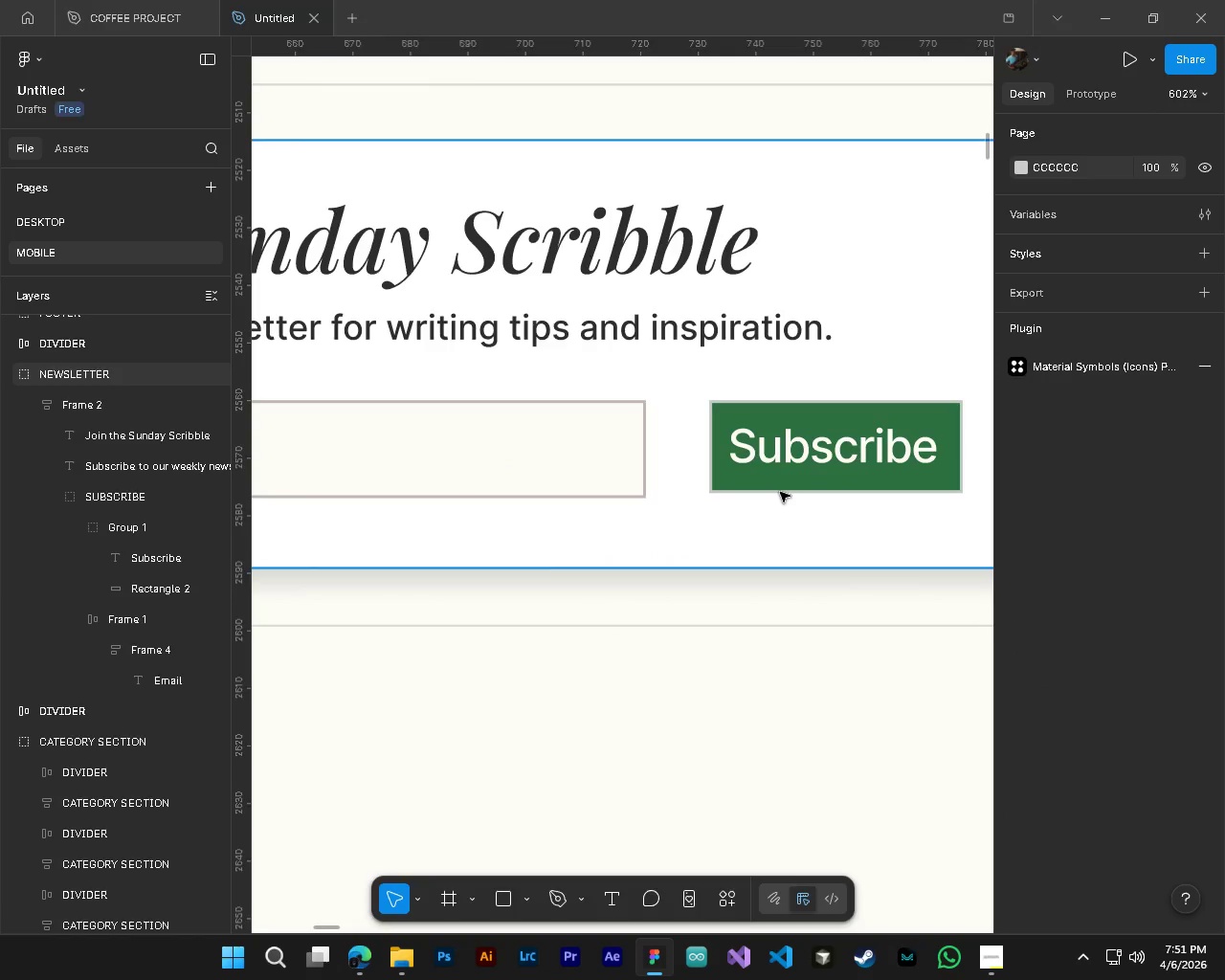 
left_click([780, 492])
 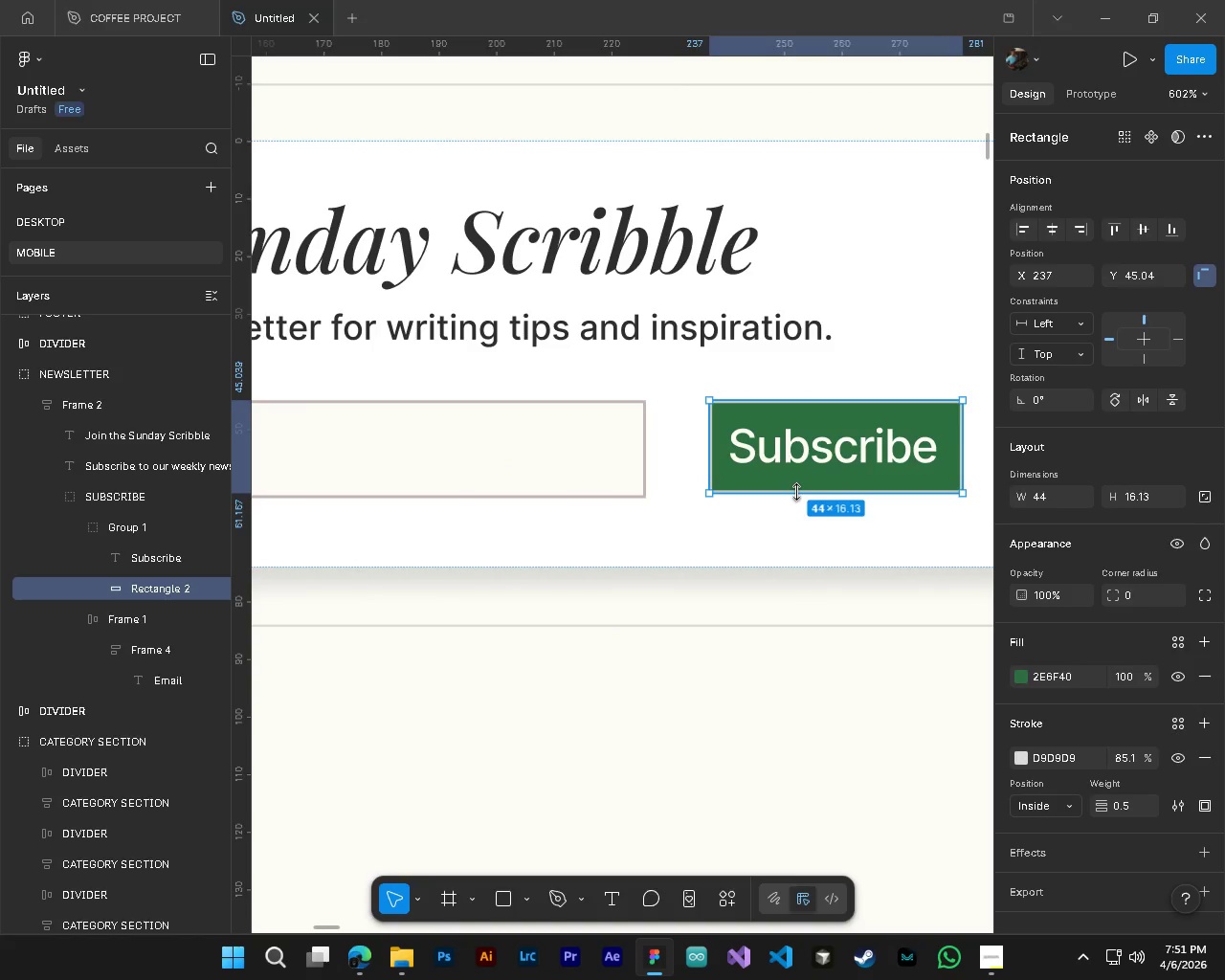 
left_click_drag(start_coordinate=[796, 492], to_coordinate=[799, 498])
 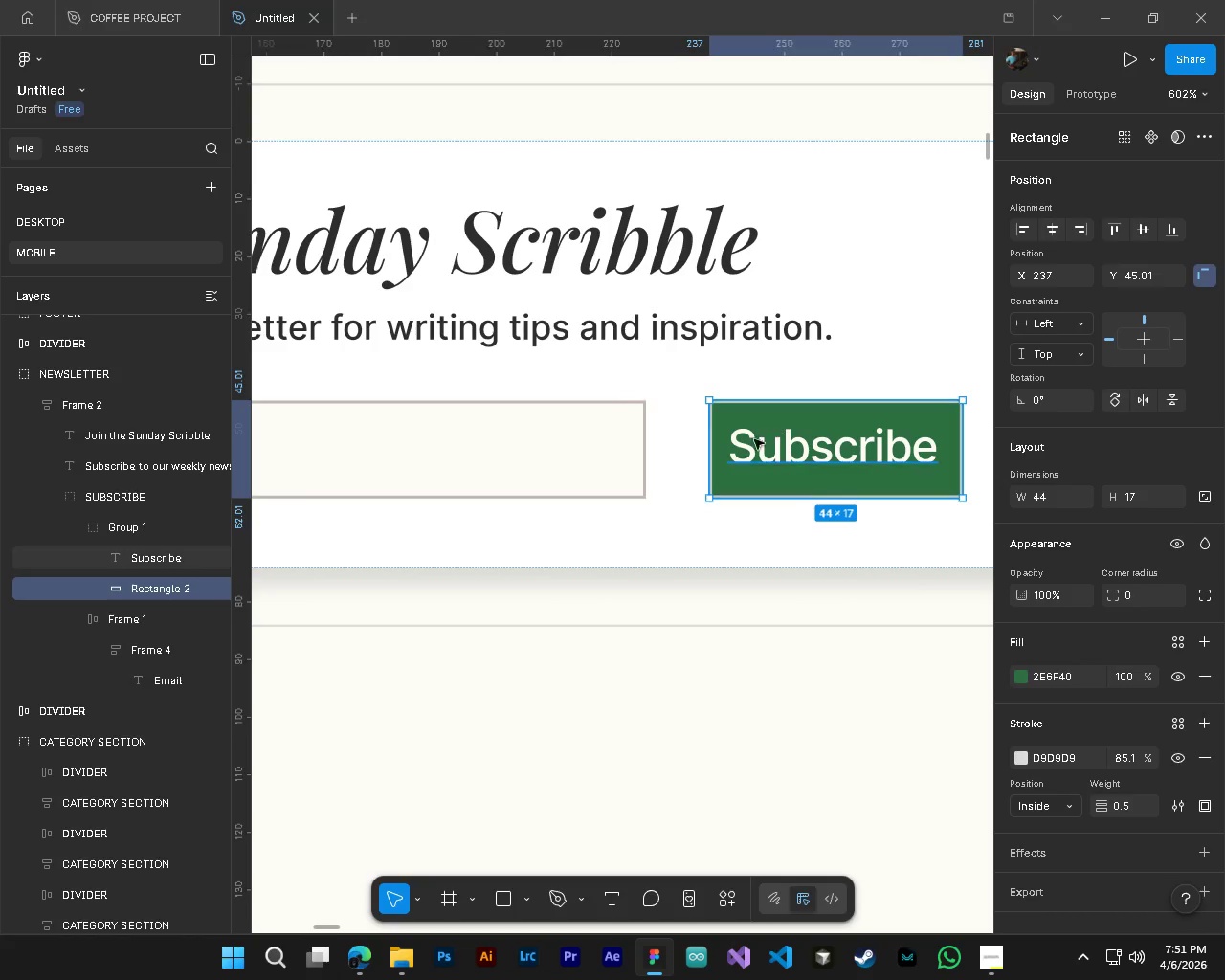 
left_click_drag(start_coordinate=[714, 456], to_coordinate=[703, 454])
 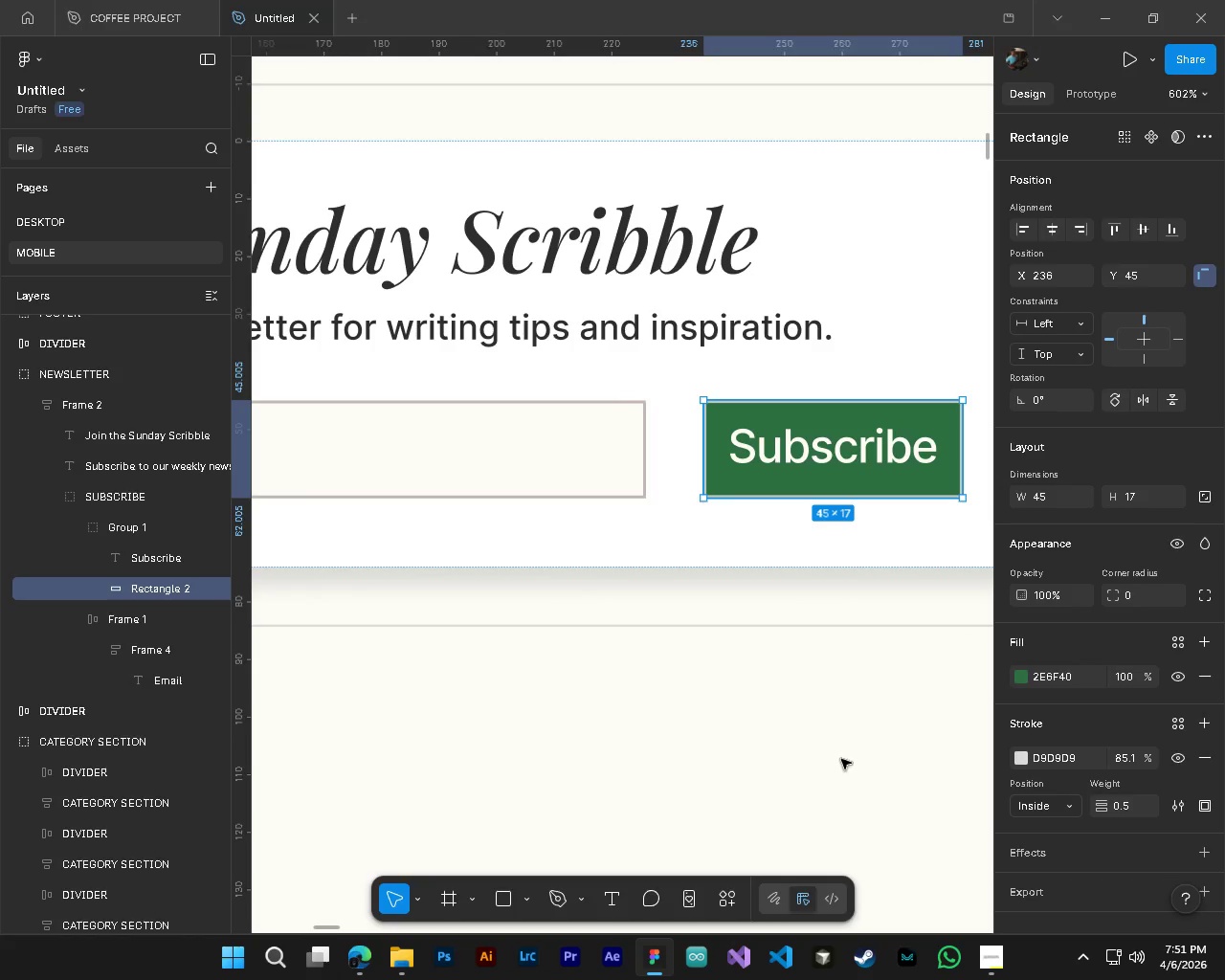 
left_click([845, 762])
 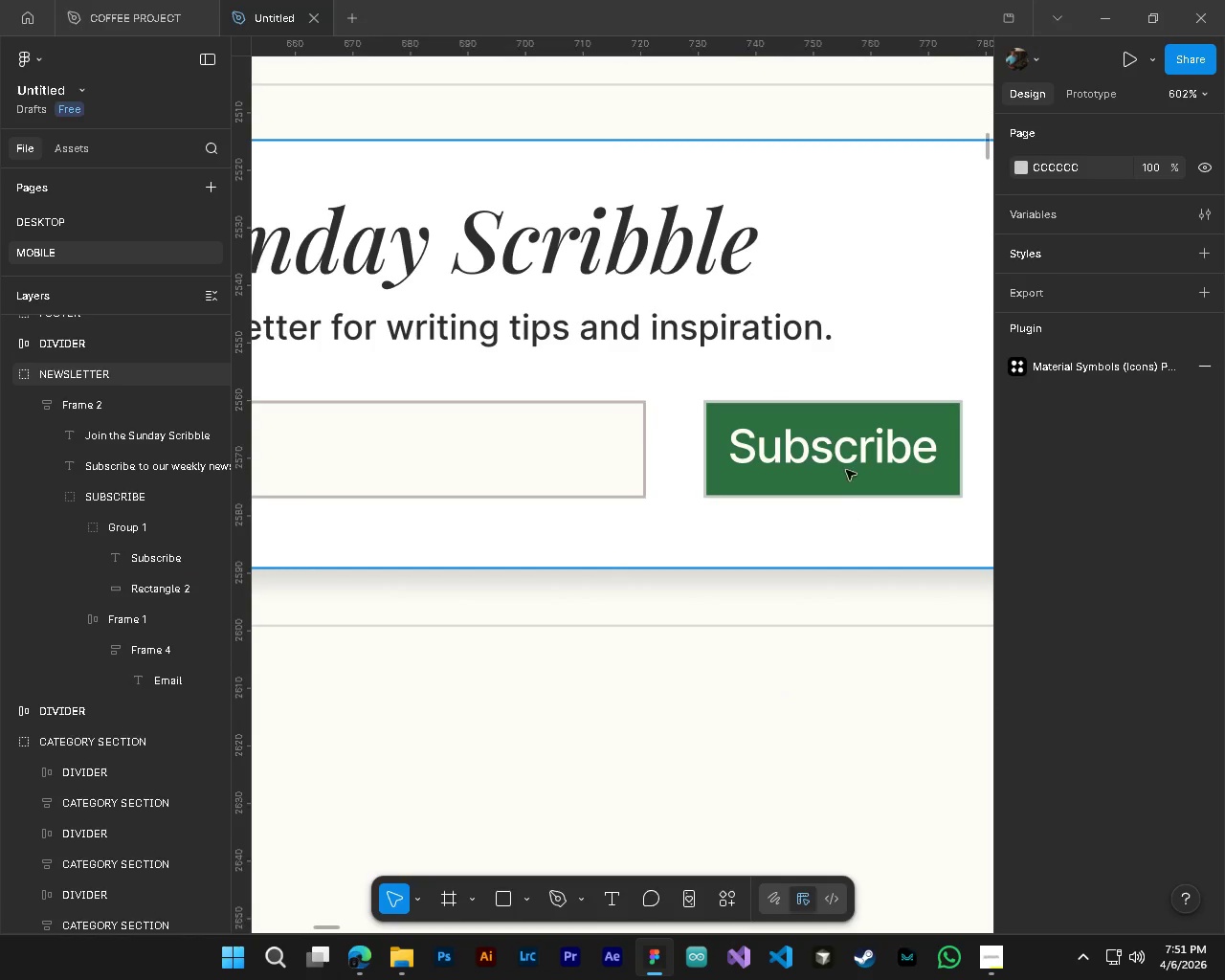 
hold_key(key=ControlLeft, duration=0.59)
left_click([845, 462])
 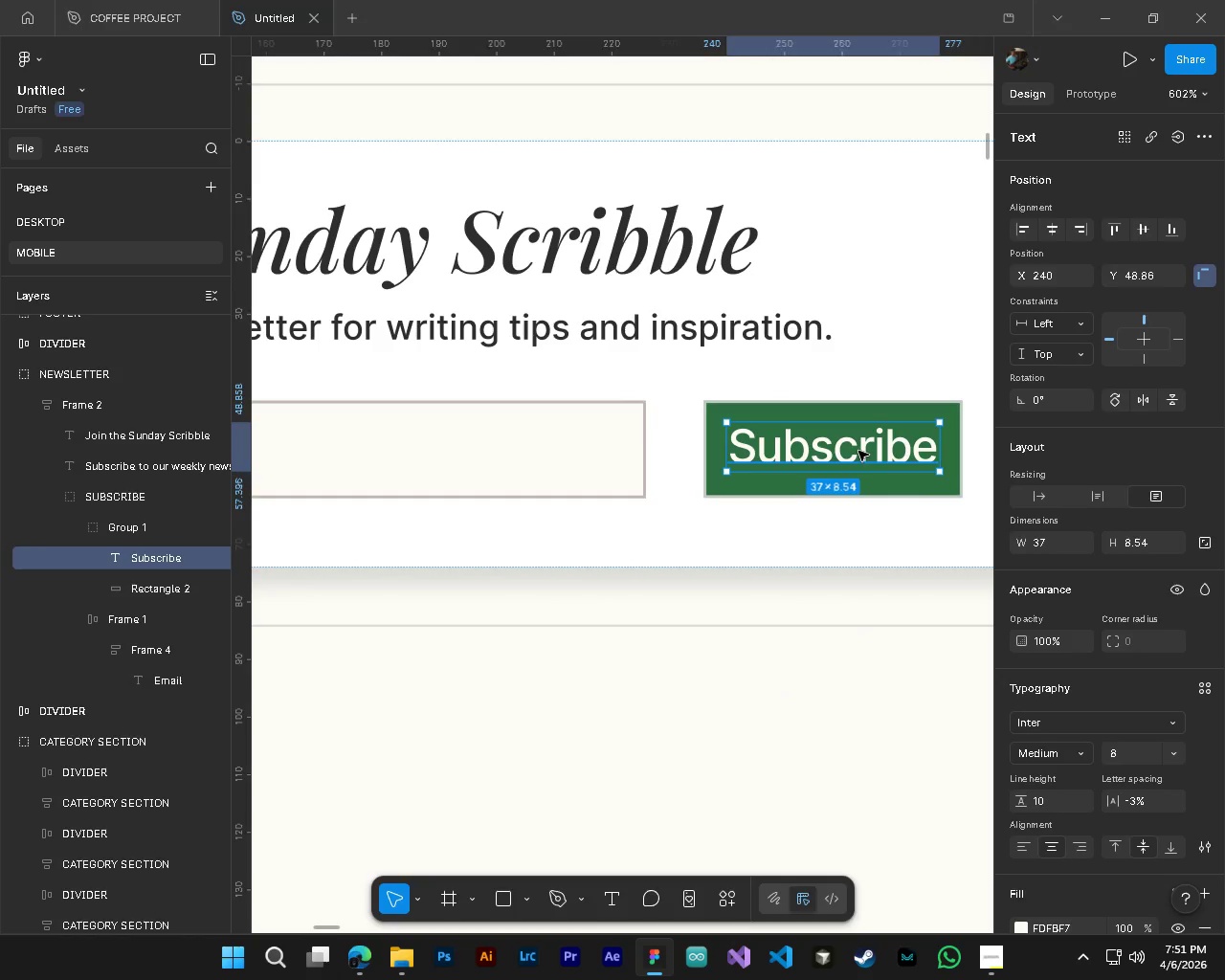 
left_click_drag(start_coordinate=[858, 451], to_coordinate=[859, 457])
 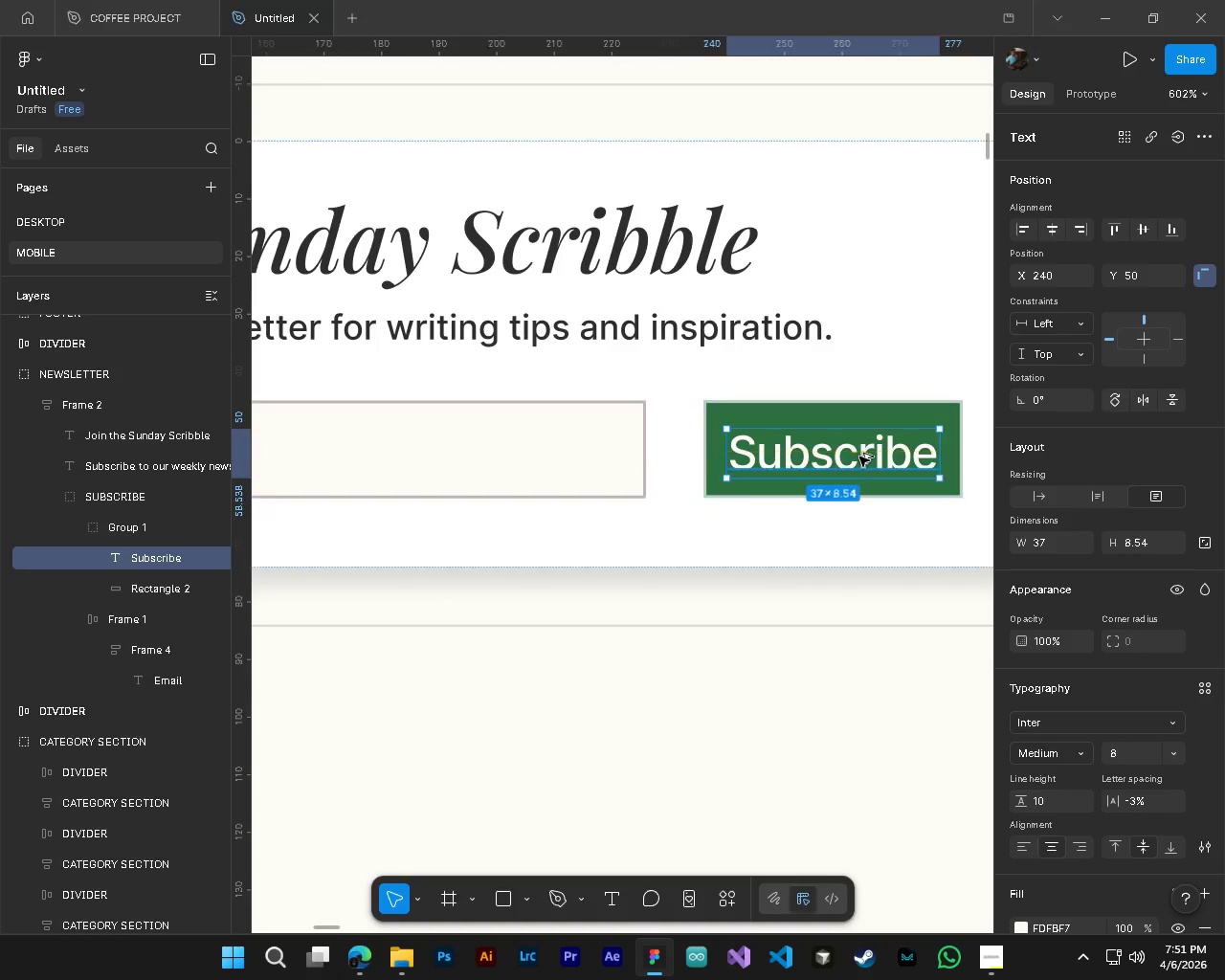 
hold_key(key=ControlLeft, duration=0.61)
hold_key(key=AltLeft, duration=0.55)
scroll: coordinate [859, 457], scroll_direction: up, amount: 4.0
 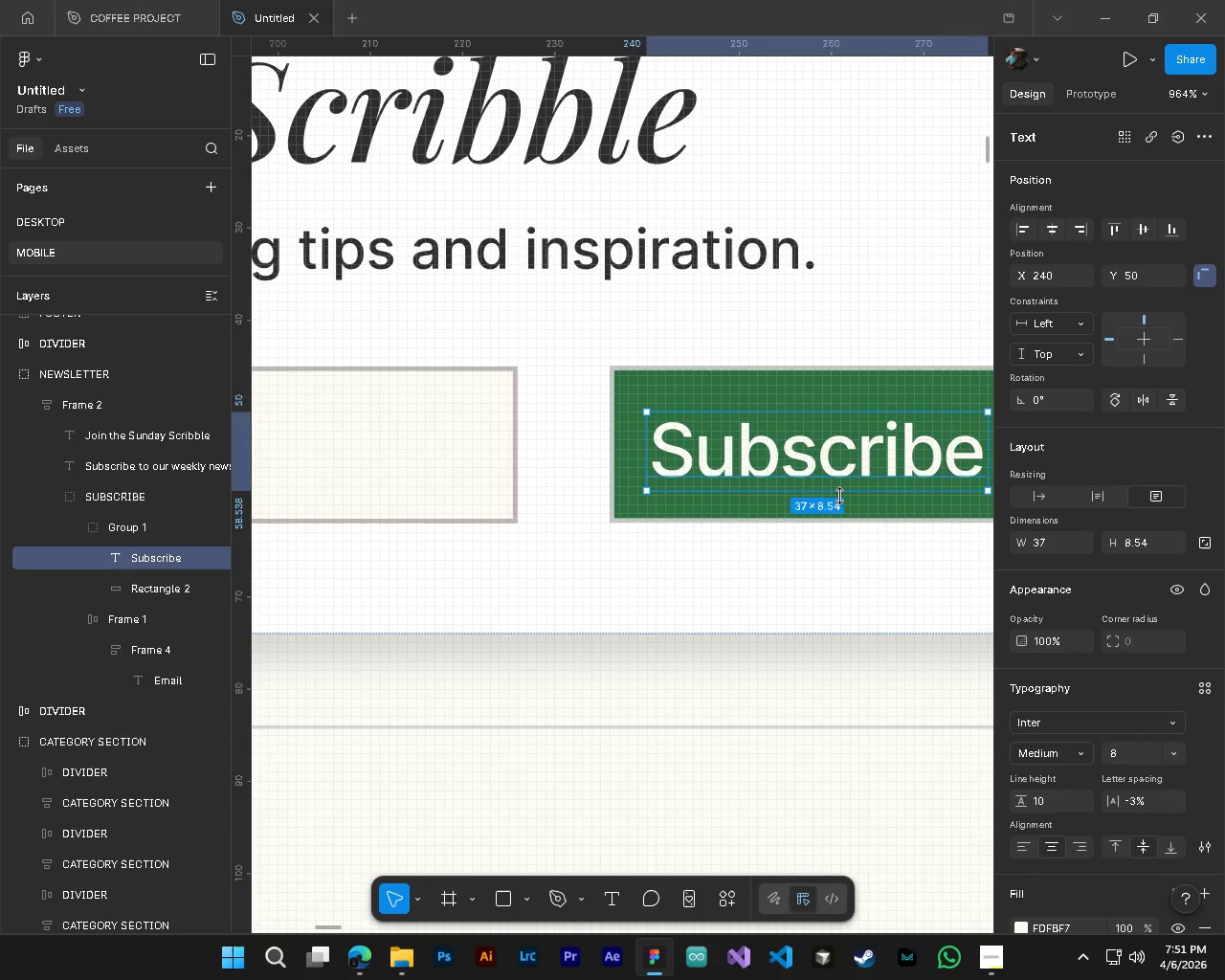 
left_click_drag(start_coordinate=[839, 496], to_coordinate=[843, 476])
 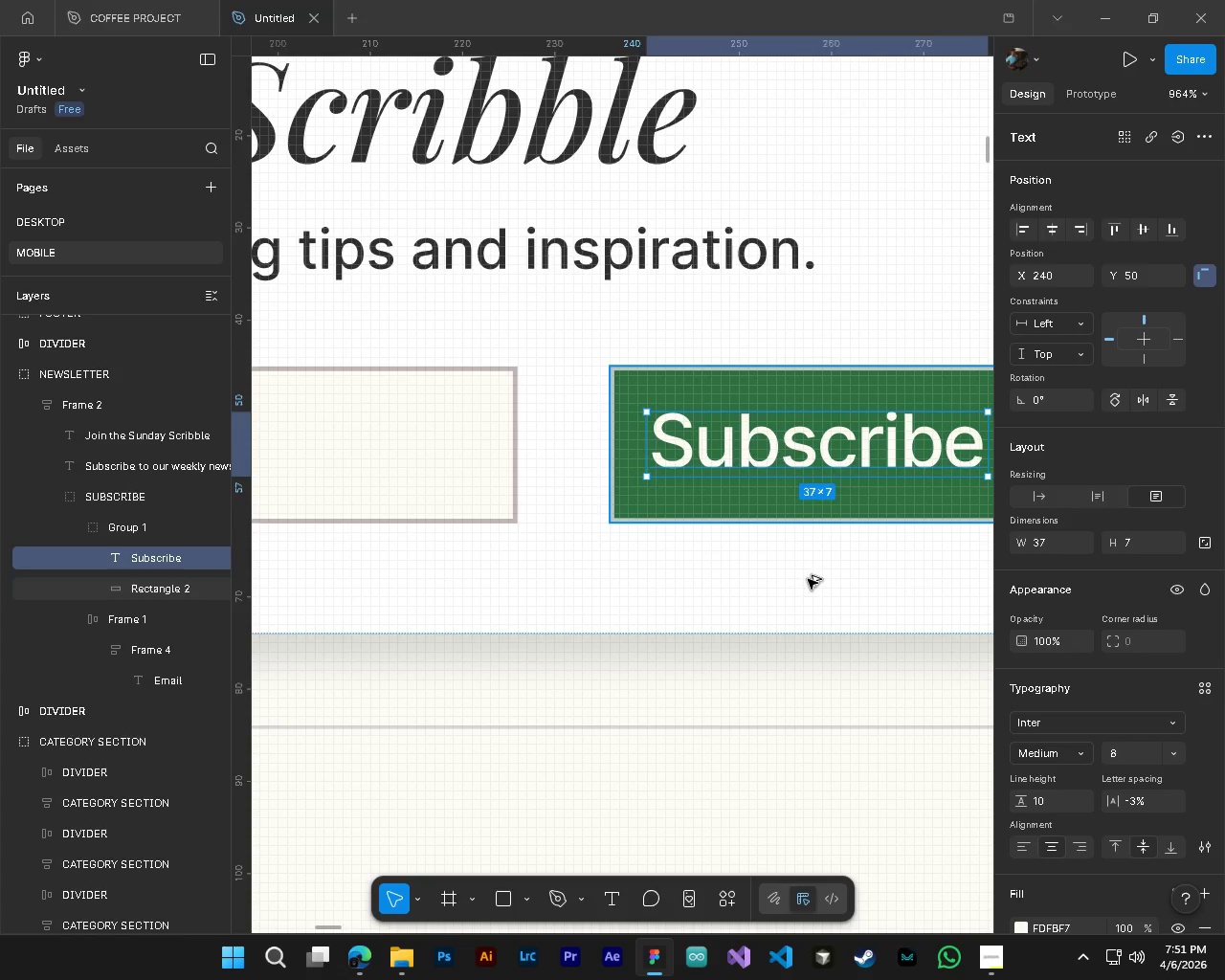 
hold_key(key=ControlLeft, duration=1.27)
hold_key(key=AltLeft, duration=1.22)
scroll: coordinate [811, 620], scroll_direction: down, amount: 19.0
 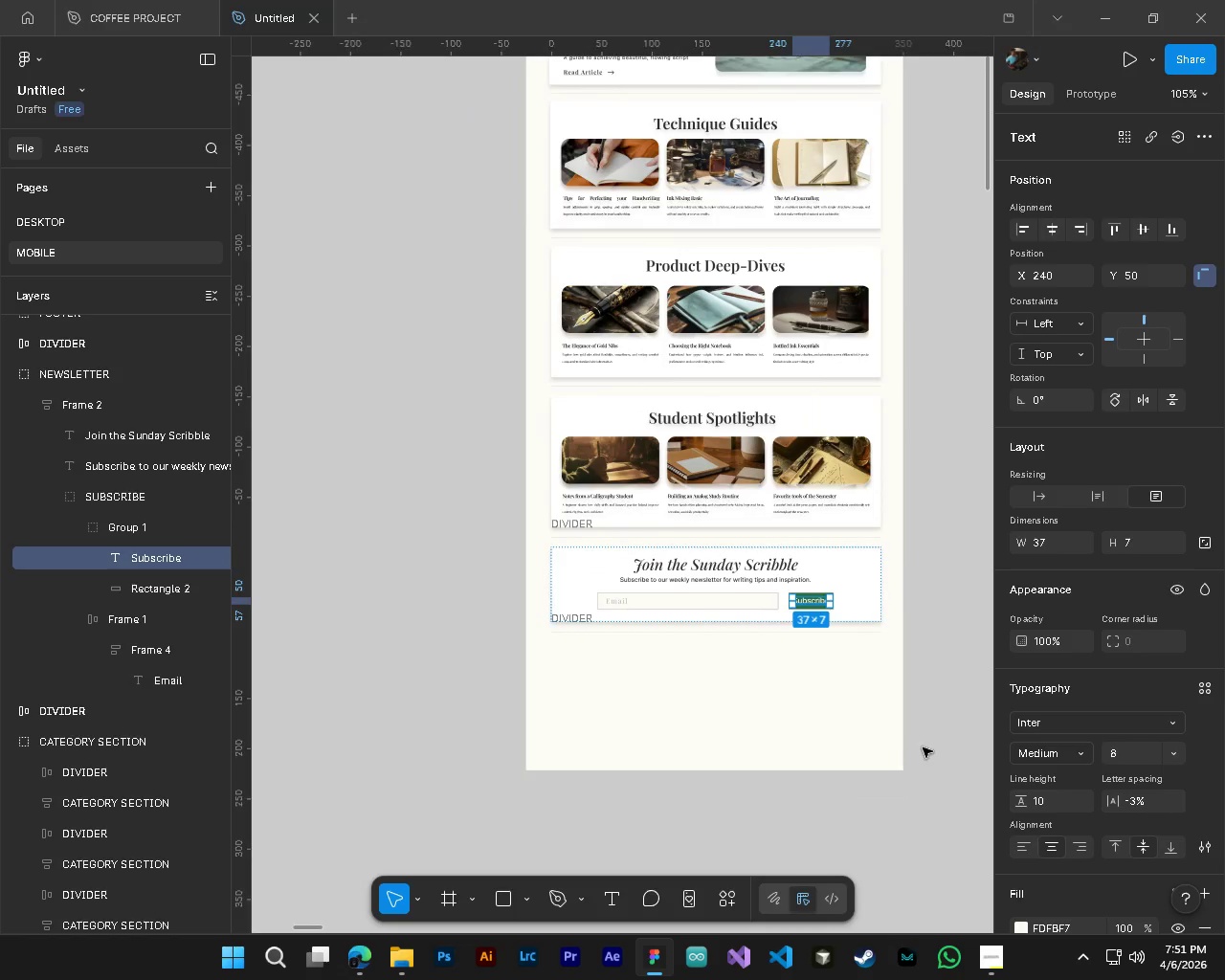 
left_click([931, 737])
 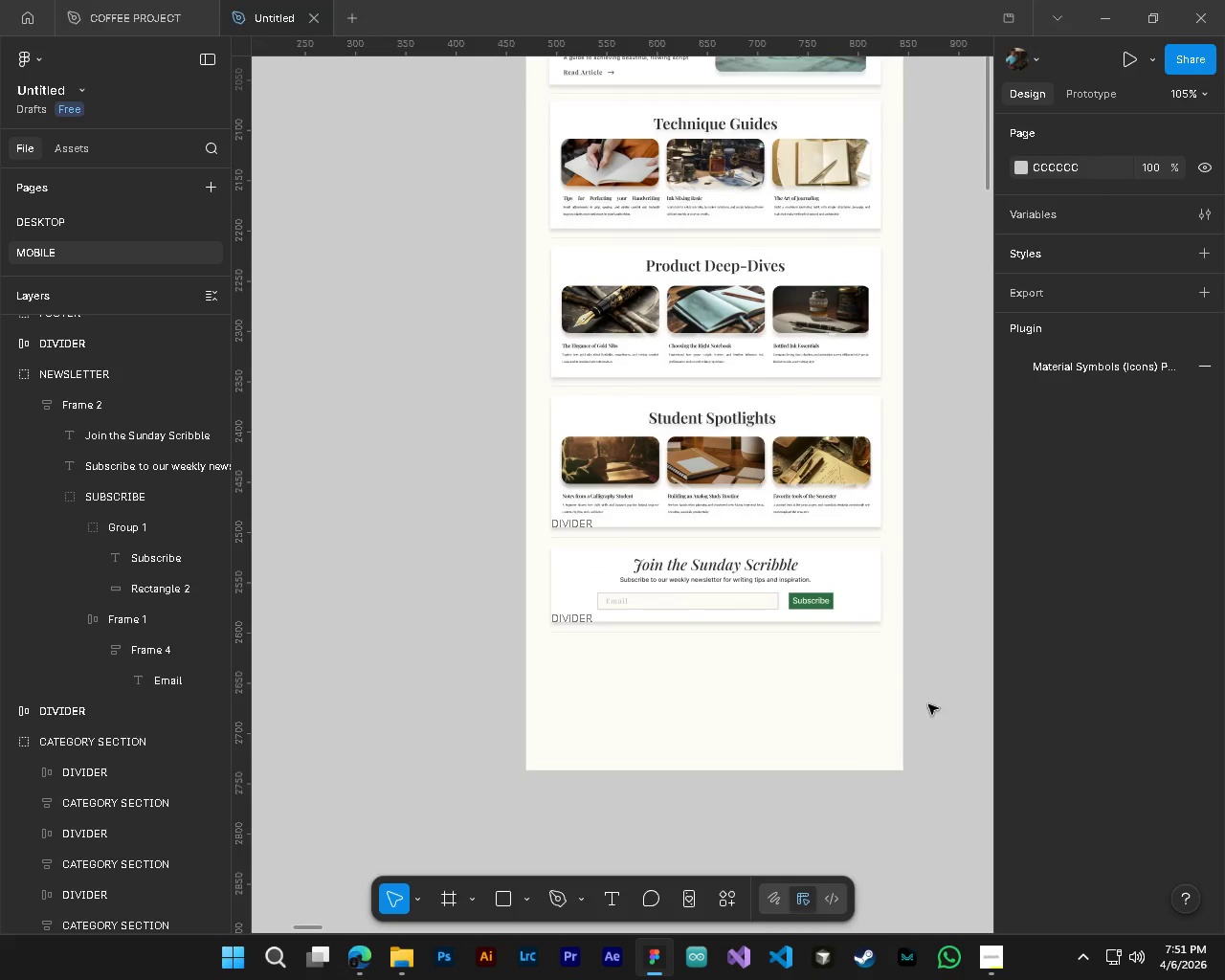 
key(Alt+Control+AltLeft)
 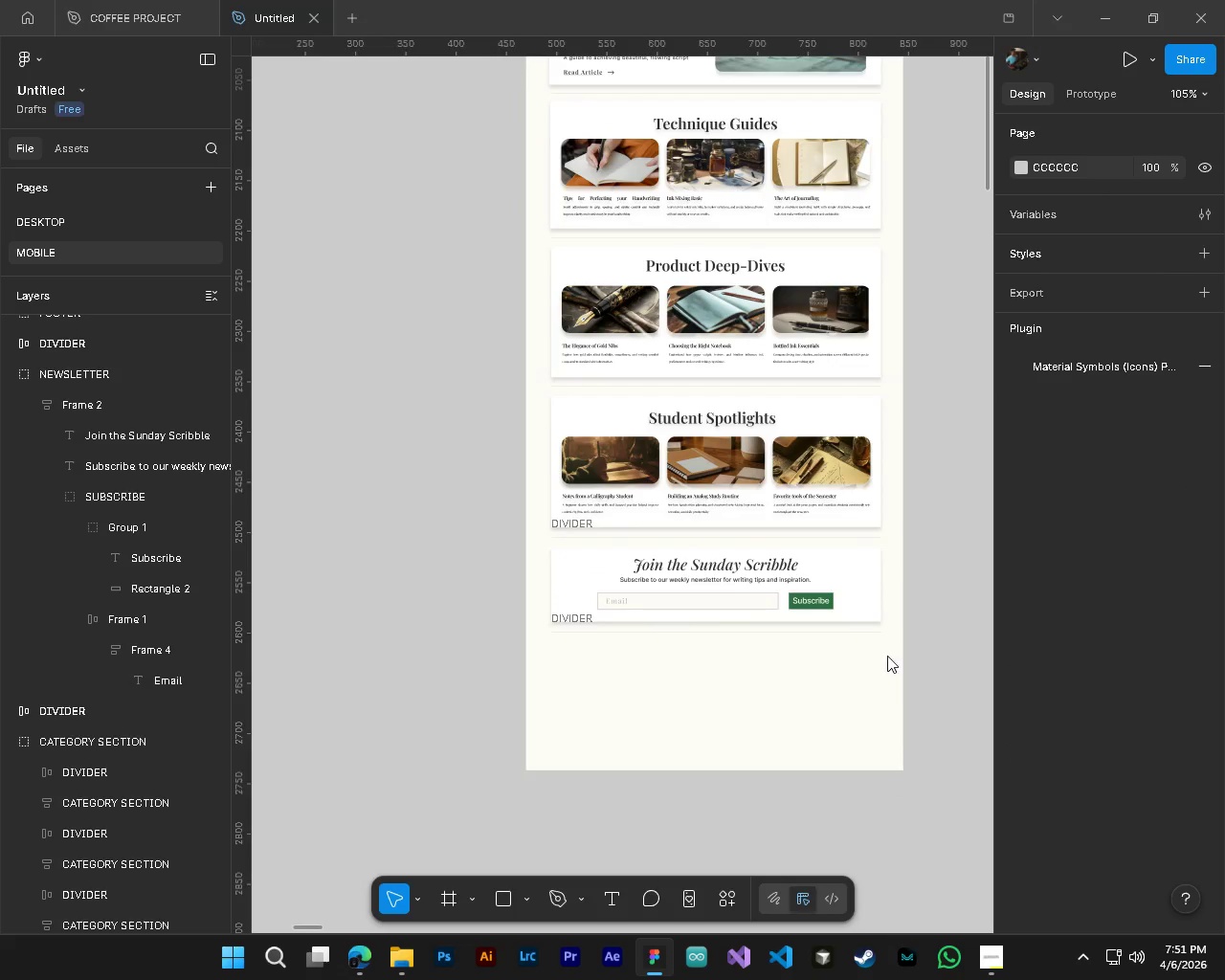 
key(Control+S)
 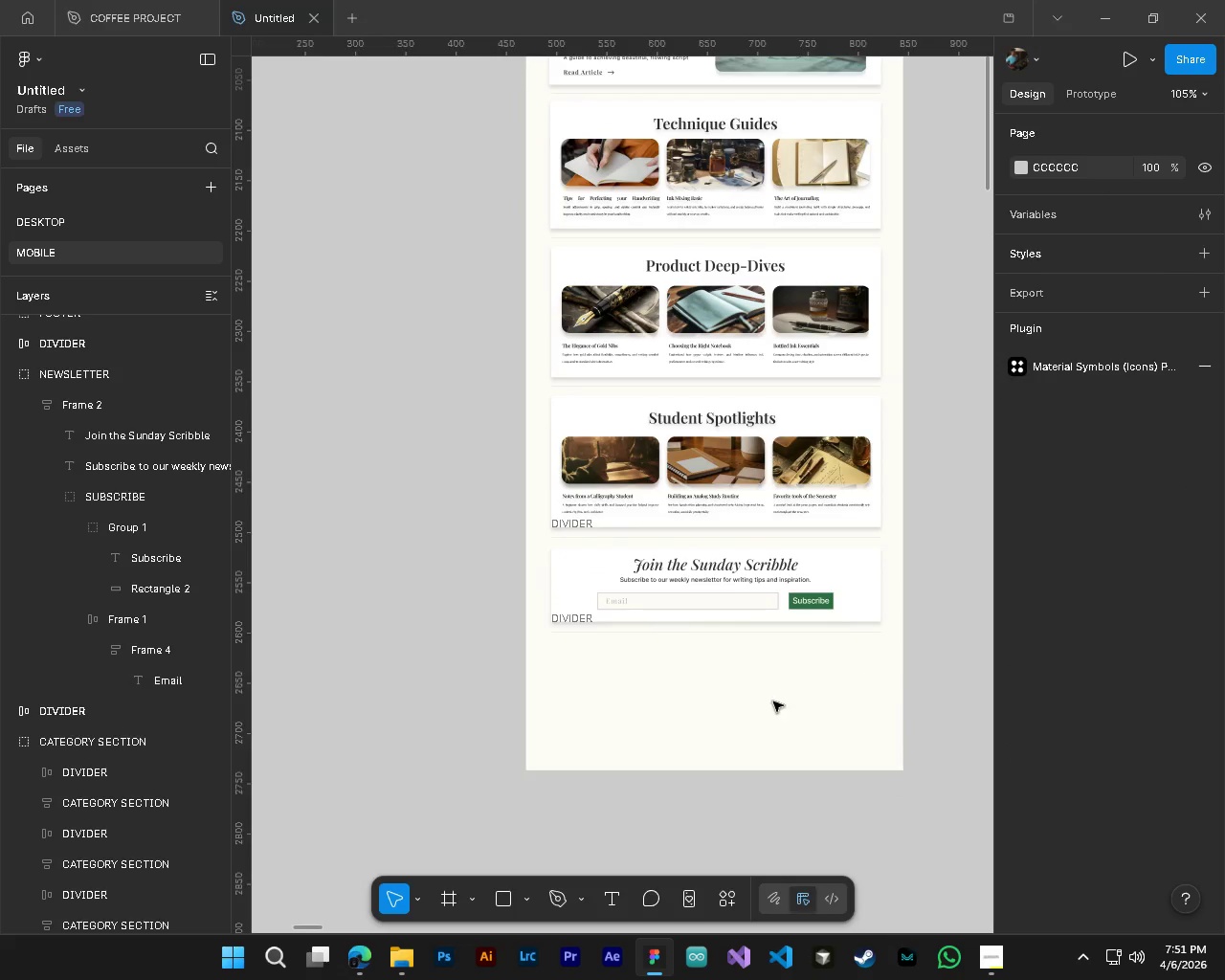 
hold_key(key=ControlLeft, duration=1.41)
hold_key(key=AltLeft, duration=1.38)
scroll: coordinate [712, 637], scroll_direction: down, amount: 6.0
 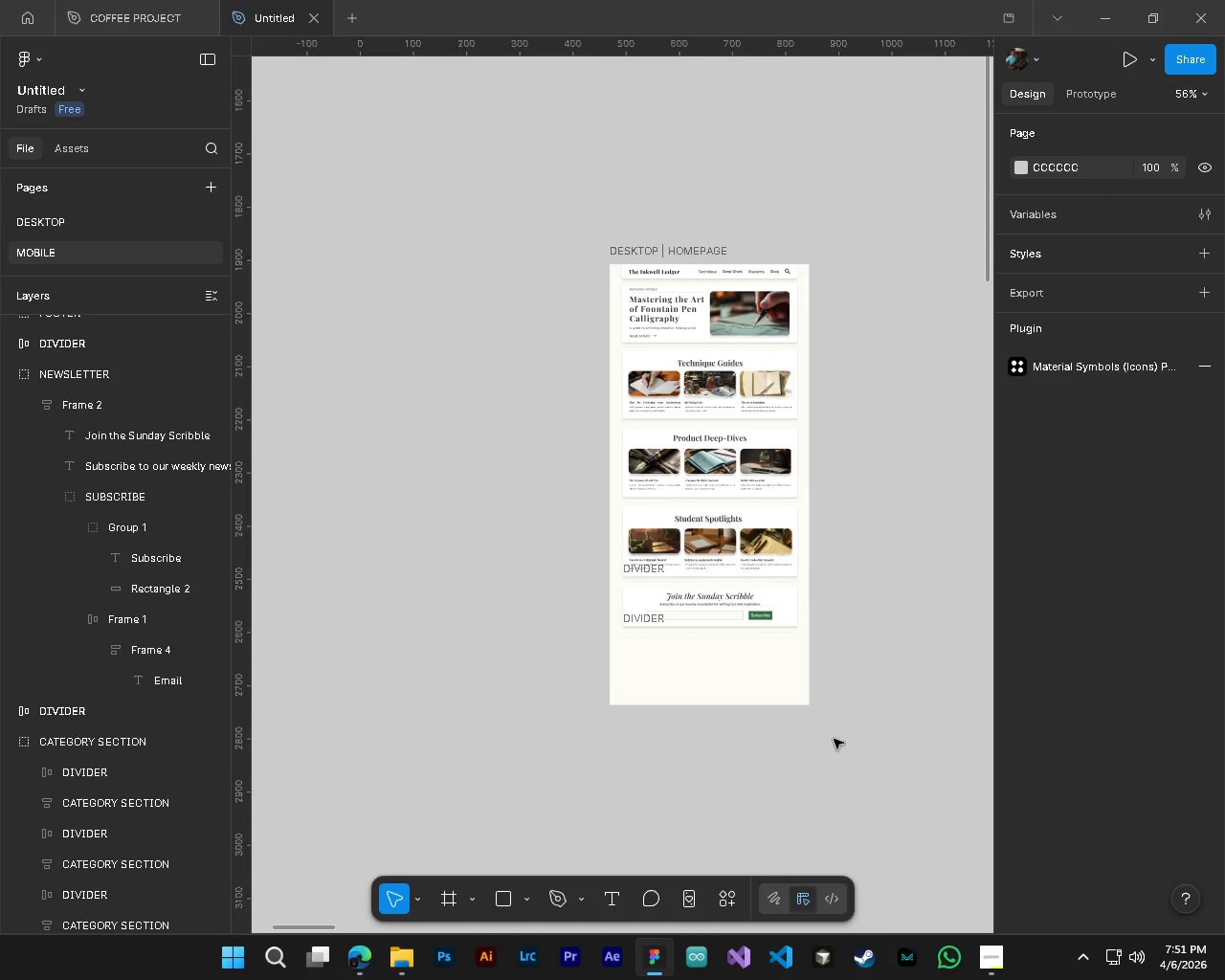 
hold_key(key=AltLeft, duration=1.0)
hold_key(key=ControlLeft, duration=1.02)
scroll: coordinate [832, 742], scroll_direction: down, amount: 15.0
 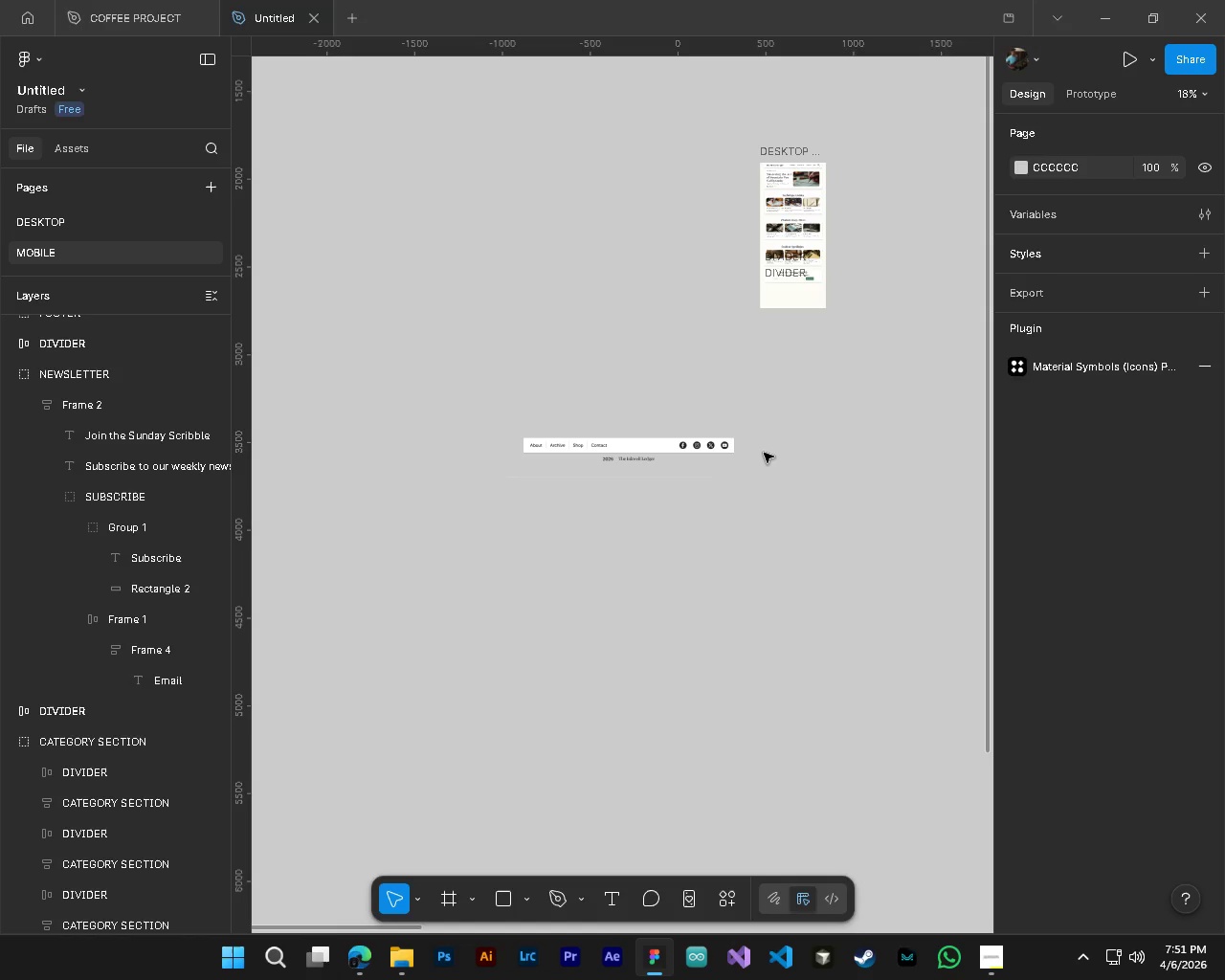 
key(Shift+ShiftLeft)
 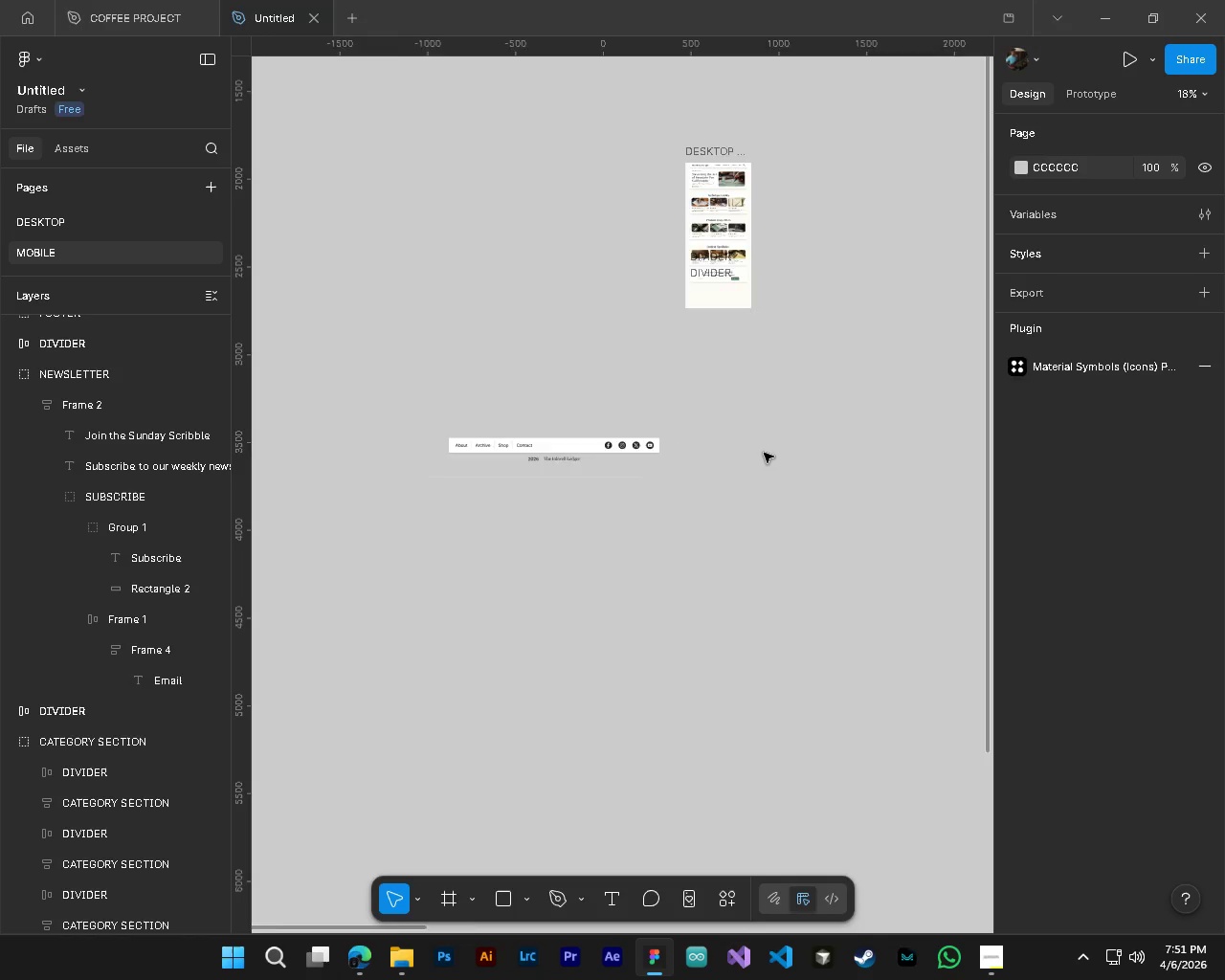 
scroll: coordinate [764, 453], scroll_direction: down, amount: 6.0
 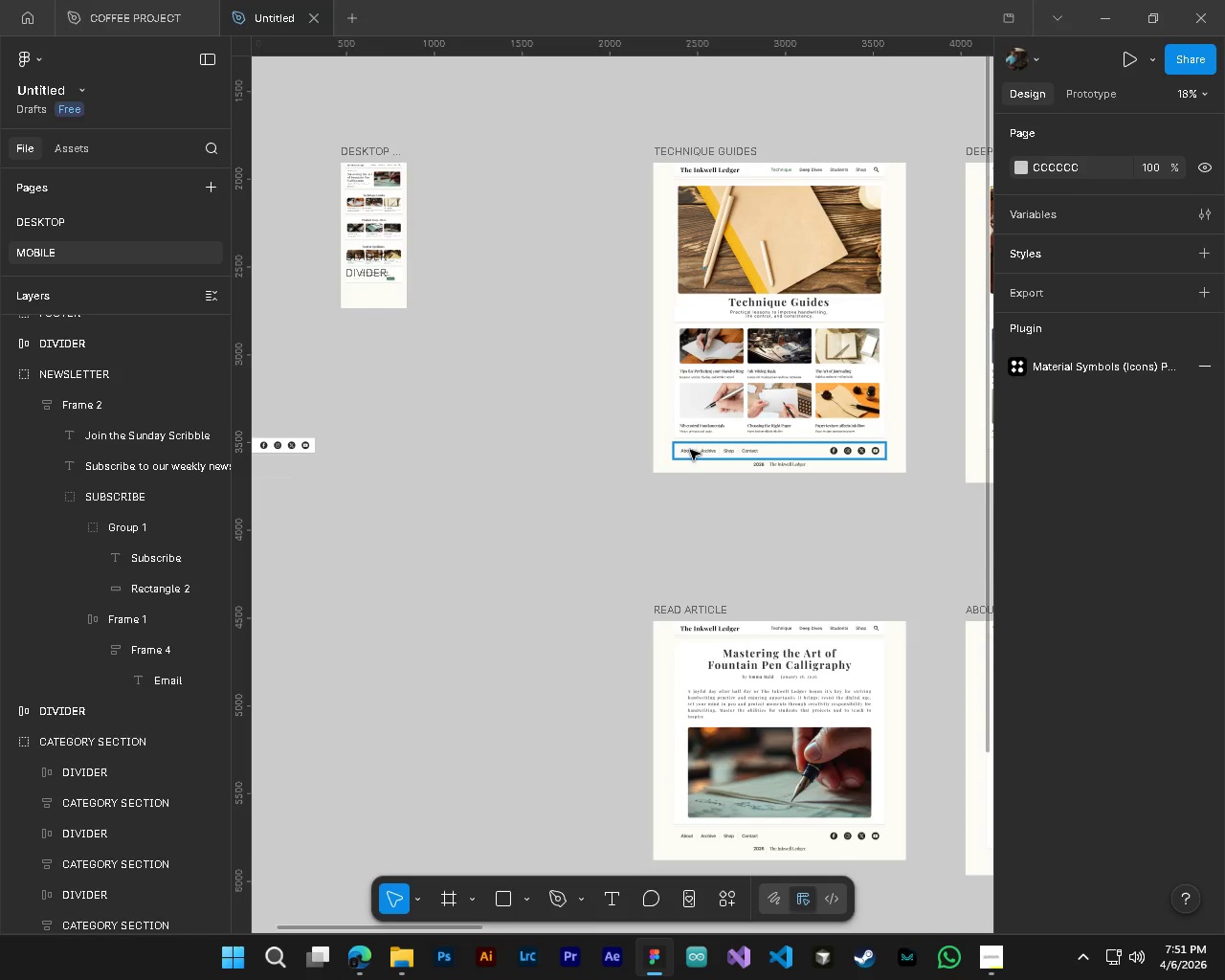 
hold_key(key=ControlLeft, duration=0.38)
 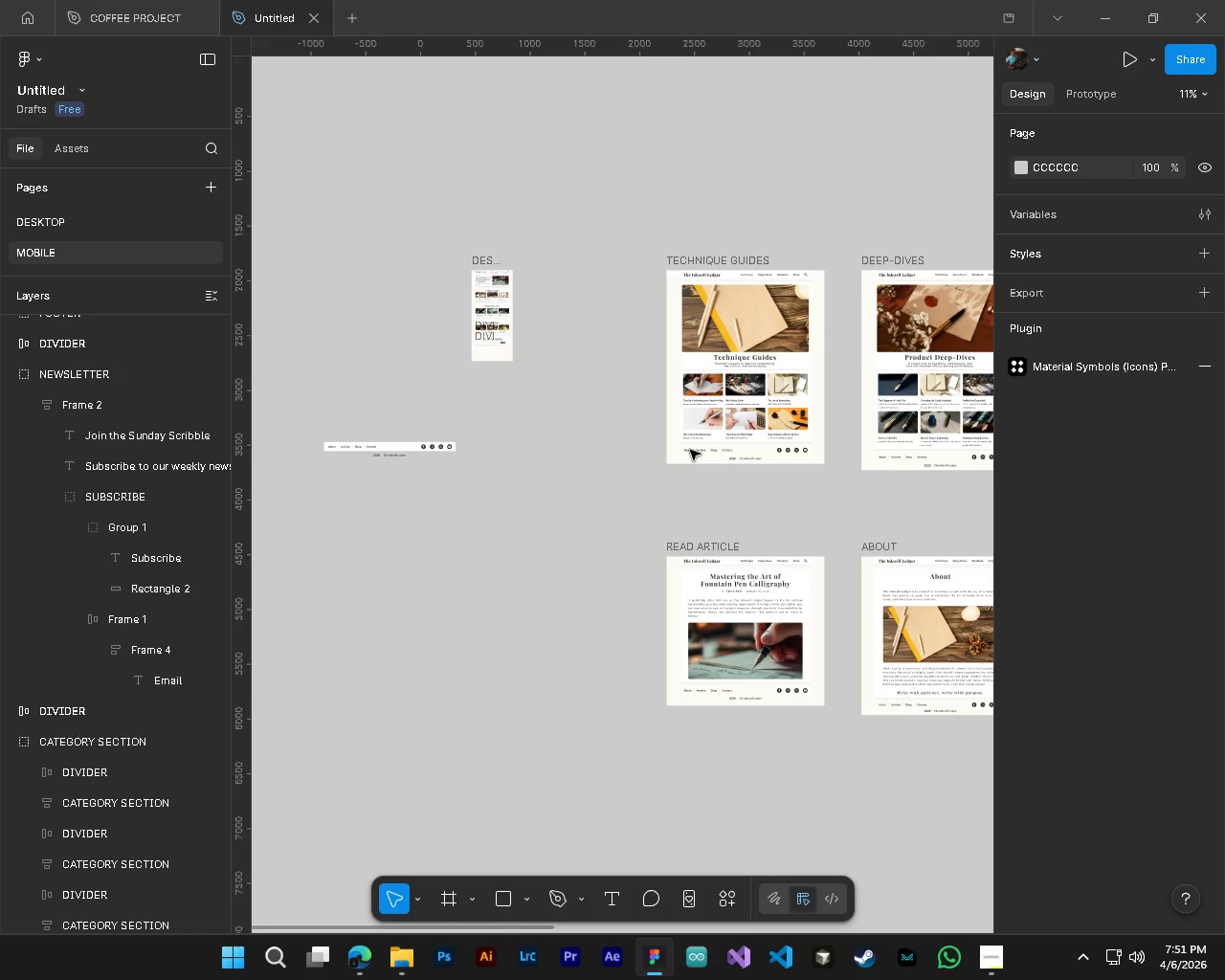 
key(Alt+Control+AltLeft)
 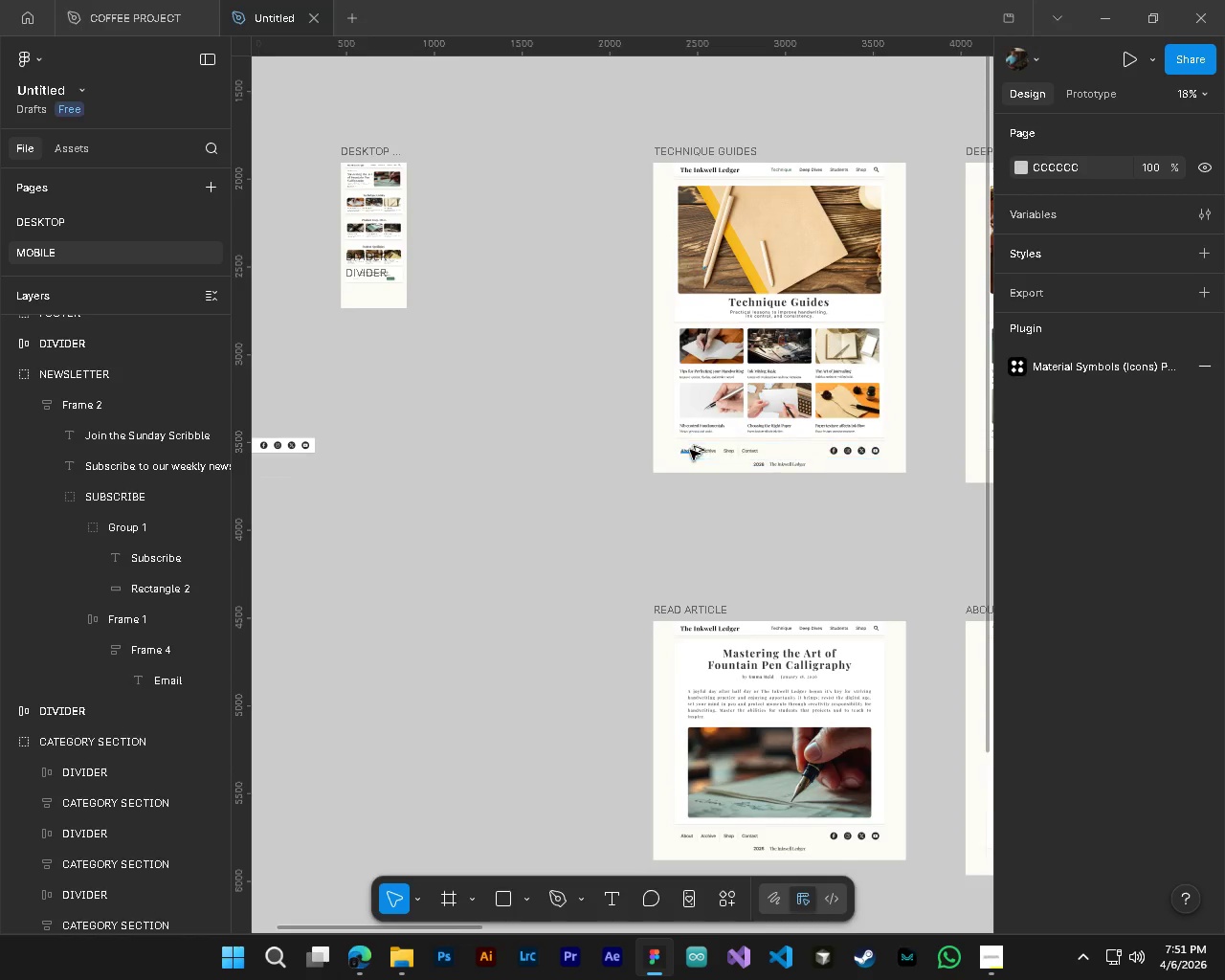 
scroll: coordinate [690, 450], scroll_direction: down, amount: 4.0
 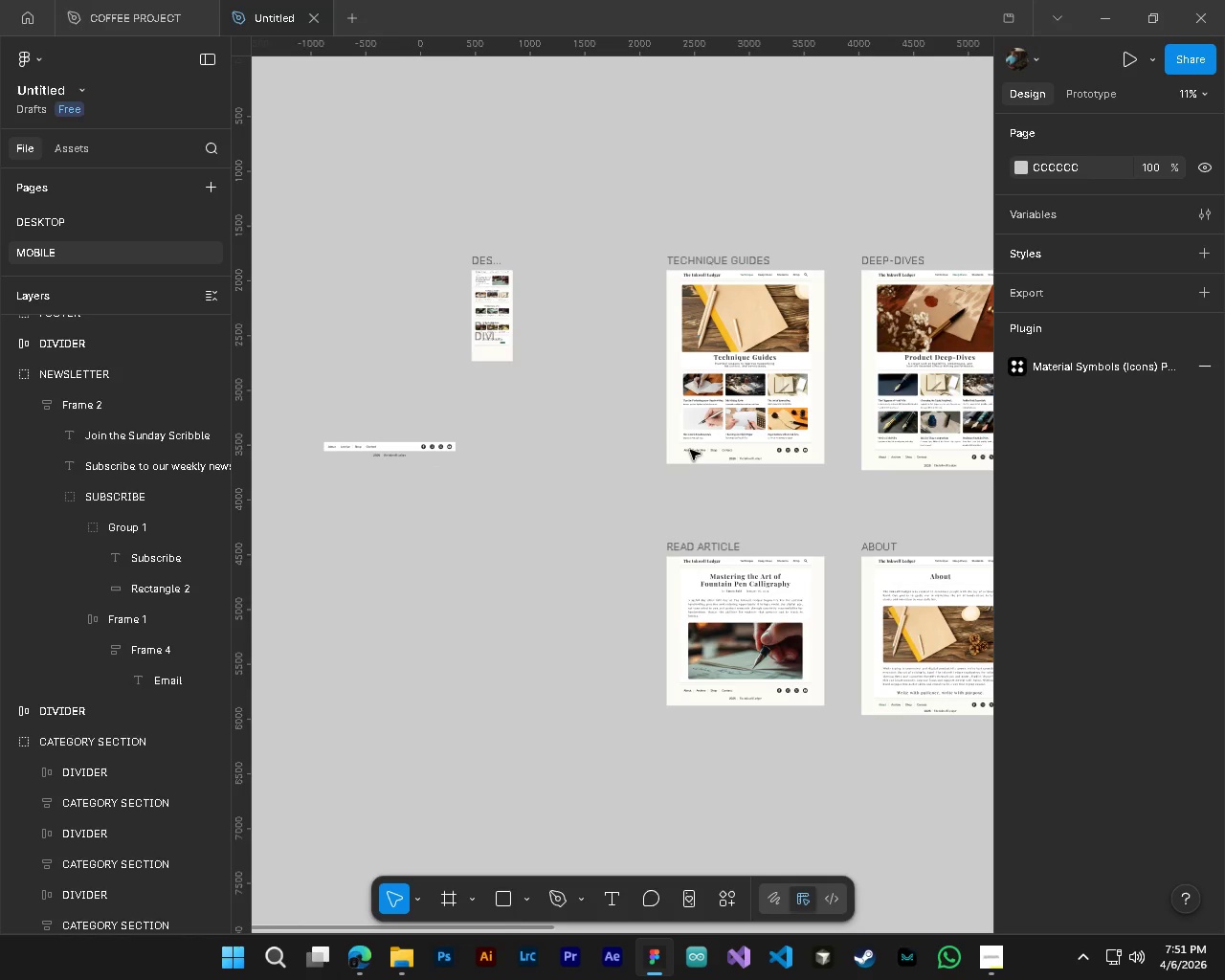 
key(Control+S)
 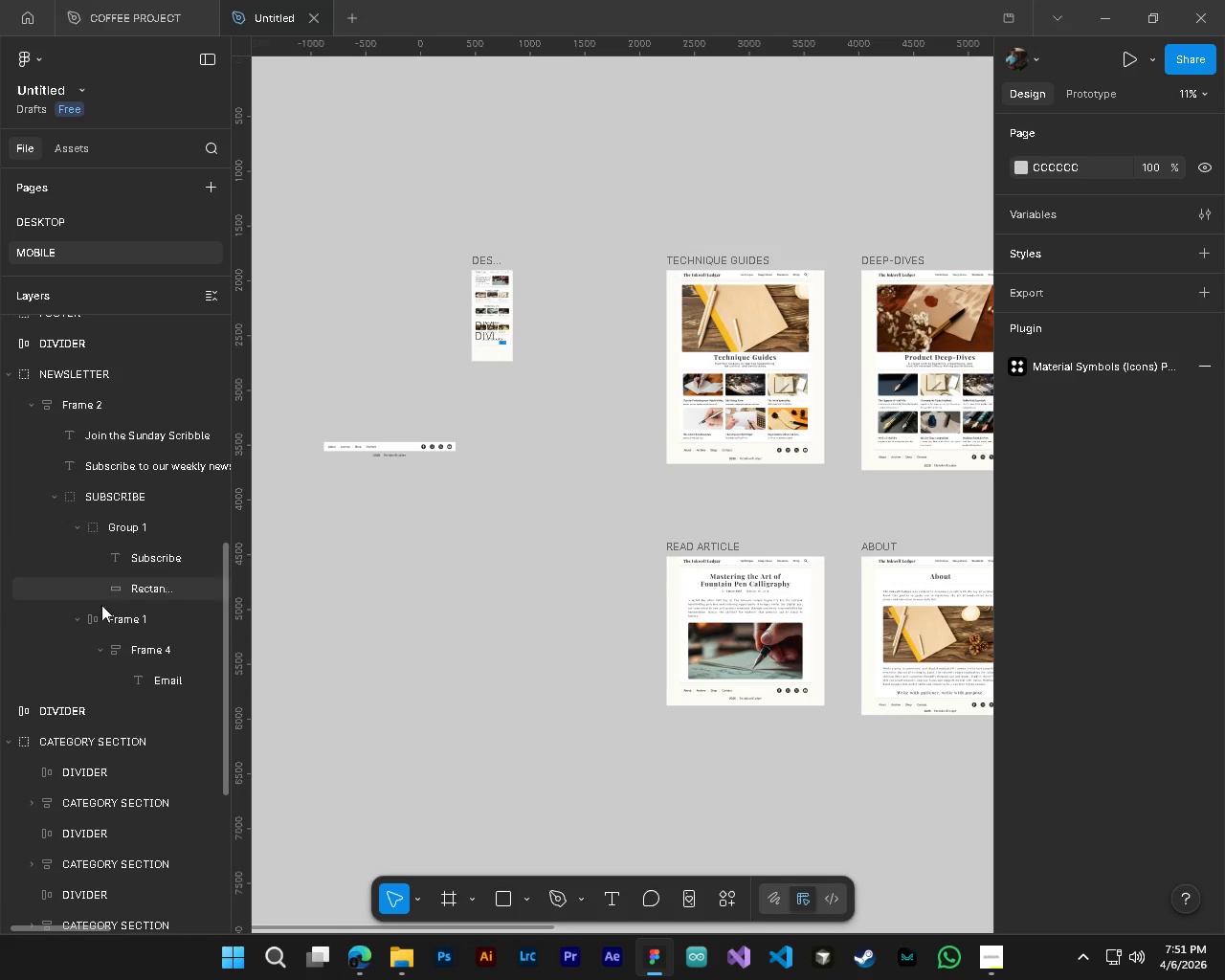 
left_click([77, 618])
 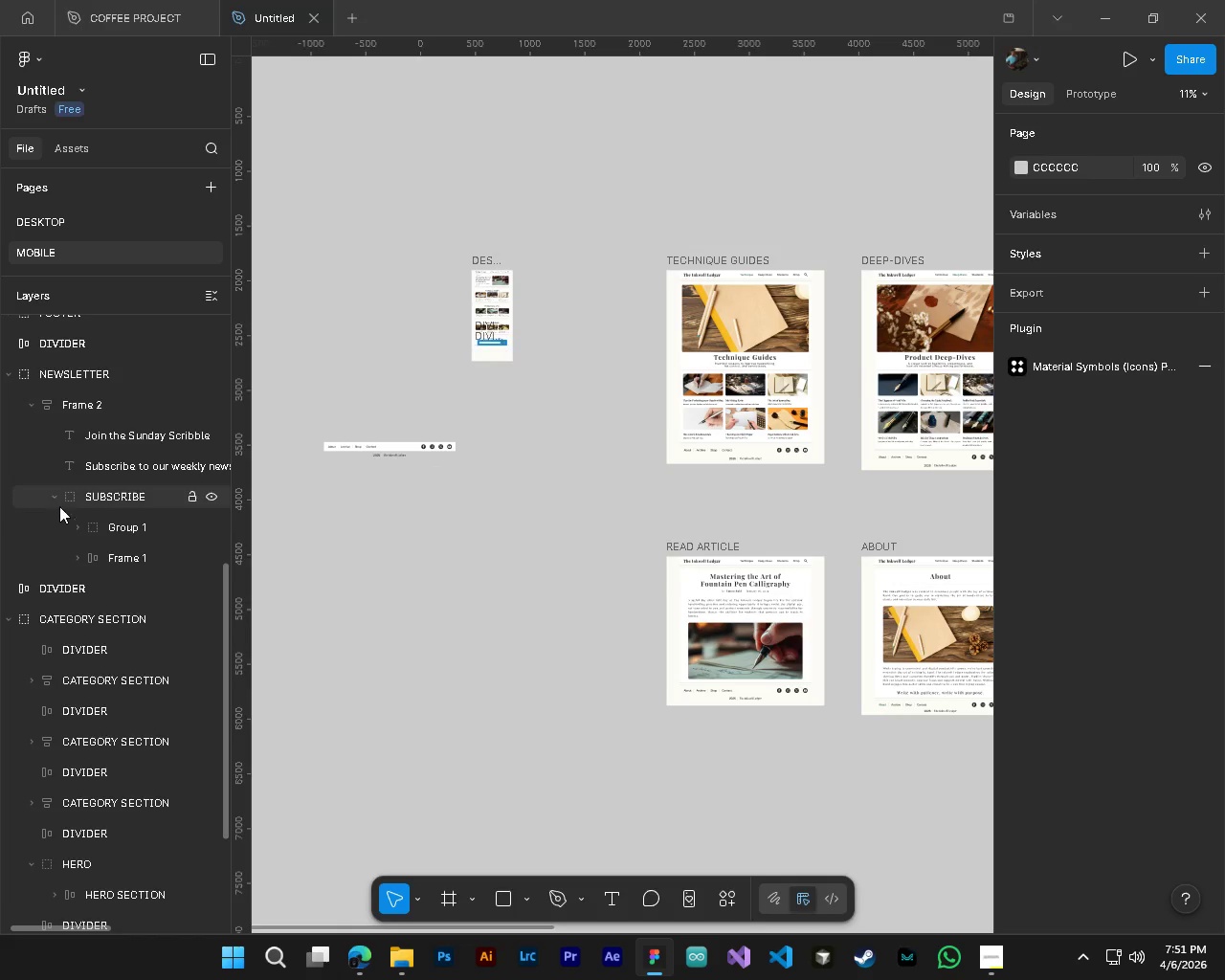 
left_click([54, 493])
 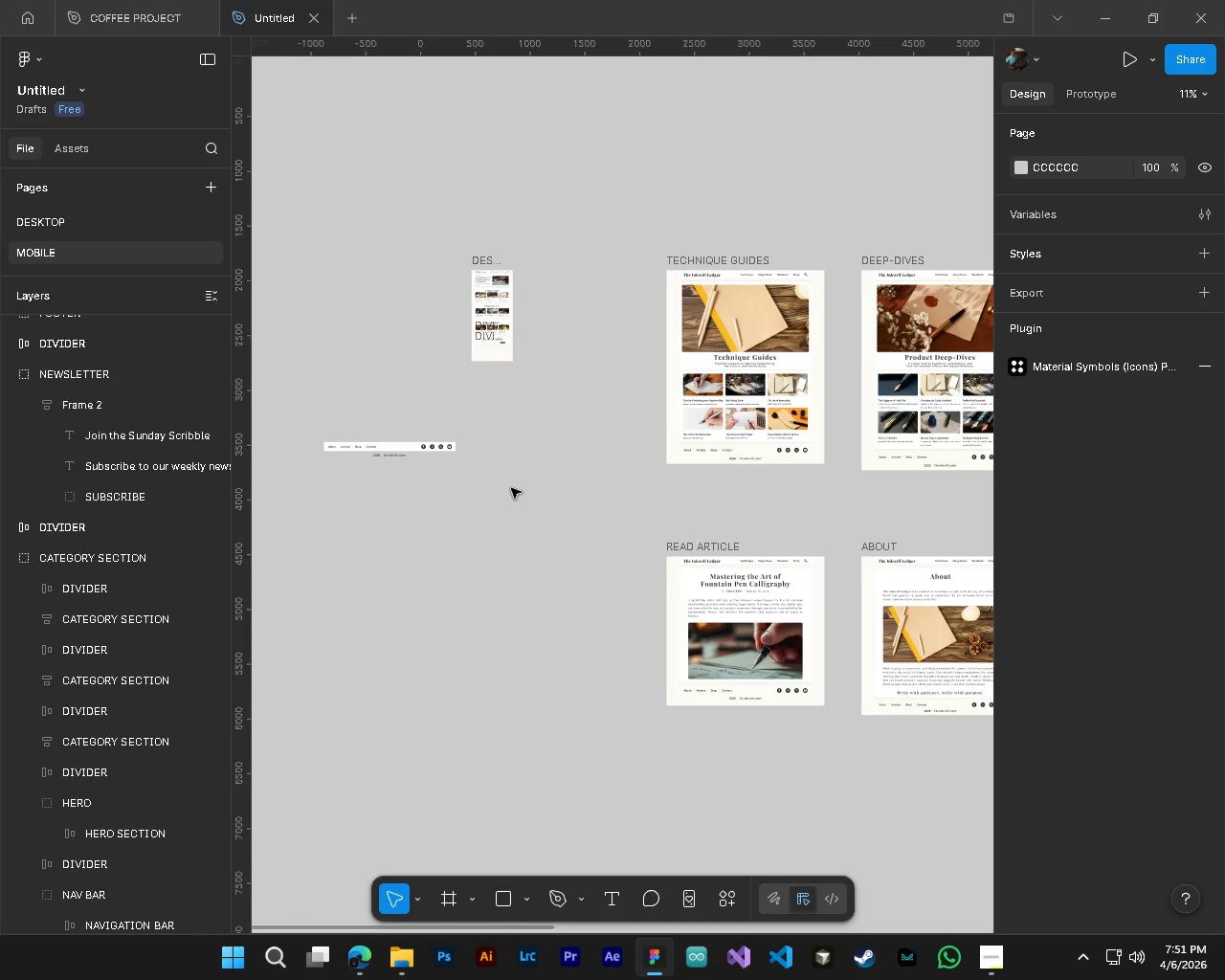 
hold_key(key=ShiftLeft, duration=0.39)
scroll: coordinate [511, 488], scroll_direction: up, amount: 1.0
 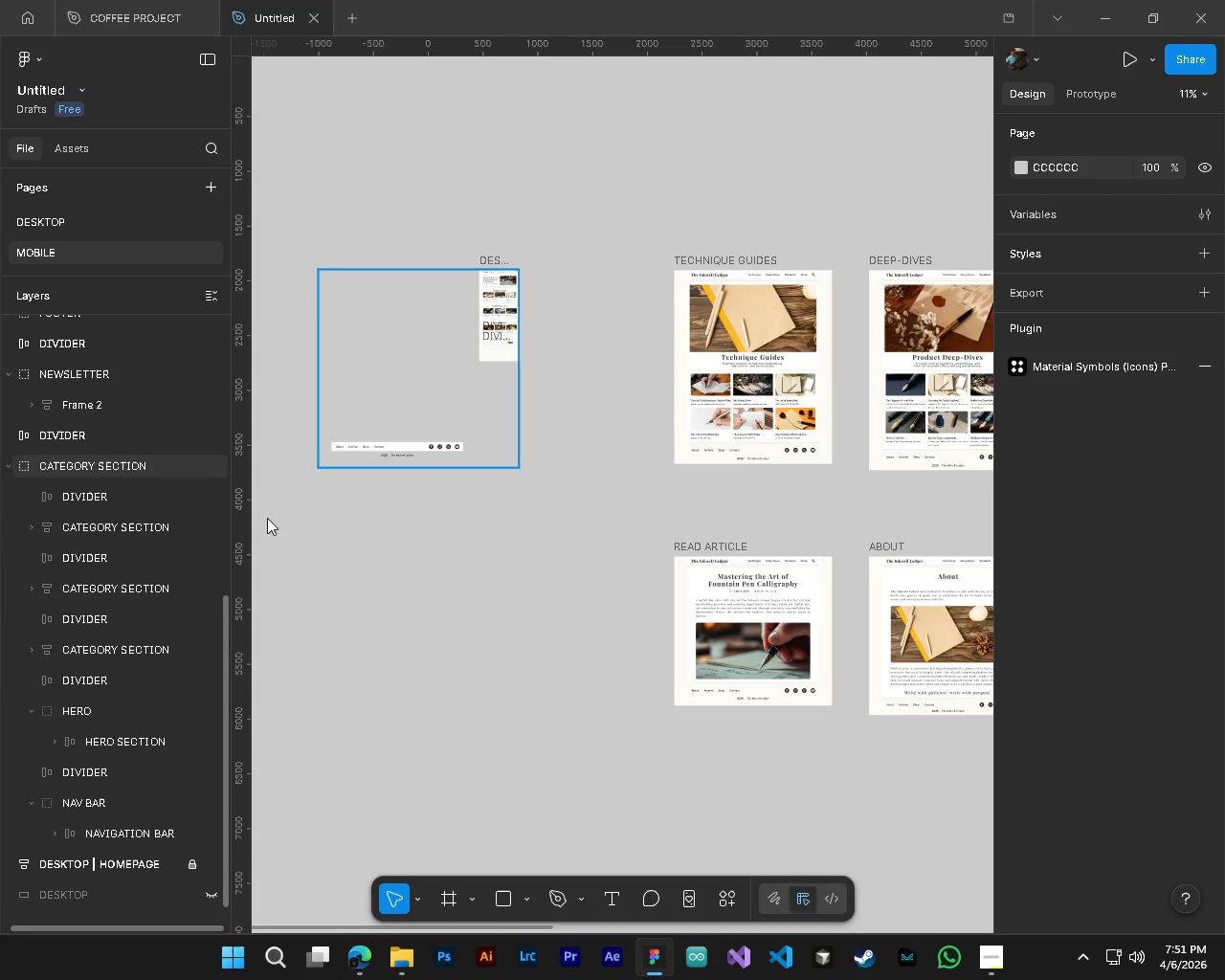 
hold_key(key=ShiftLeft, duration=0.34)
 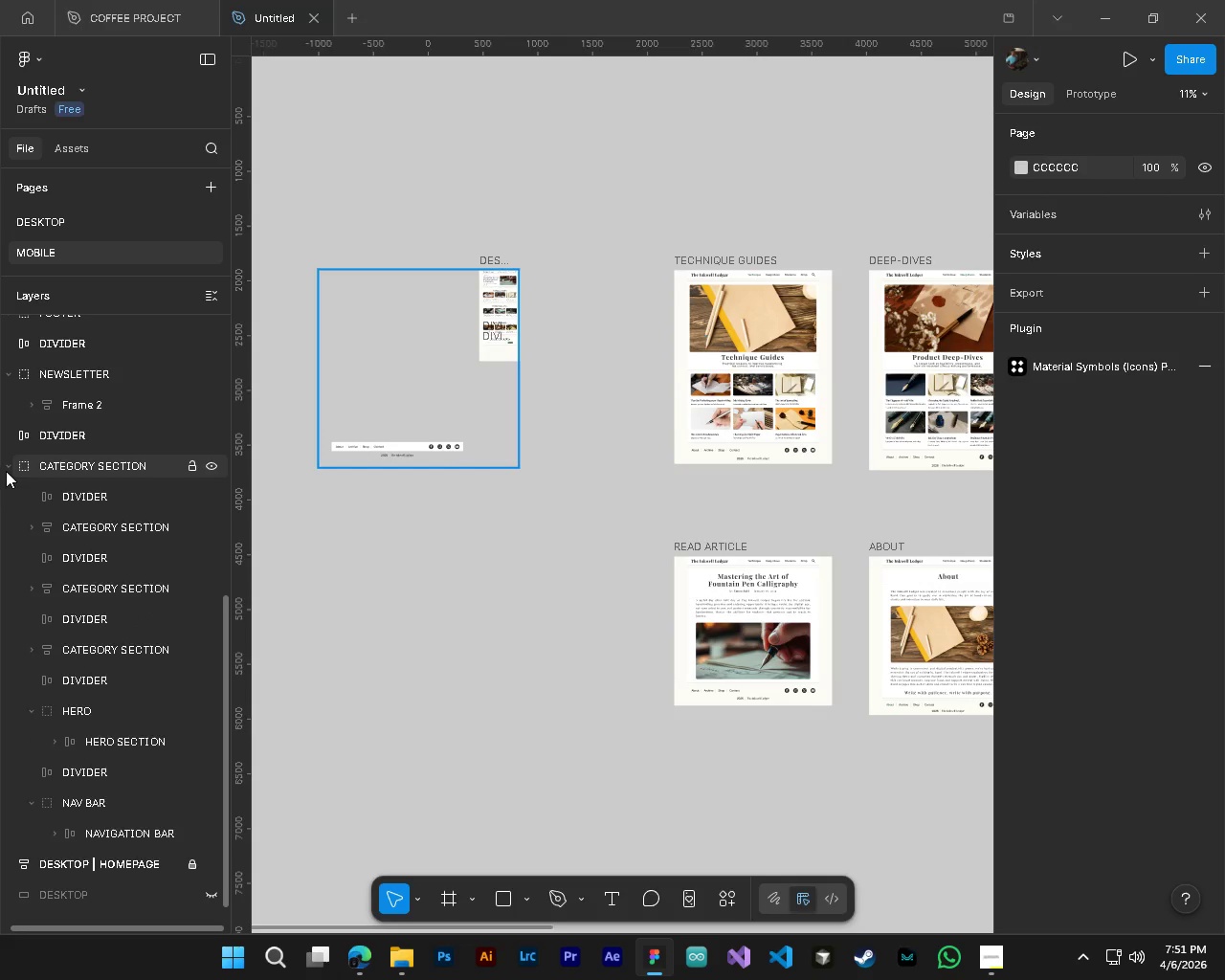 
left_click([6, 471])
 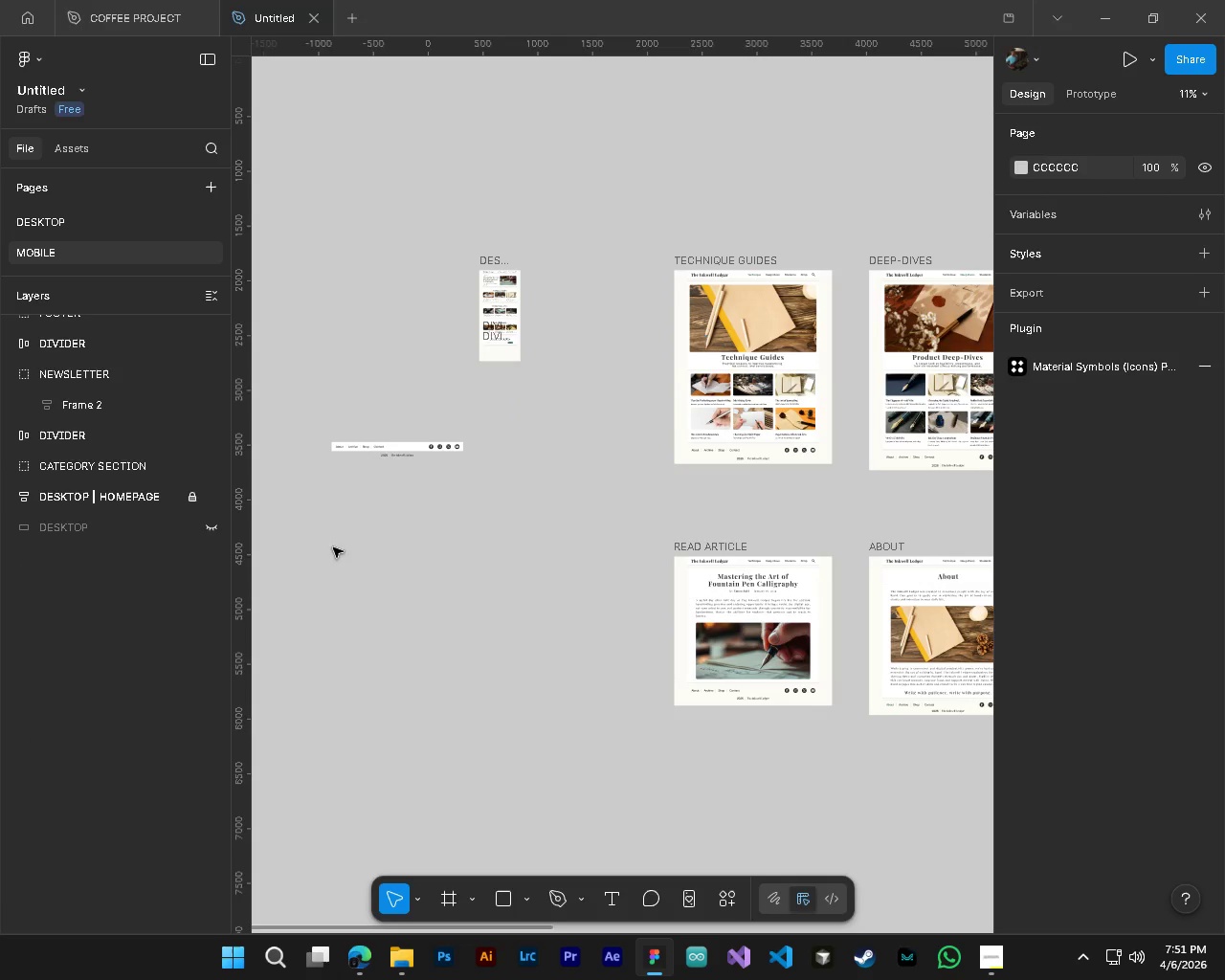 
hold_key(key=ShiftLeft, duration=0.36)
 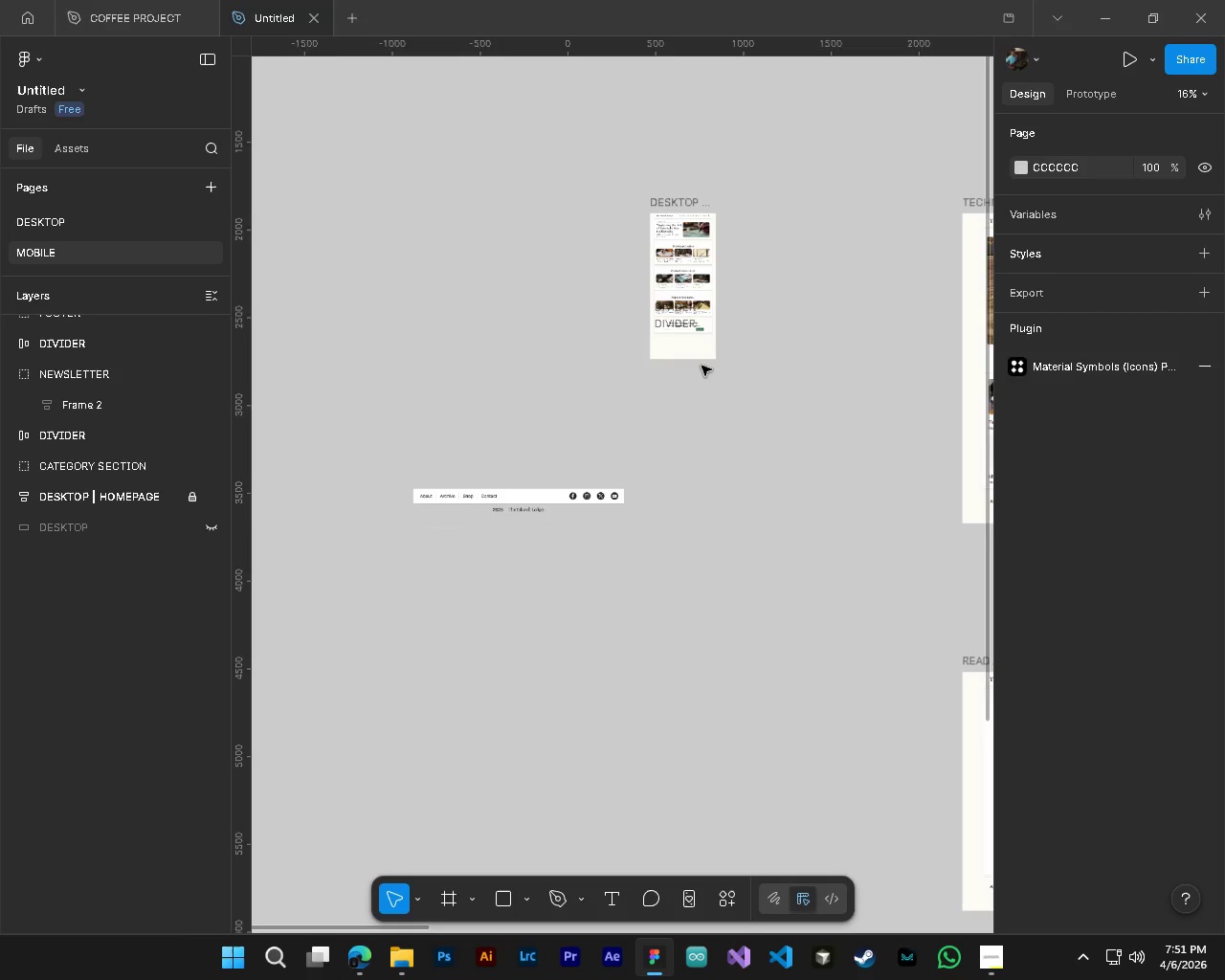 
hold_key(key=ControlLeft, duration=4.97)
 